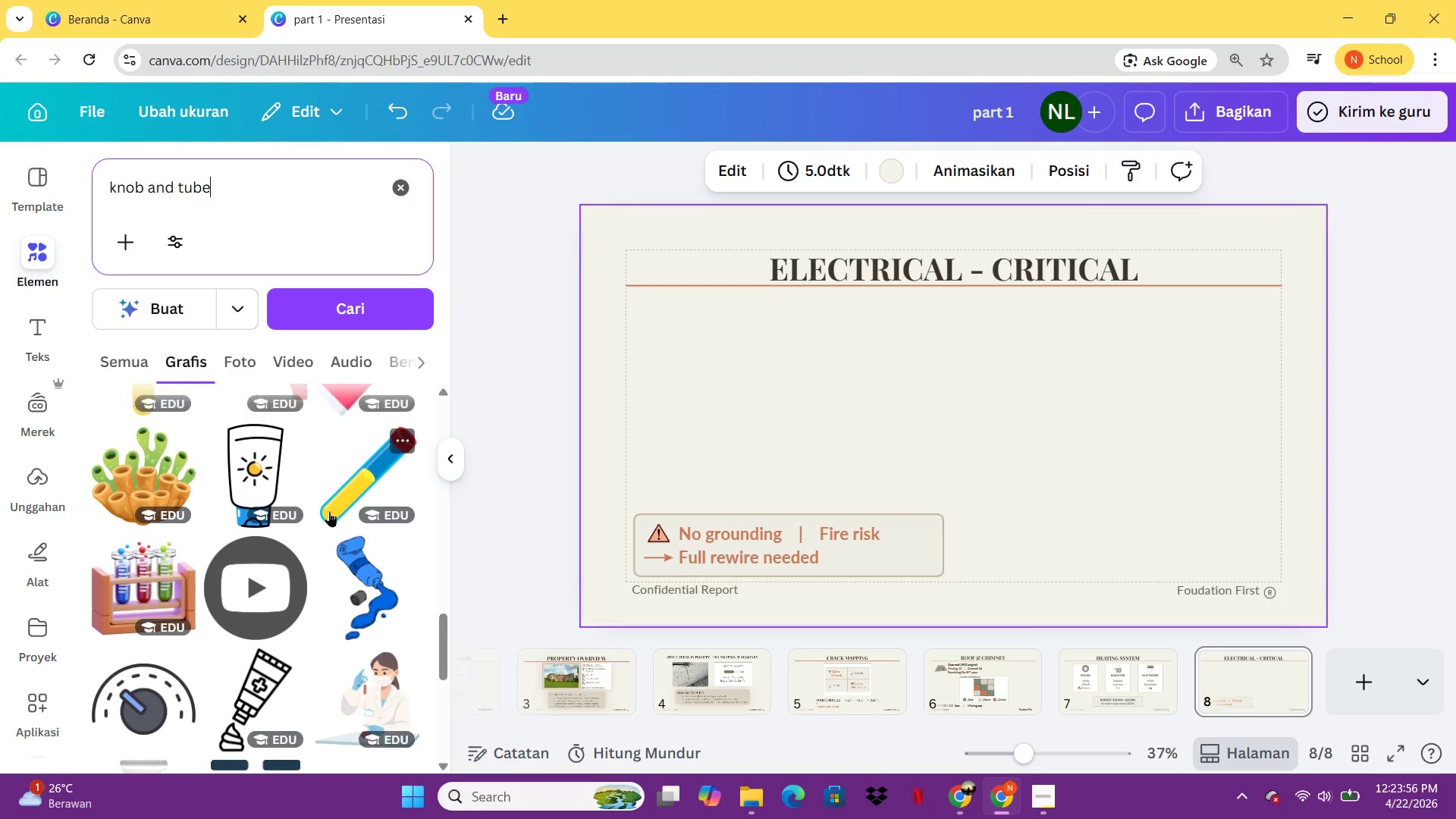 
wait(17.94)
 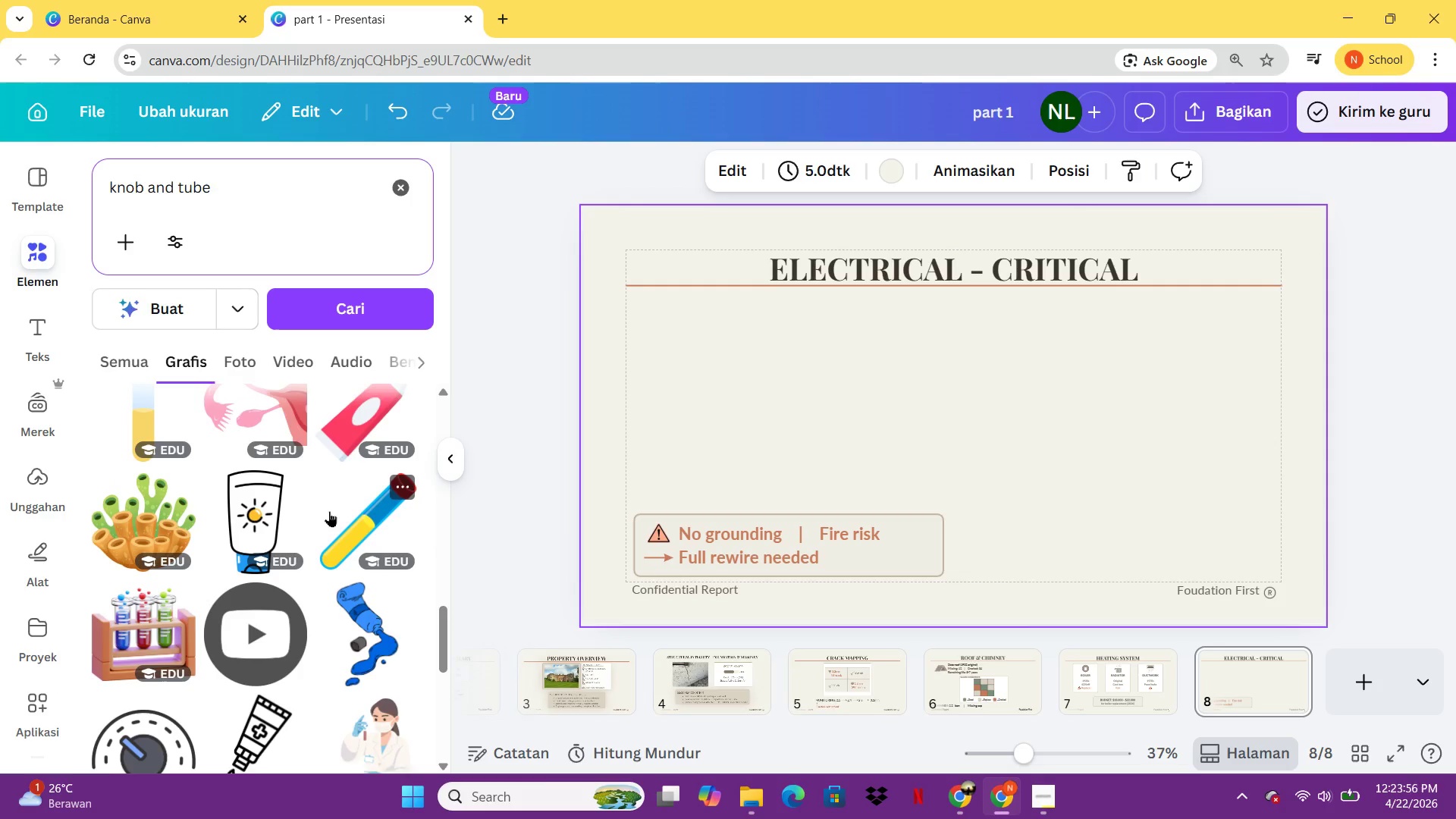 
key(Control+A)
 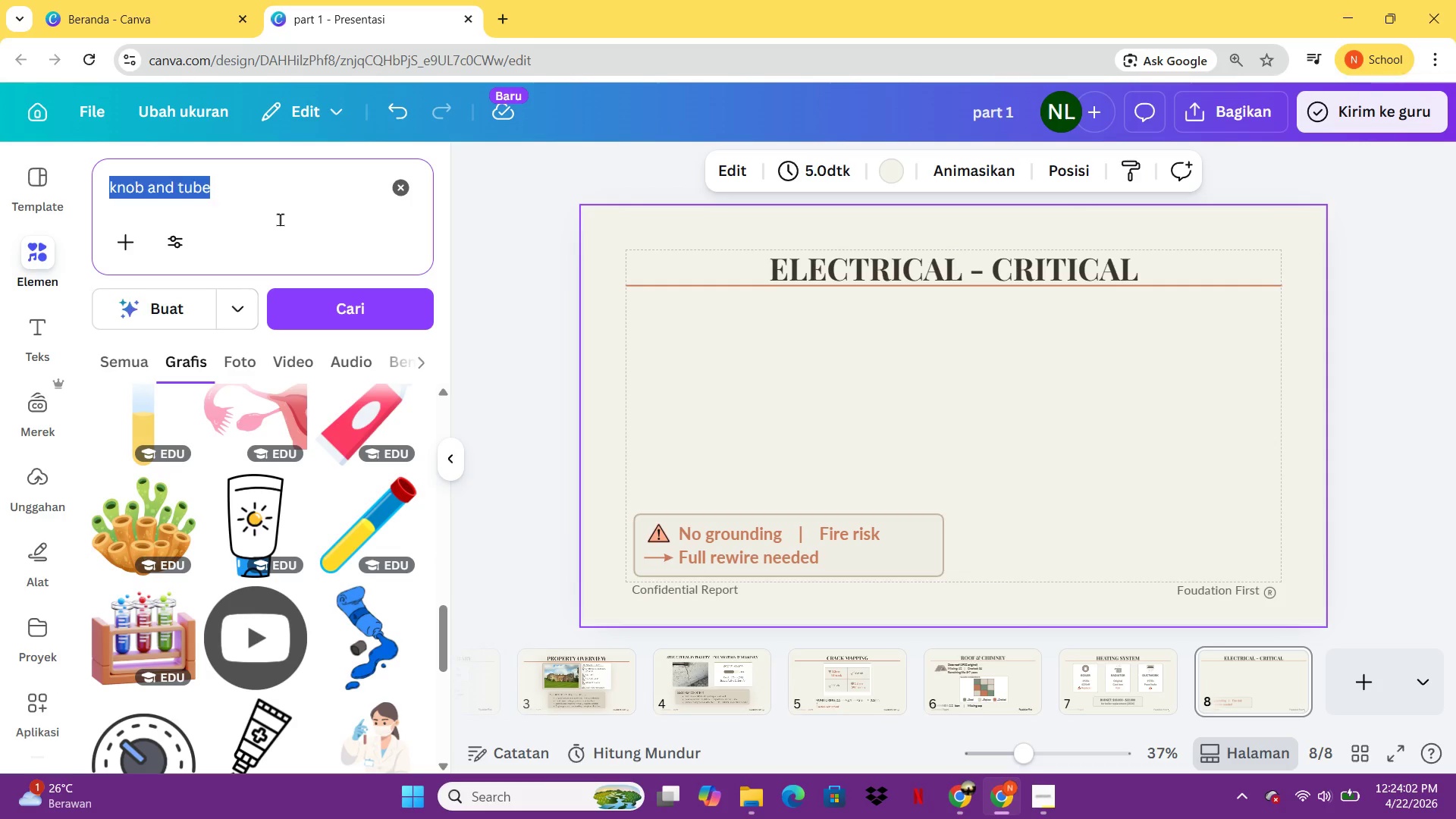 
key(Control+ControlLeft)
 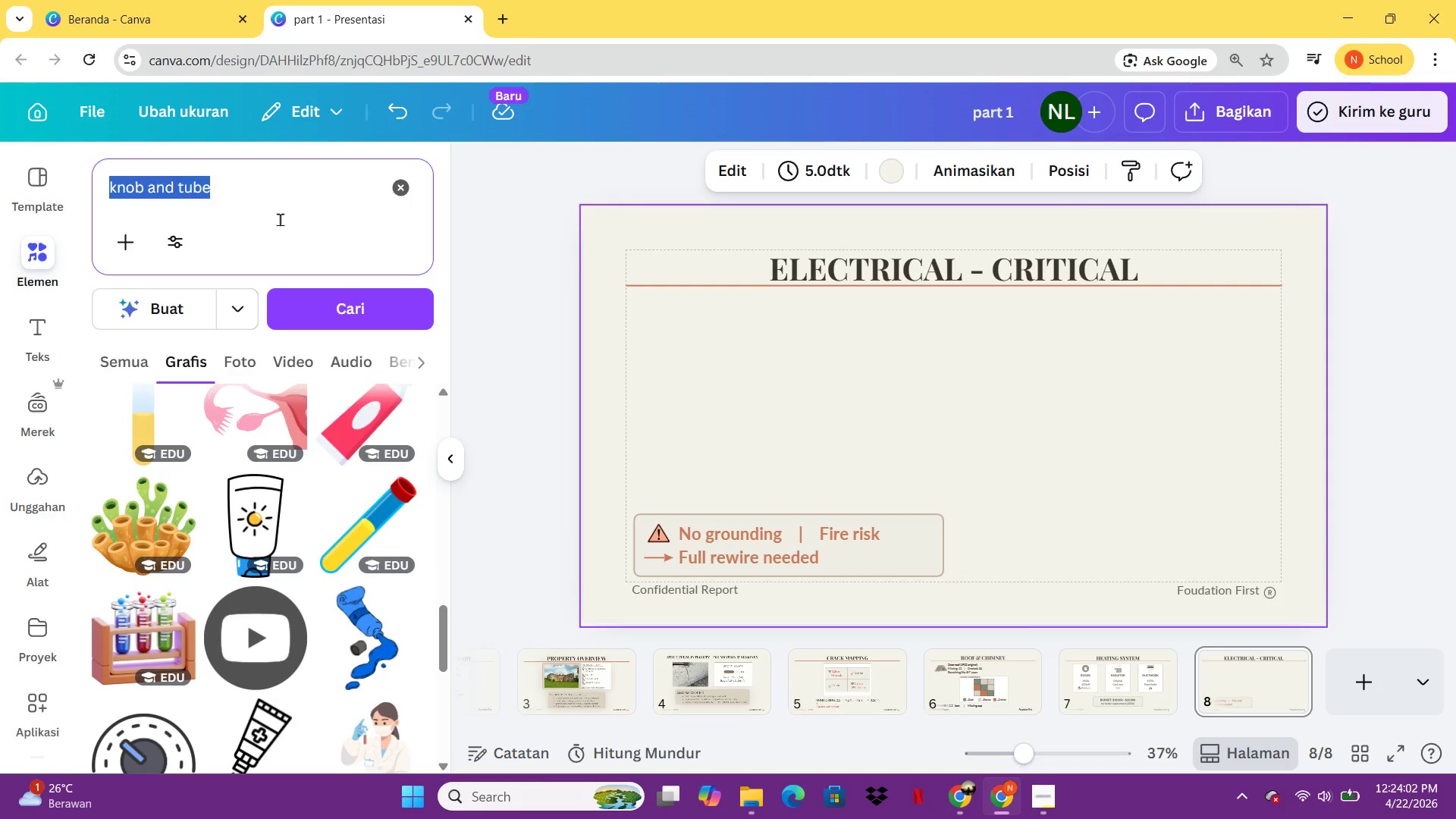 
key(Control+C)
 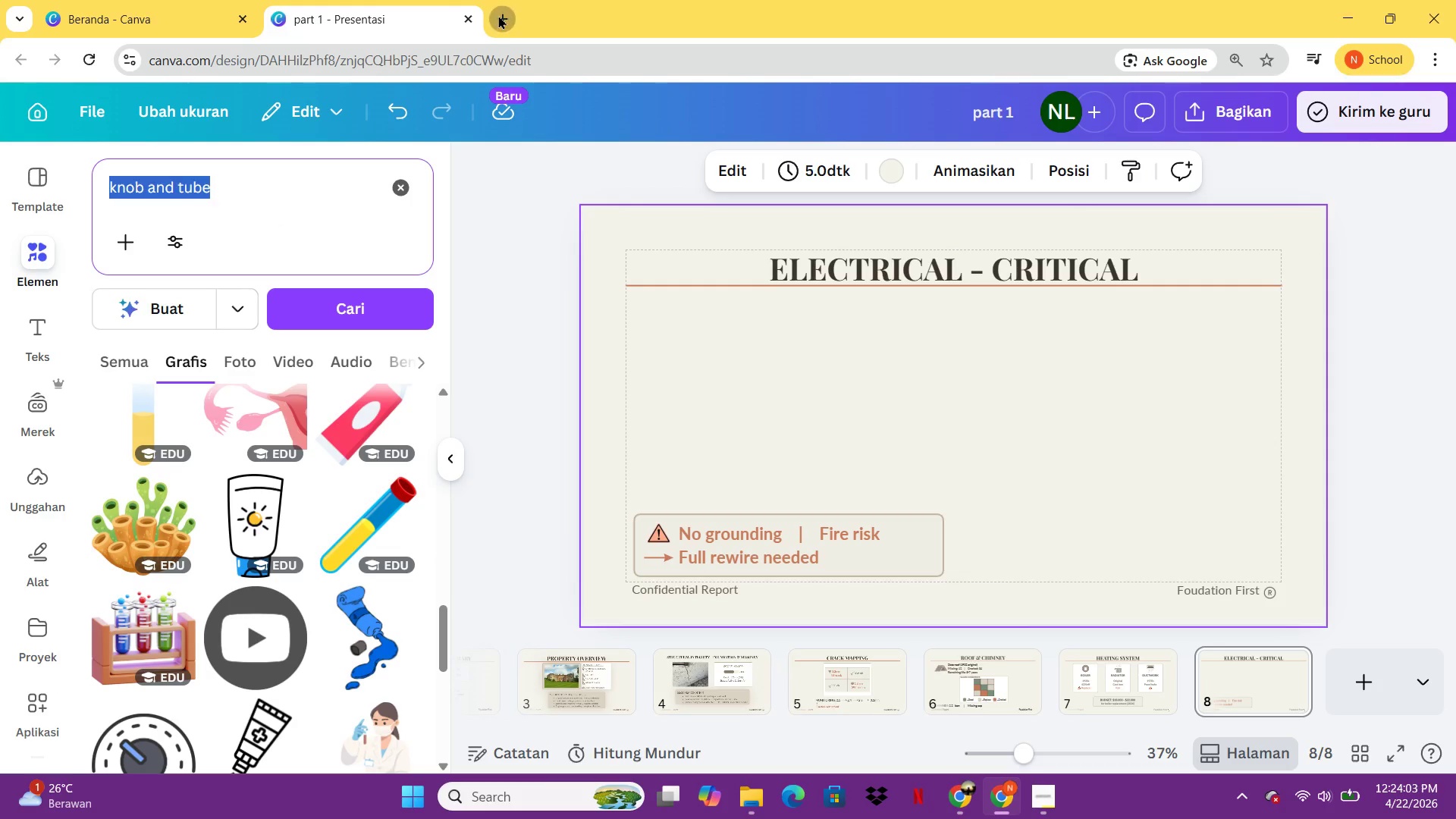 
key(Control+ControlLeft)
 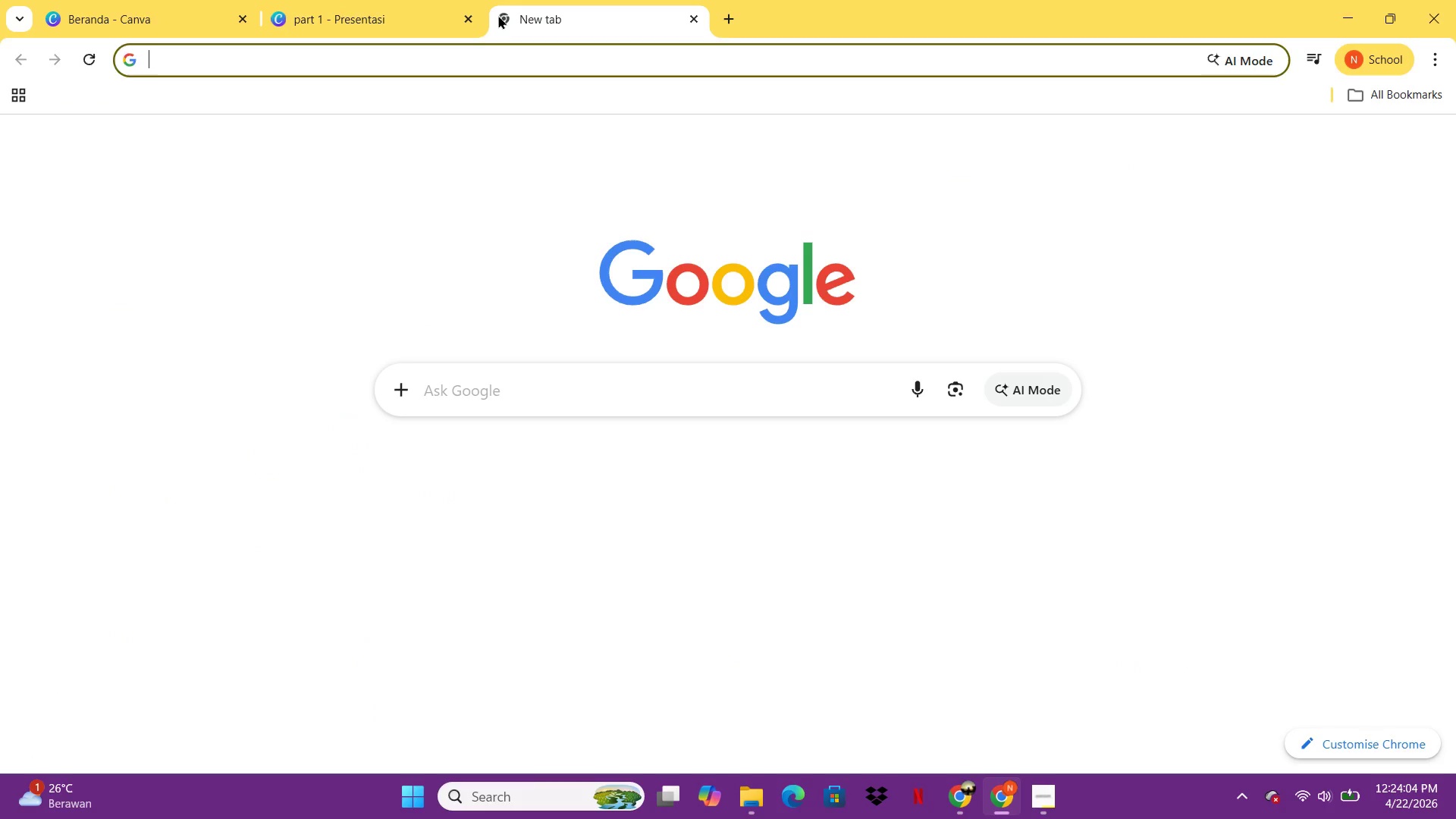 
key(Control+V)
 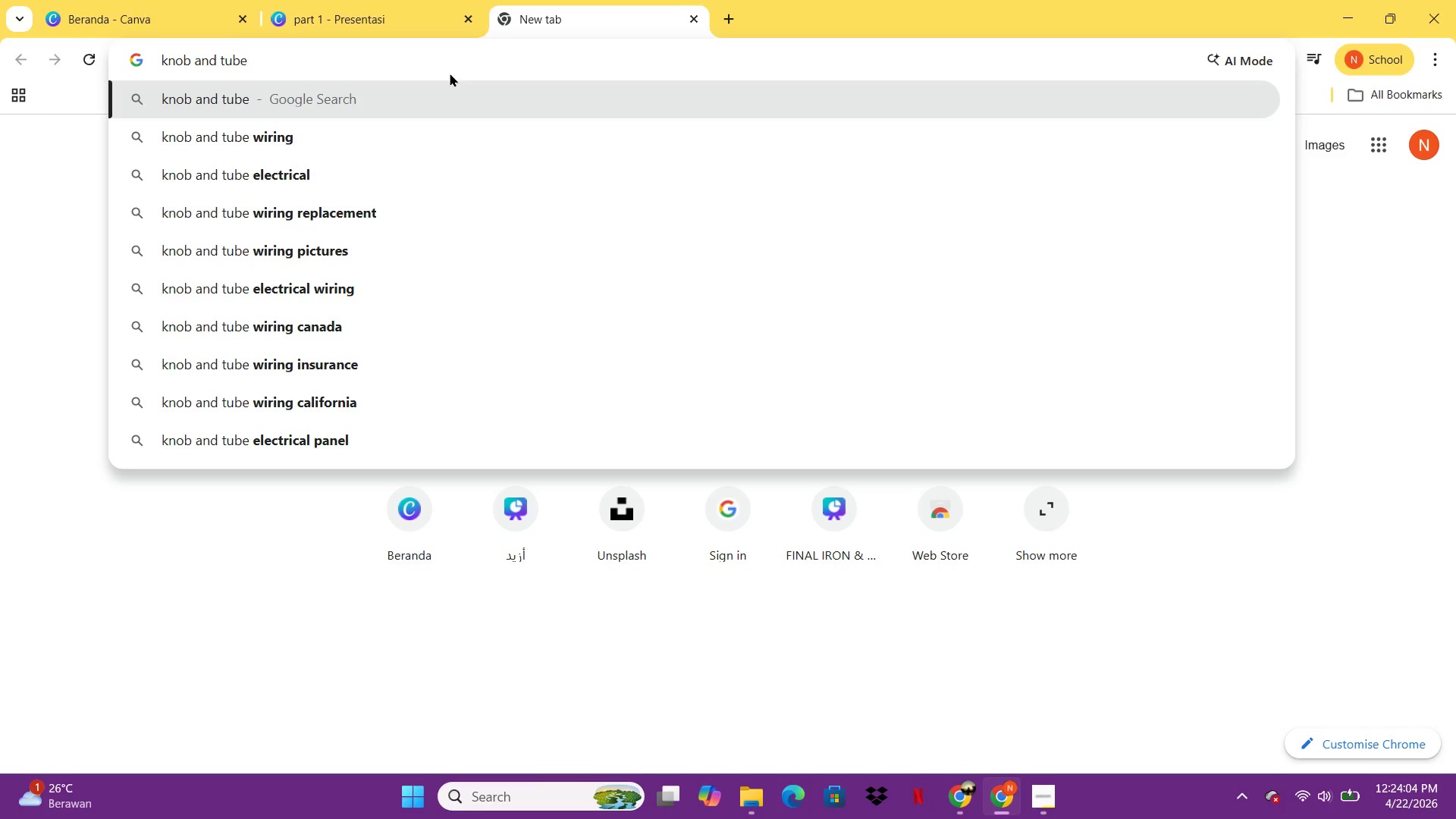 
key(Enter)
 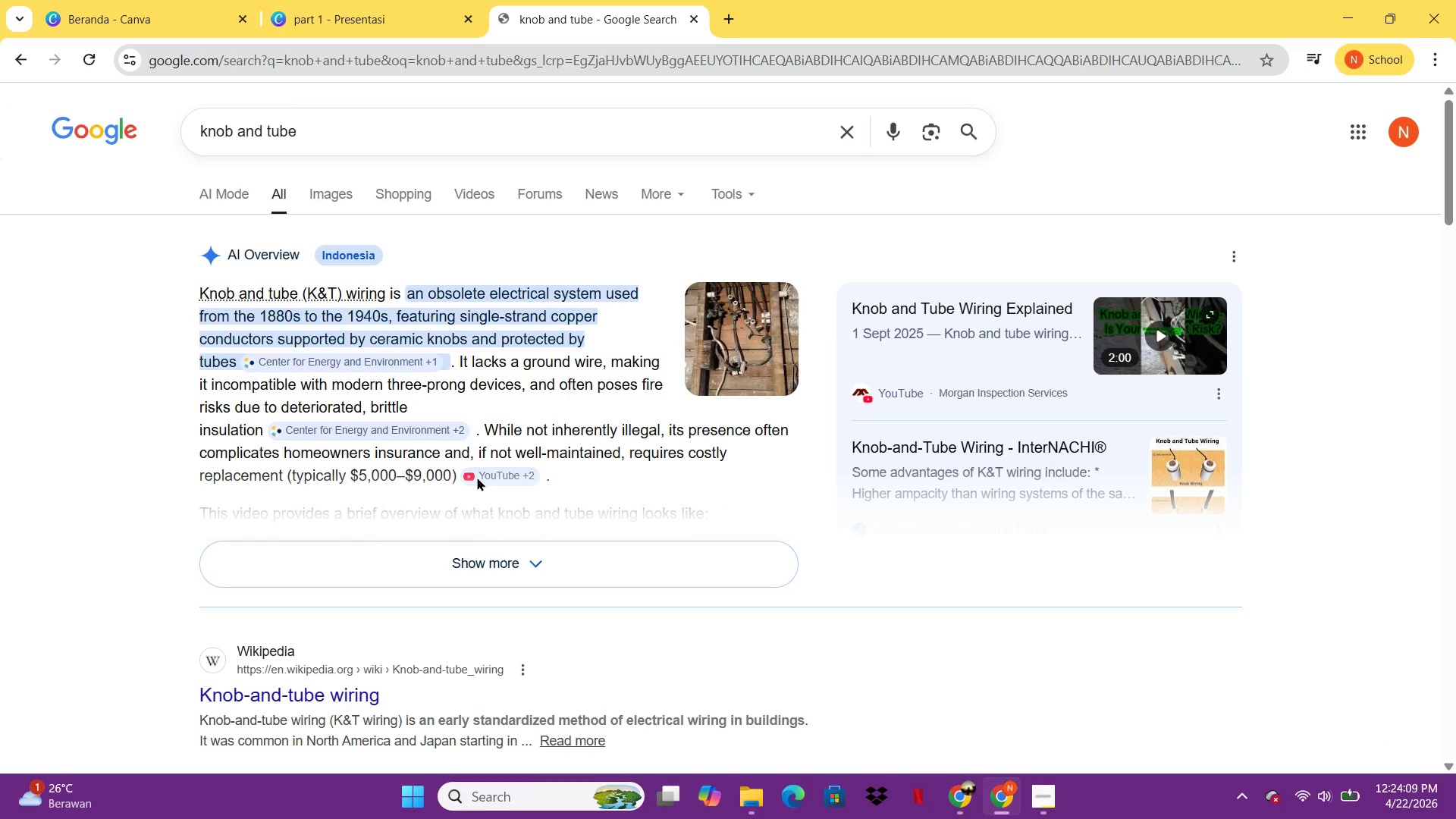 
wait(9.25)
 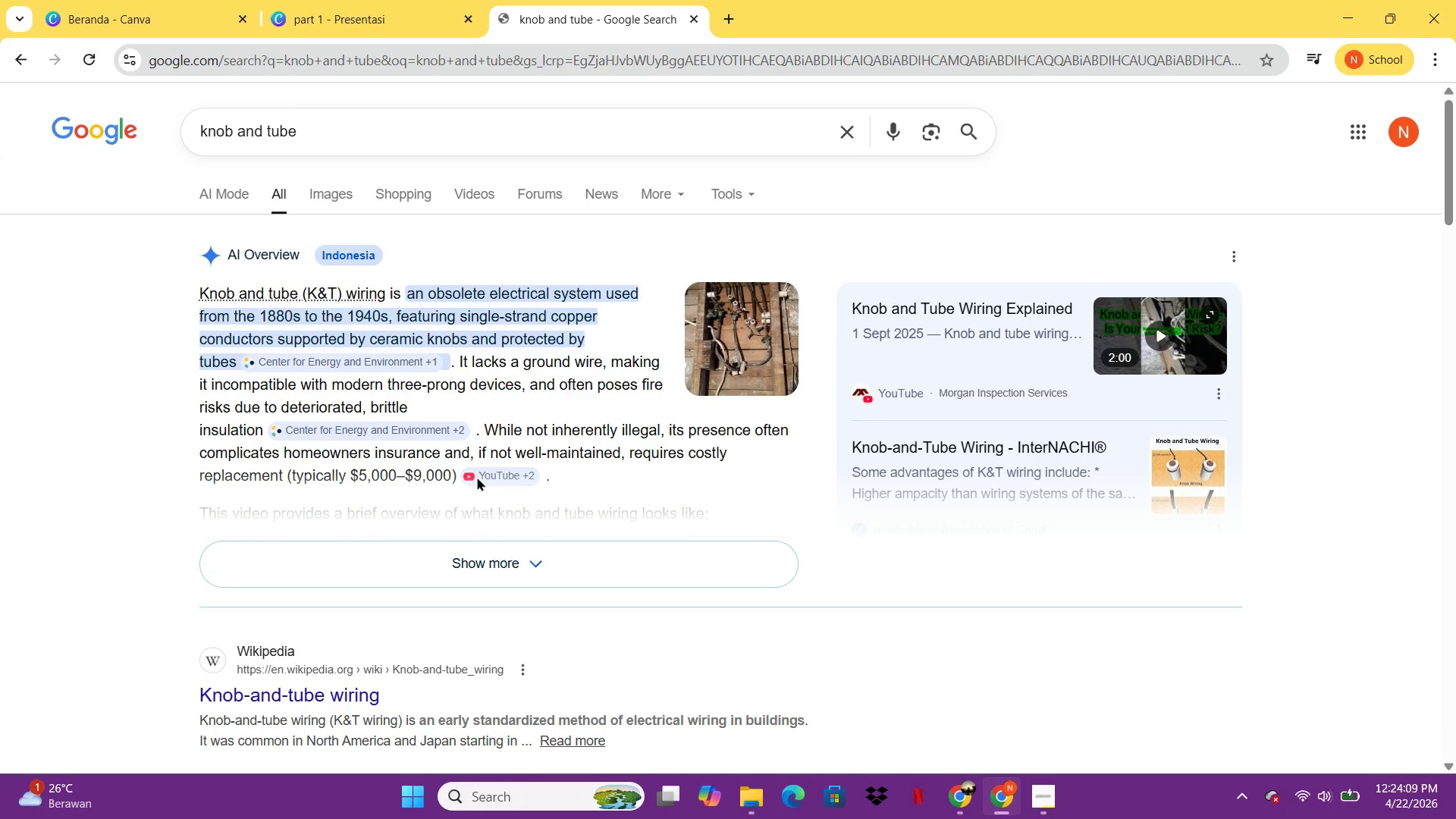 
left_click([350, 193])
 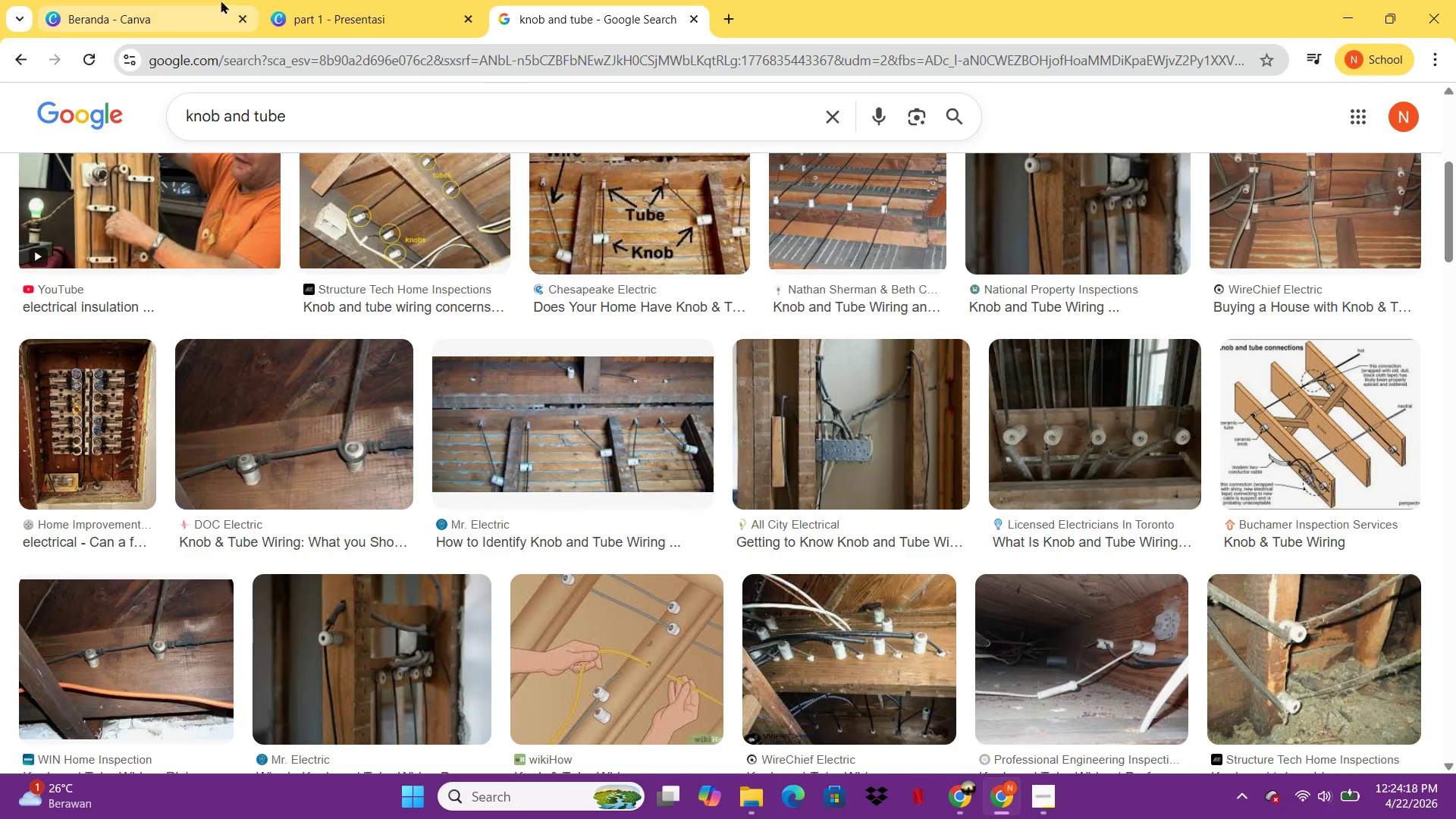 
wait(5.73)
 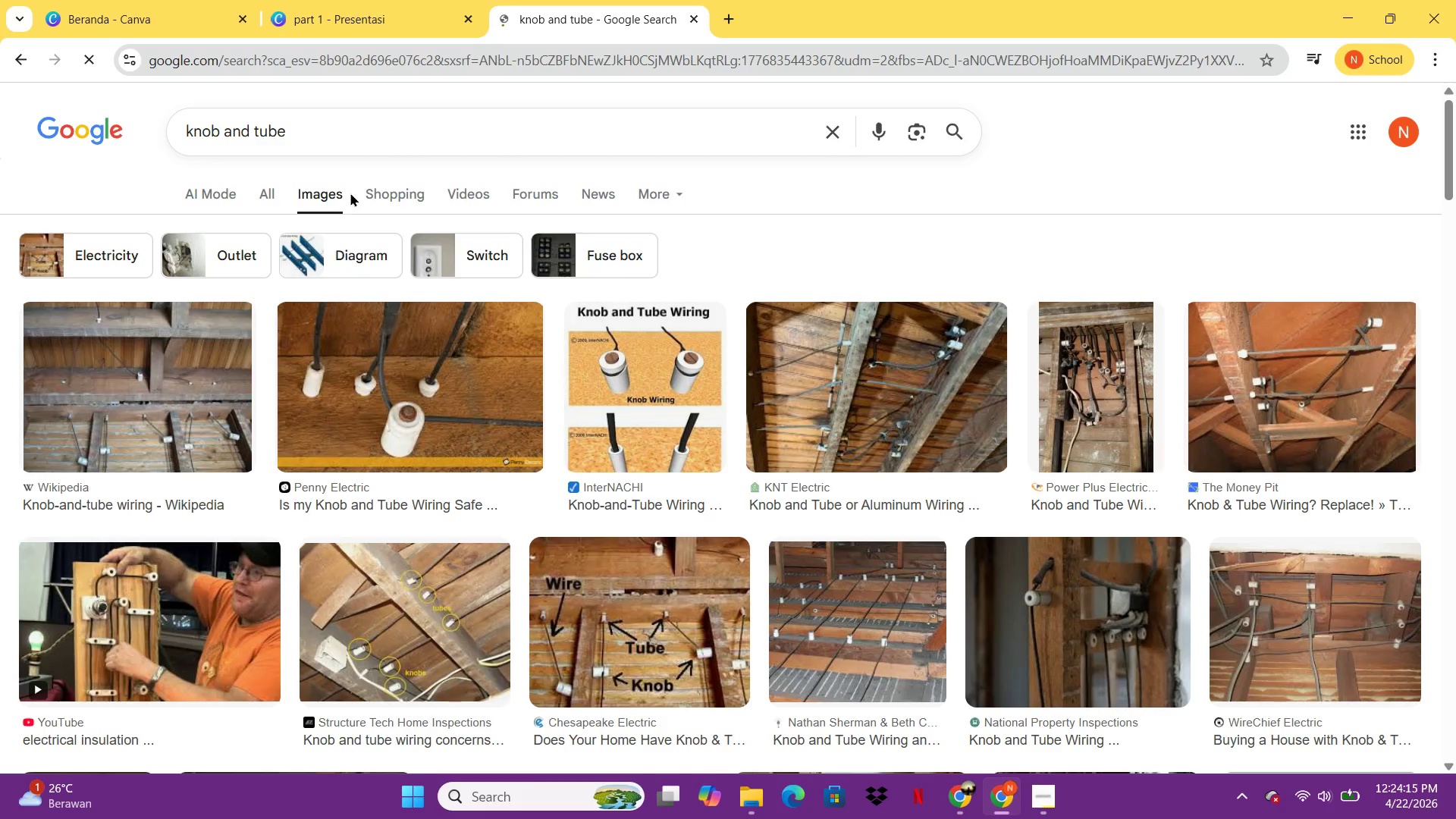 
left_click([325, 2])
 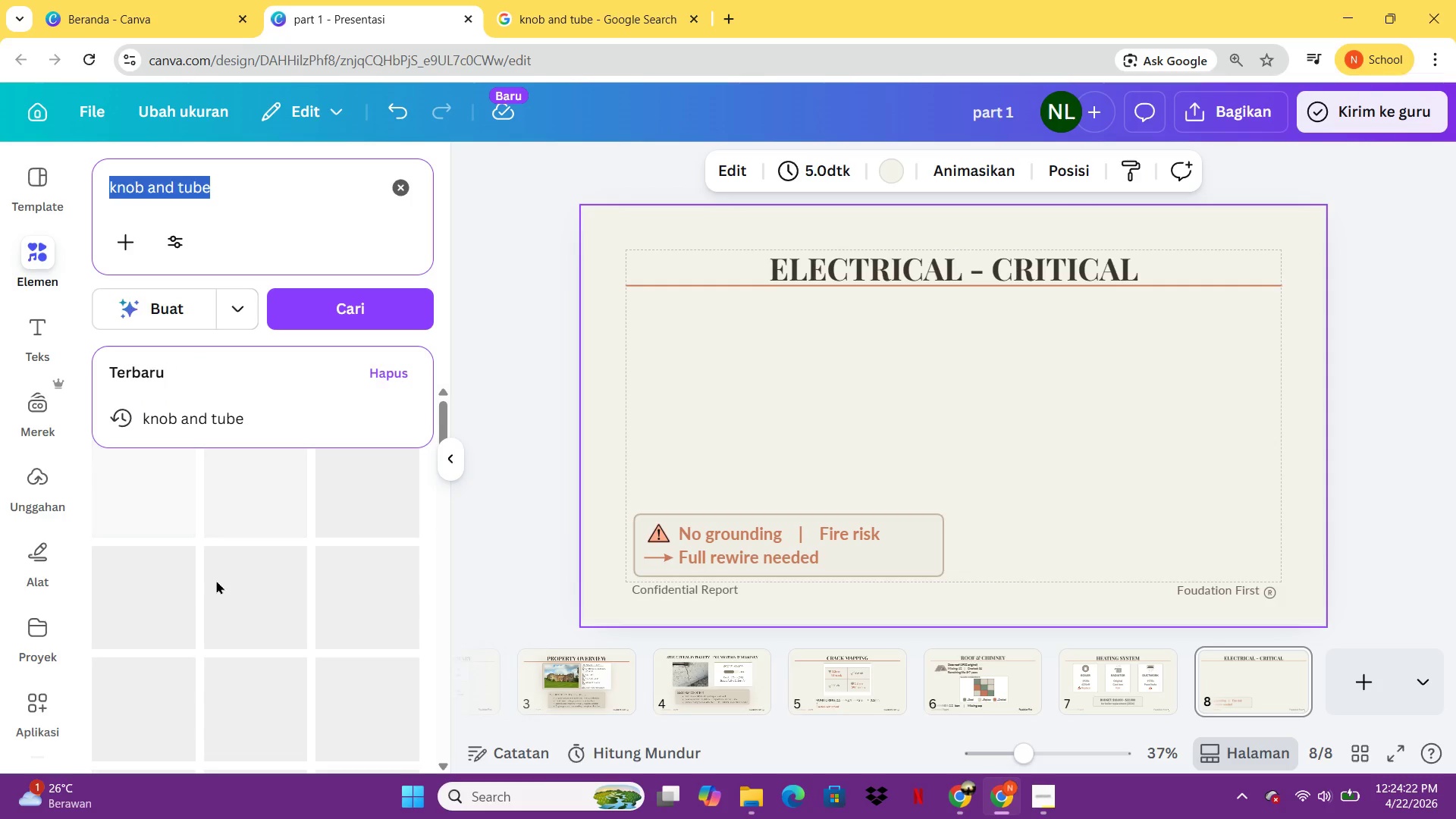 
left_click([485, 303])
 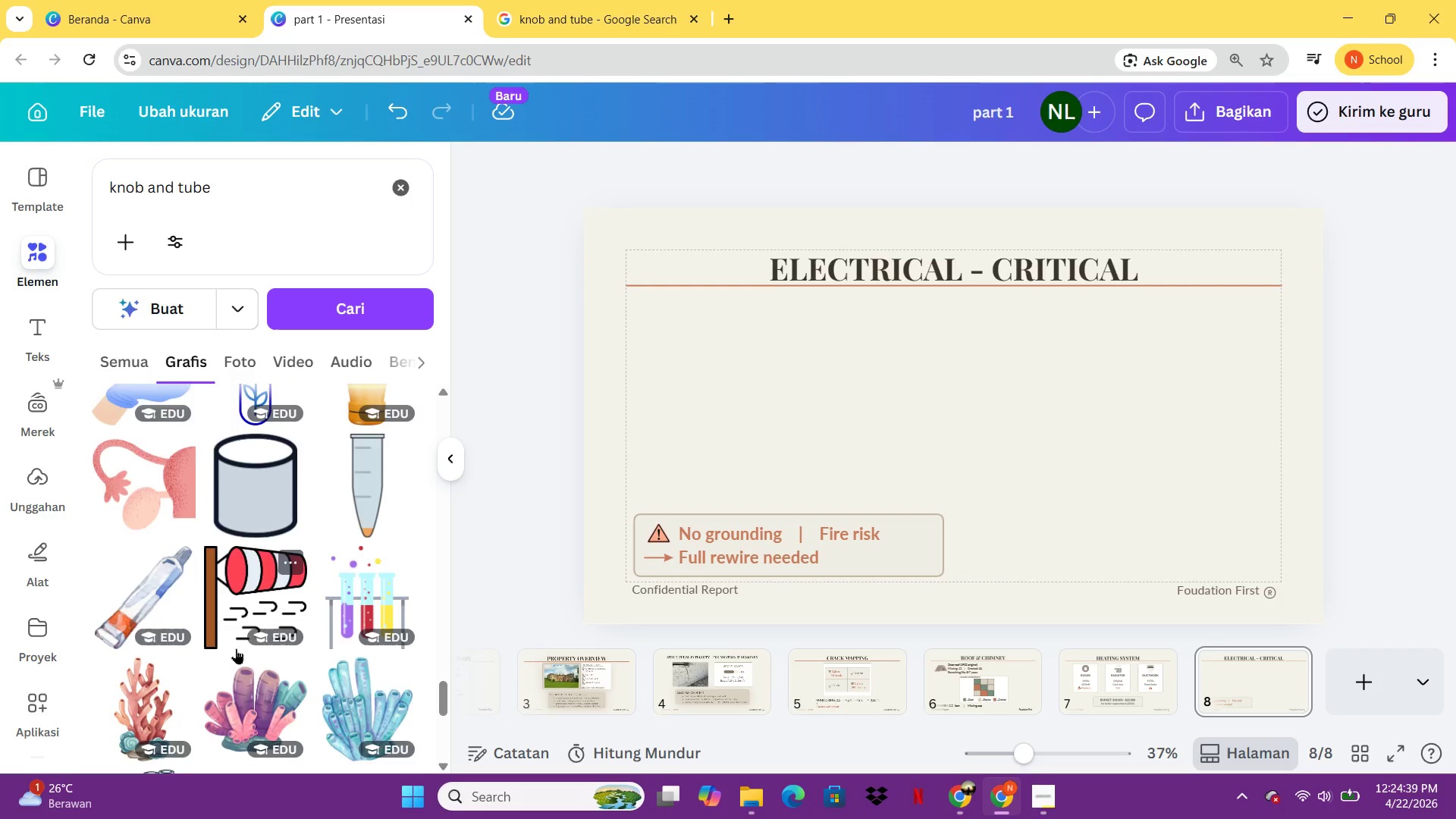 
wait(20.75)
 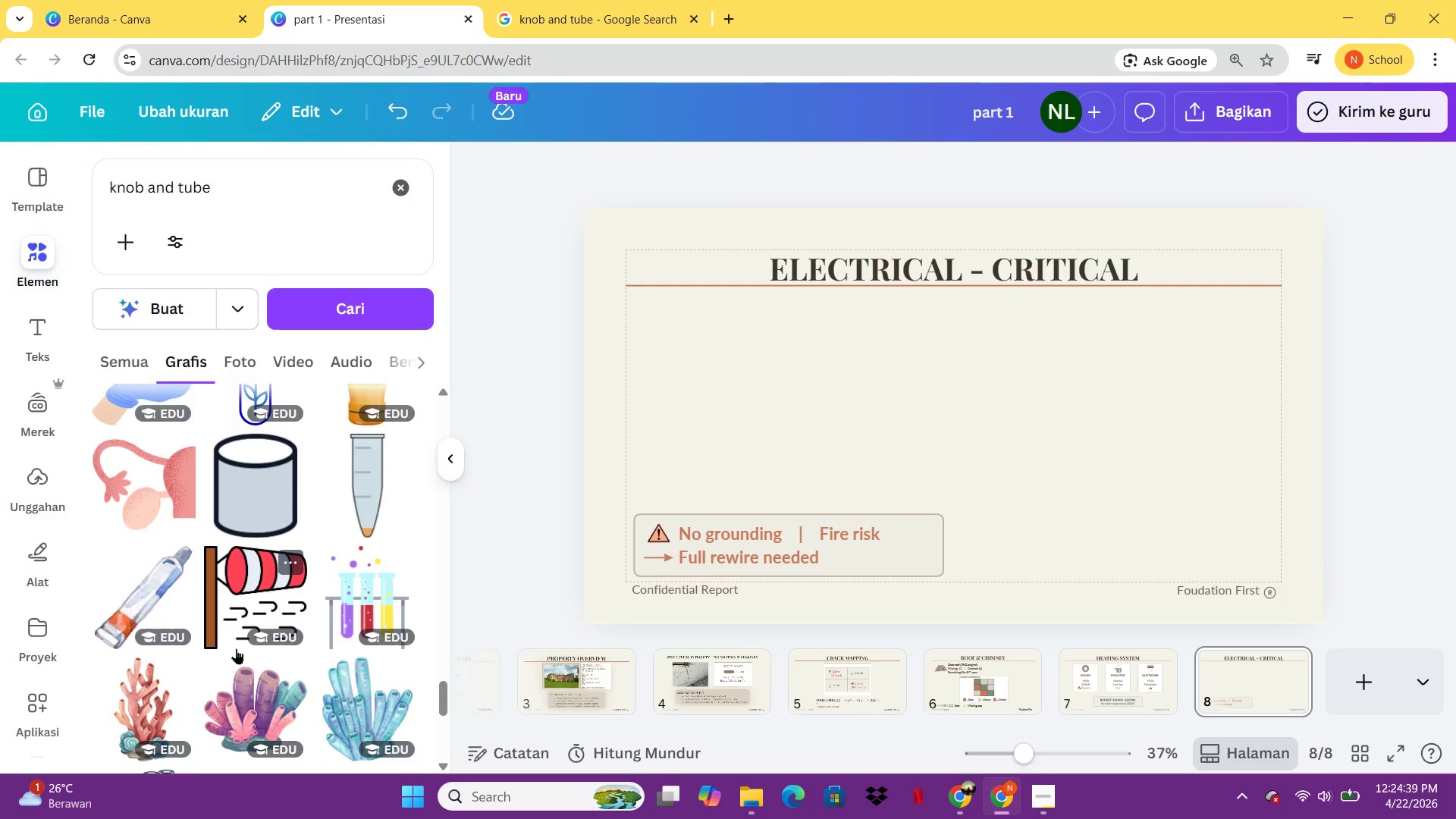 
mouse_move([312, 648])
 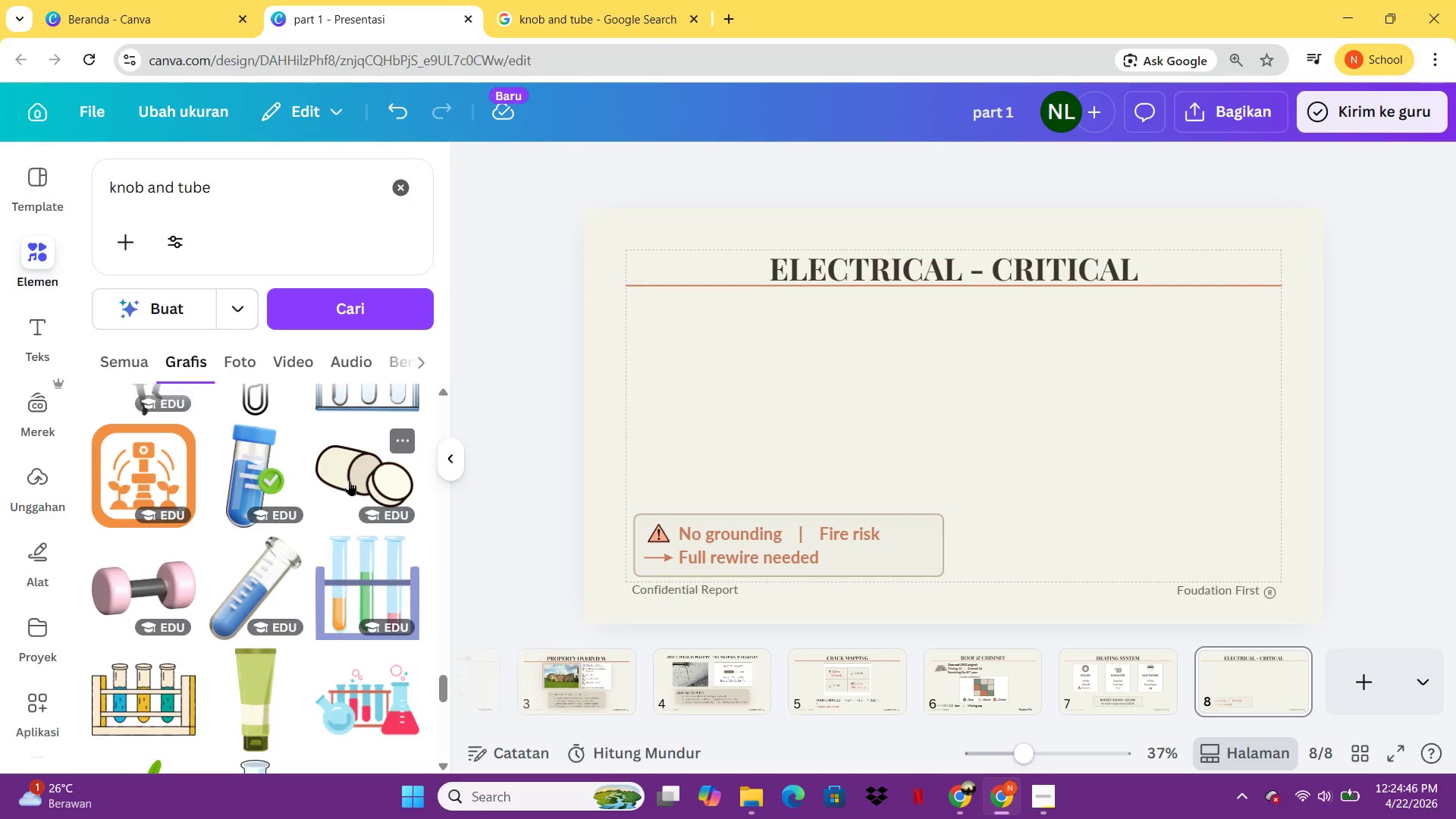 
left_click([349, 480])
 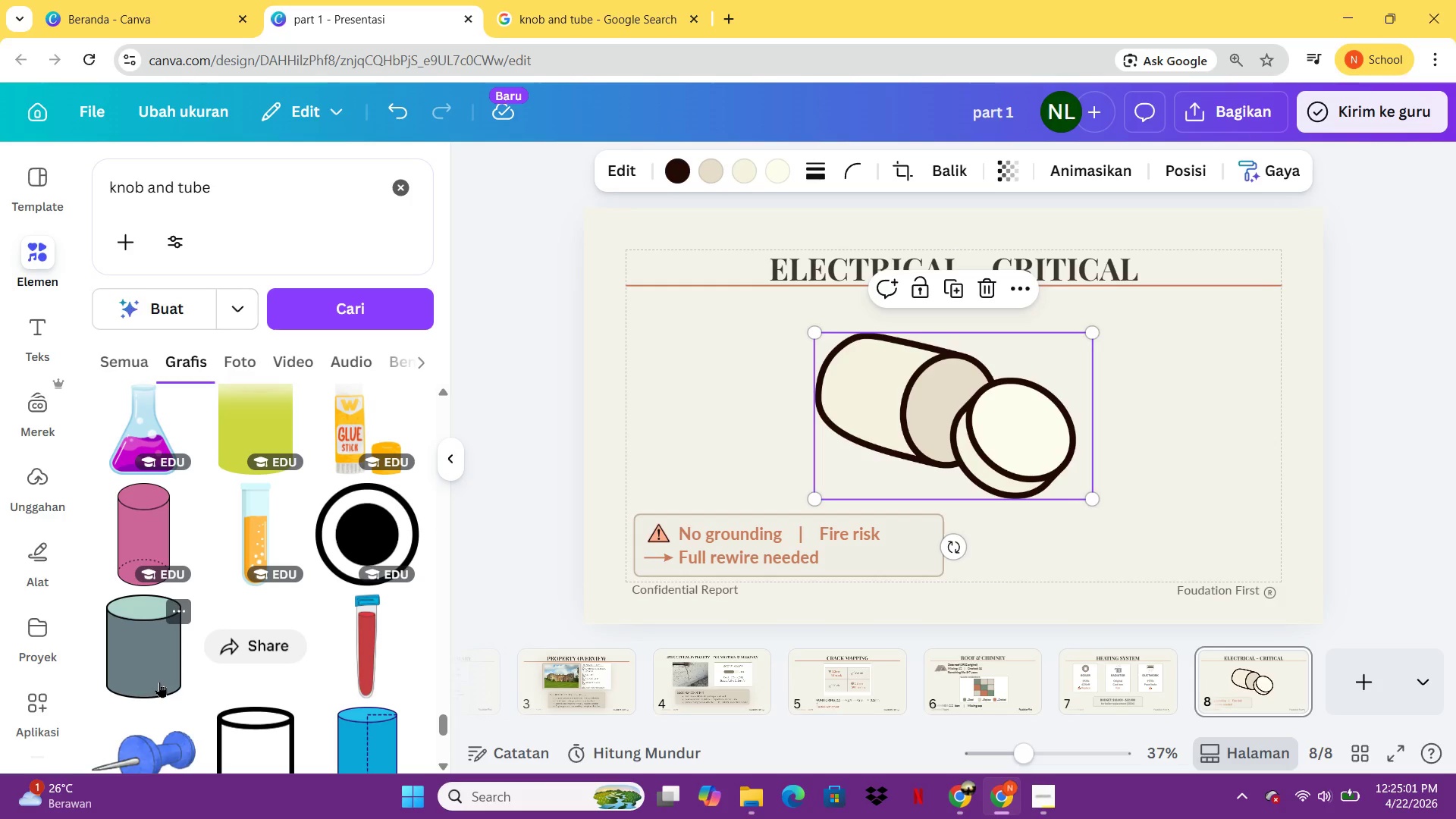 
wait(19.77)
 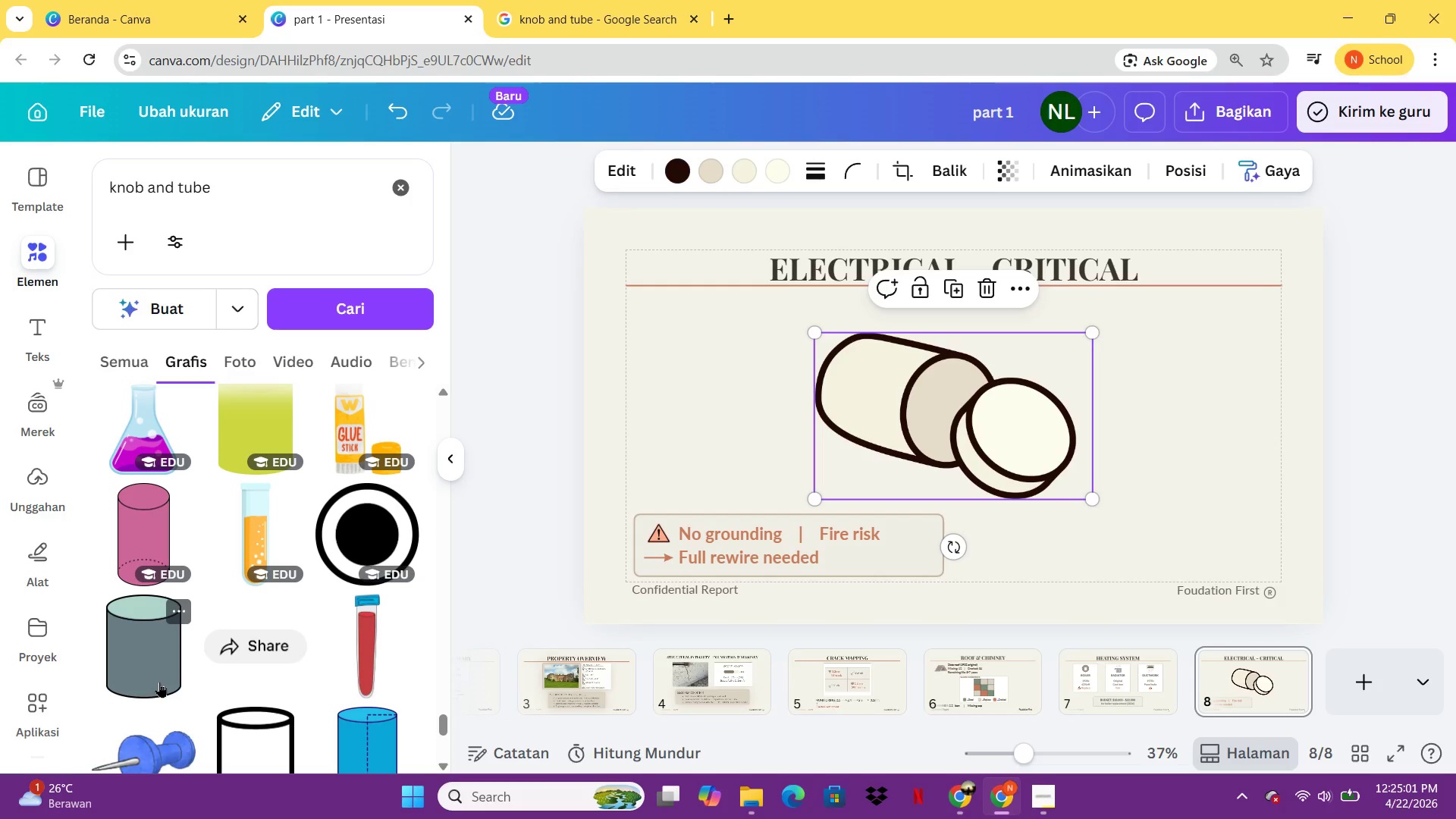 
left_click([720, 169])
 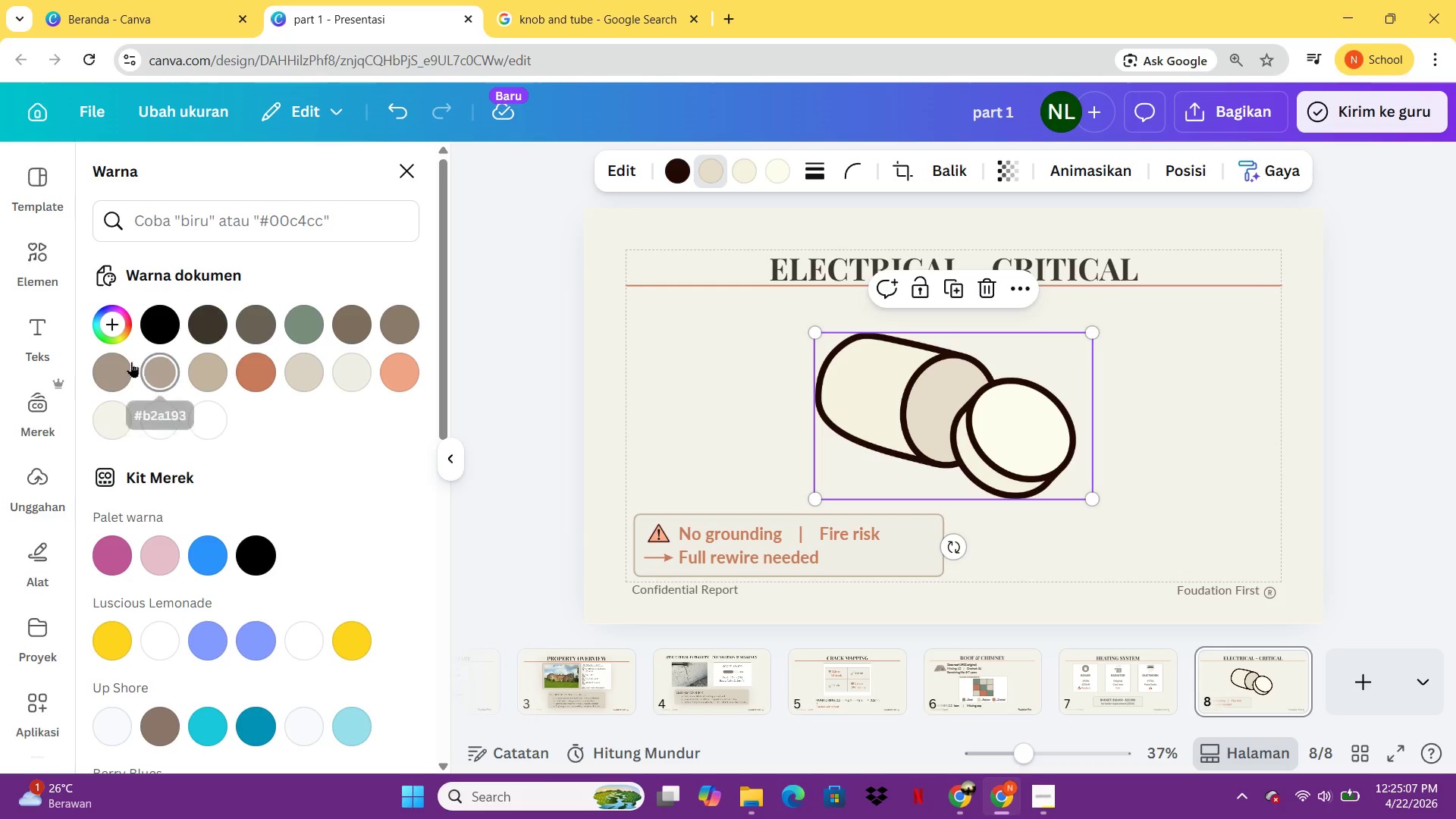 
left_click([120, 363])
 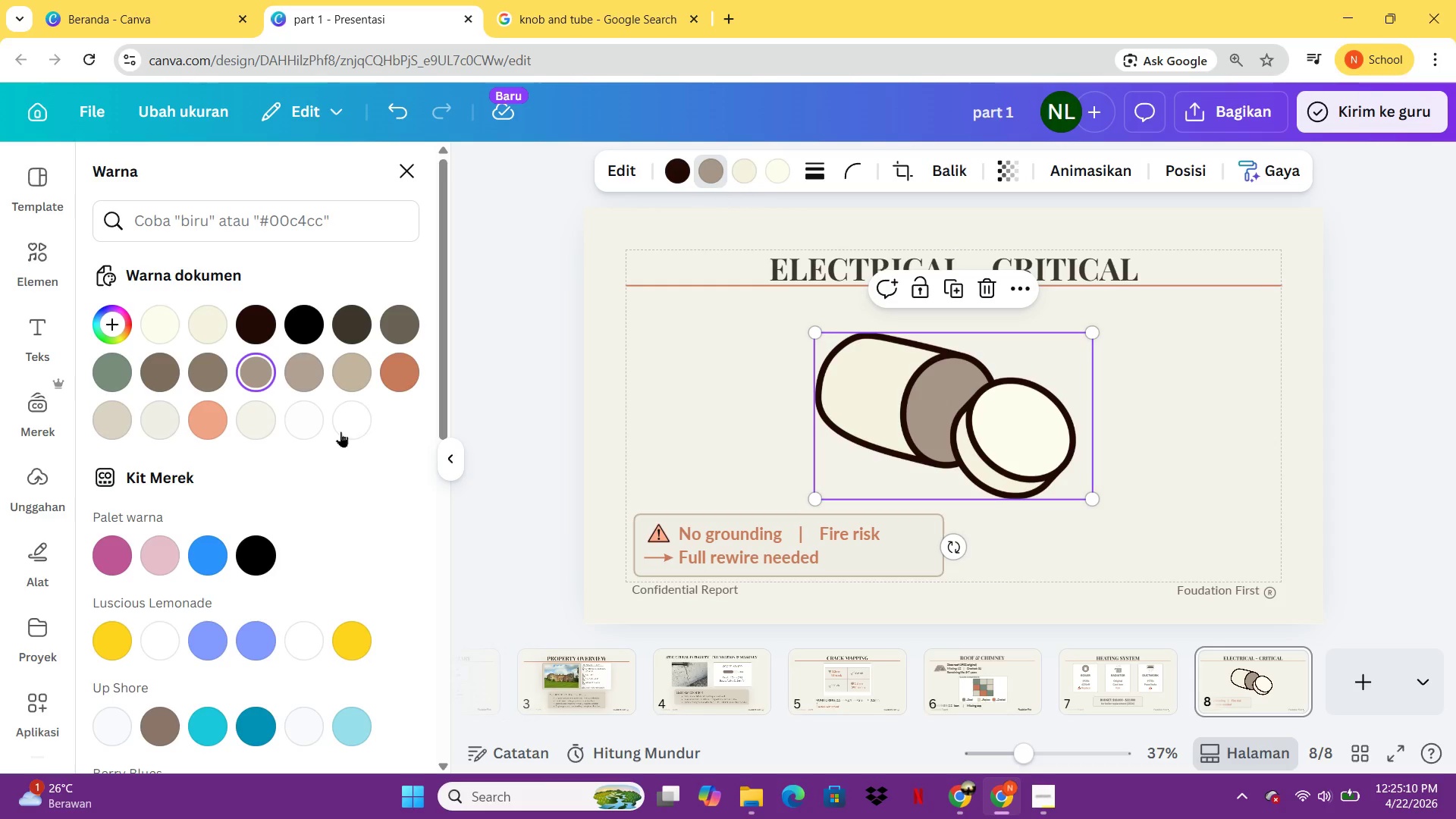 
key(Control+Z)
 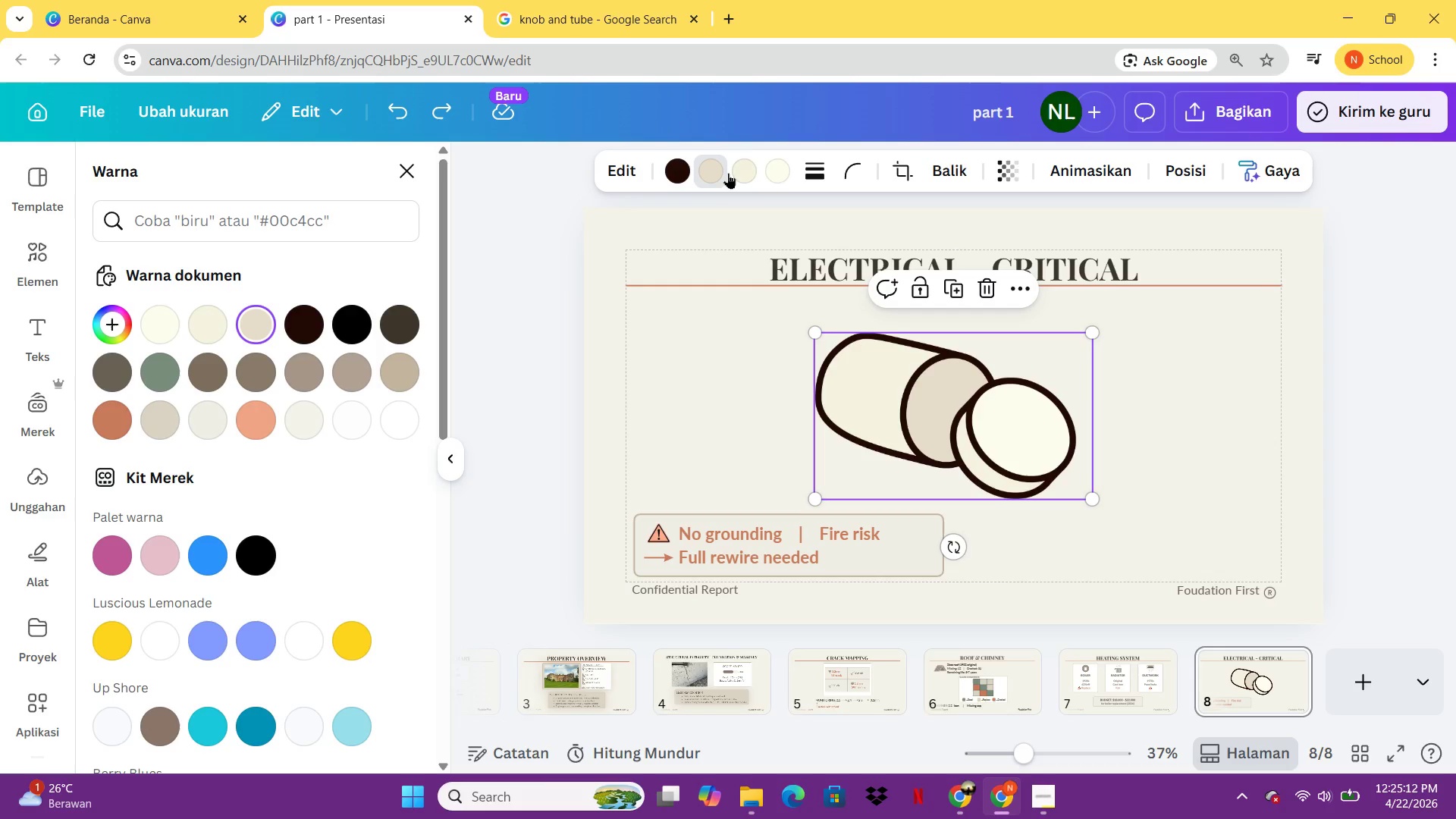 
left_click([730, 171])
 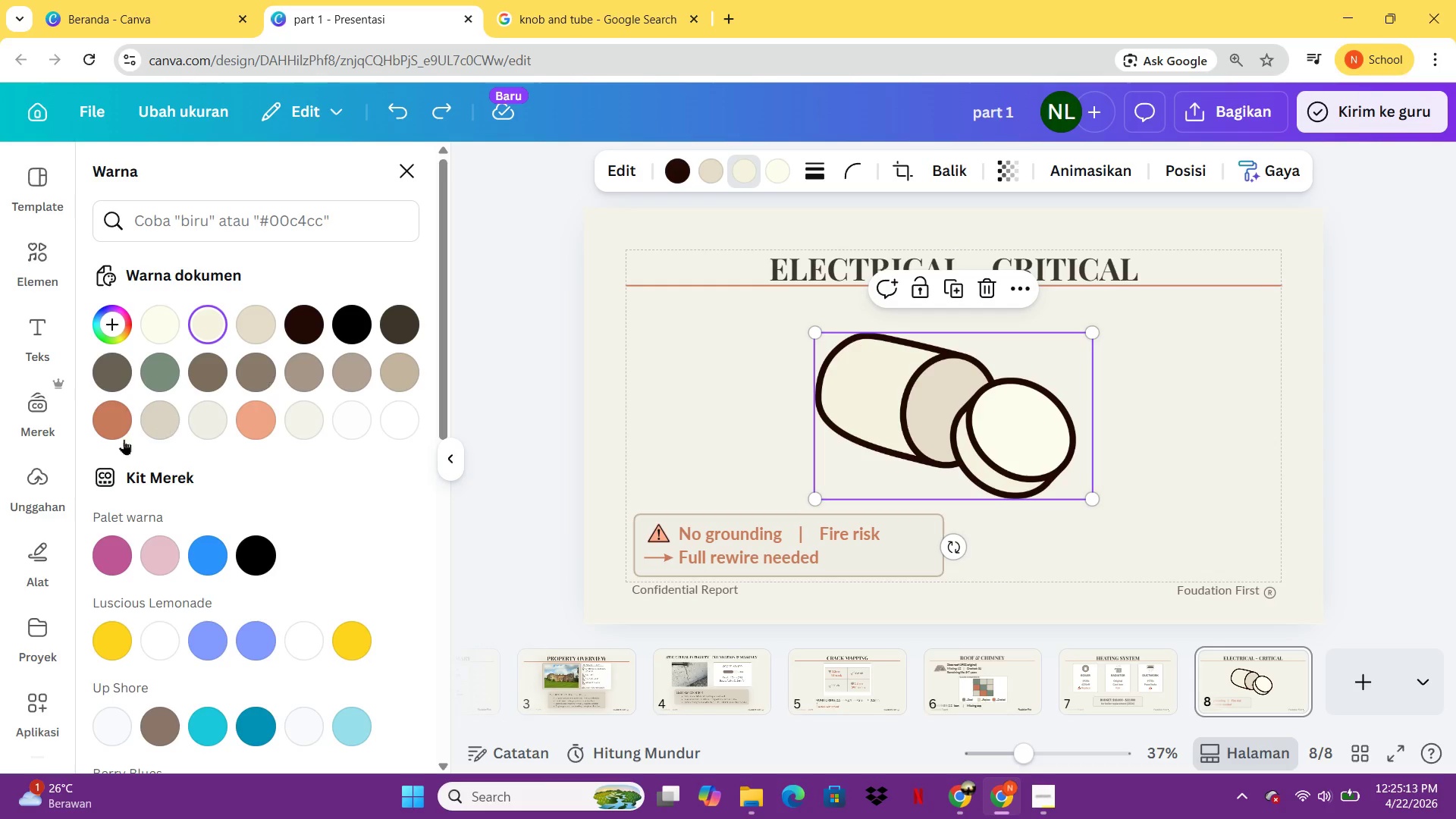 
mouse_move([143, 364])
 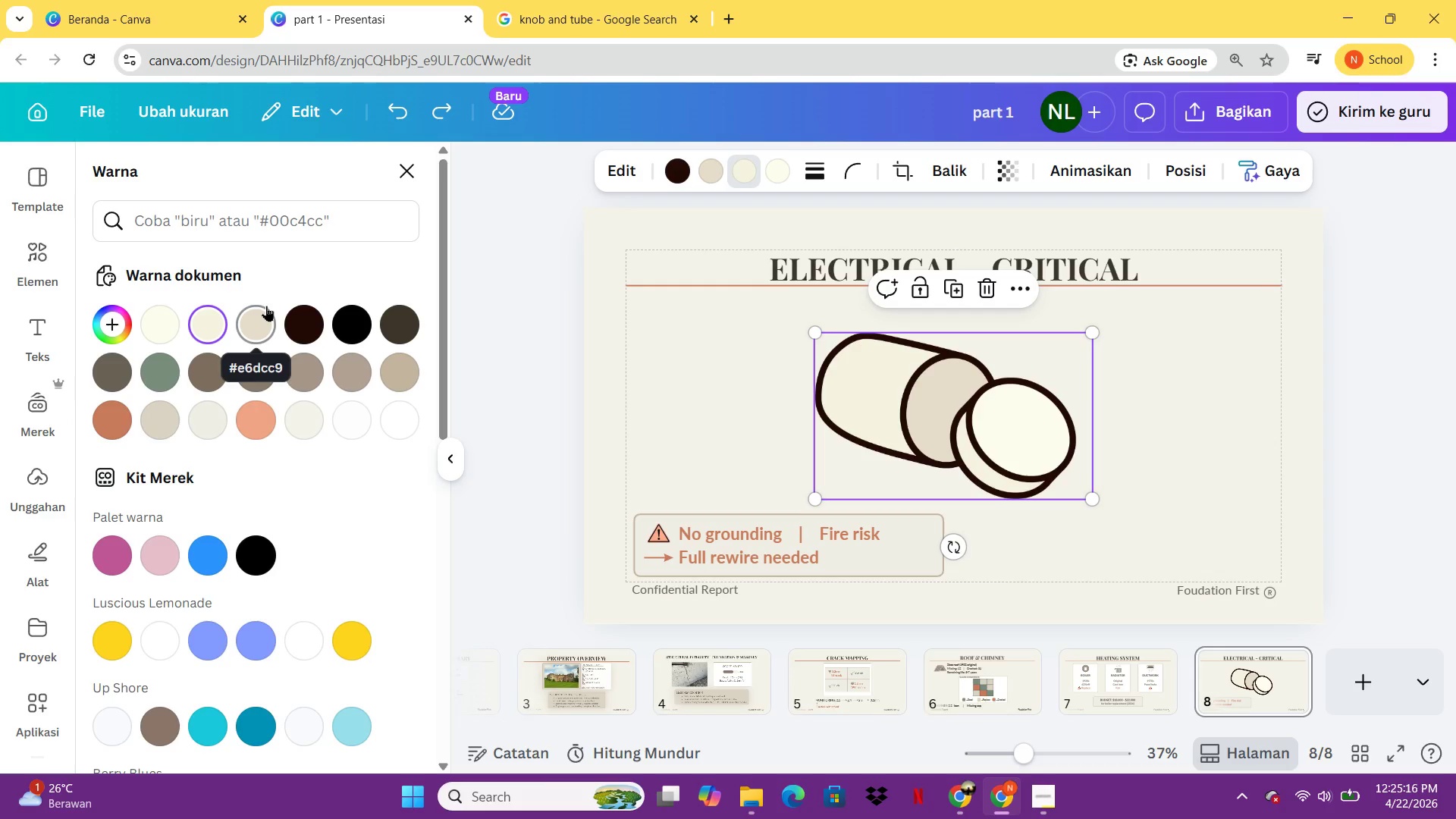 
left_click([266, 306])
 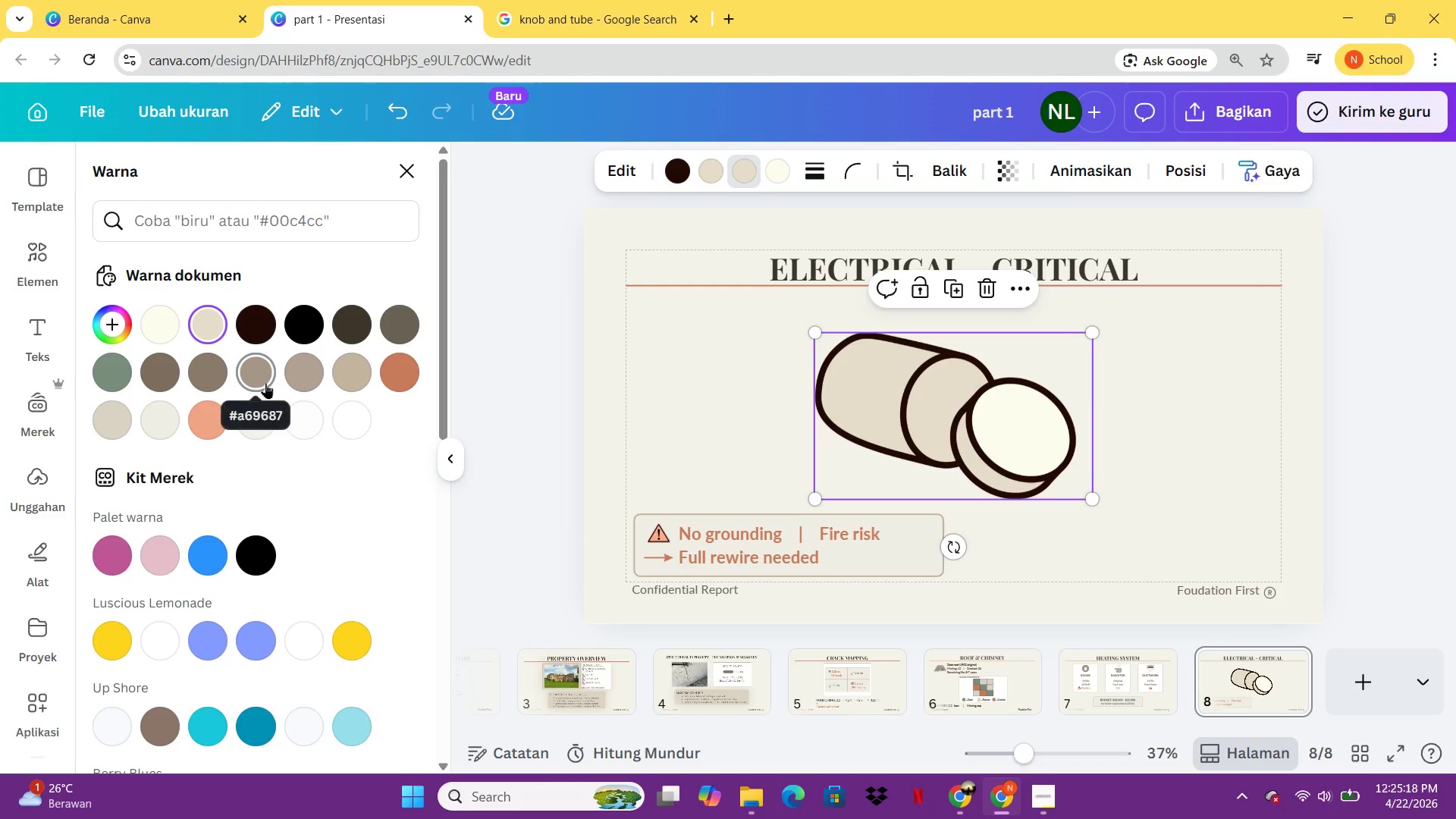 
left_click([265, 383])
 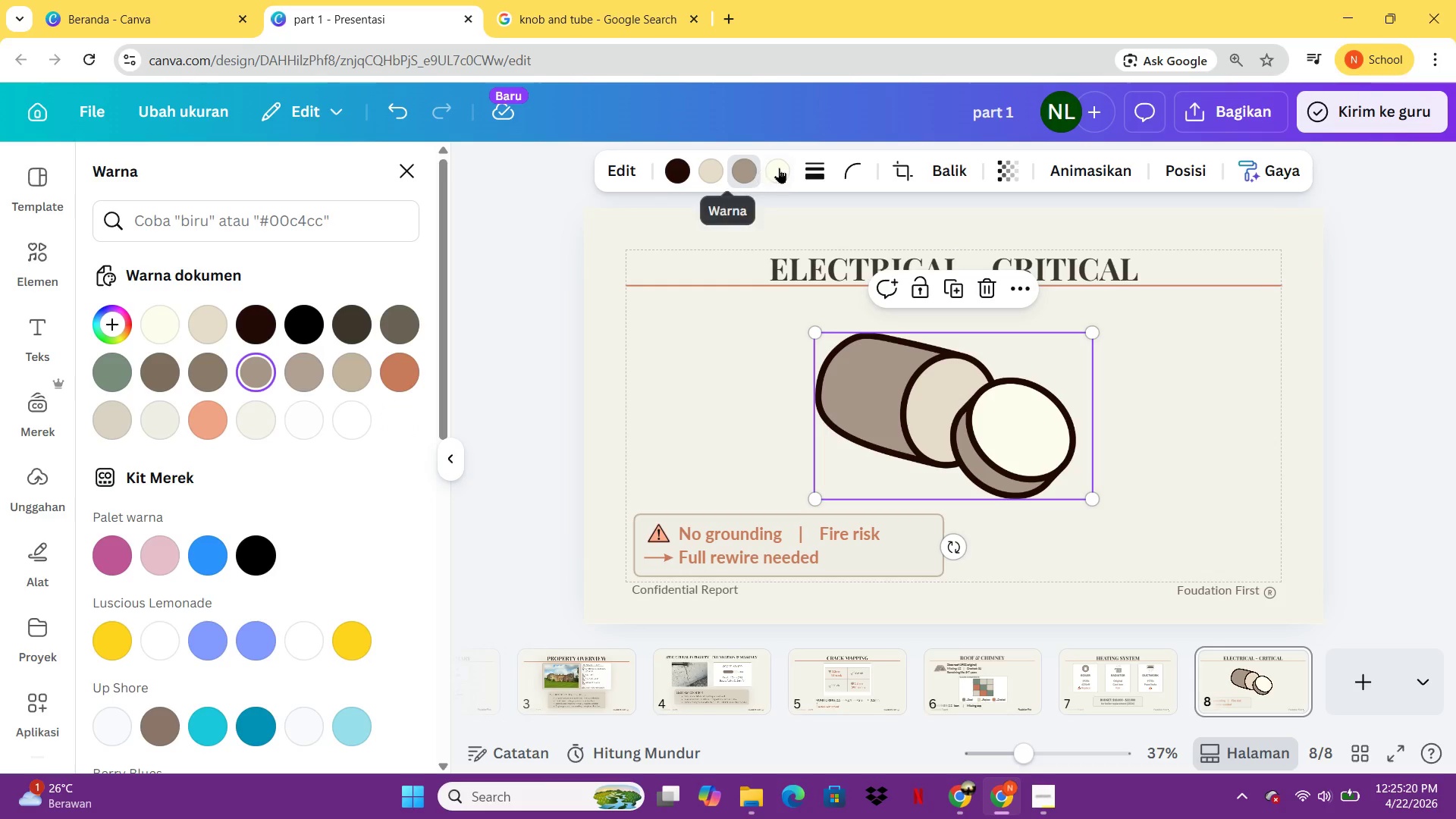 
left_click([783, 167])
 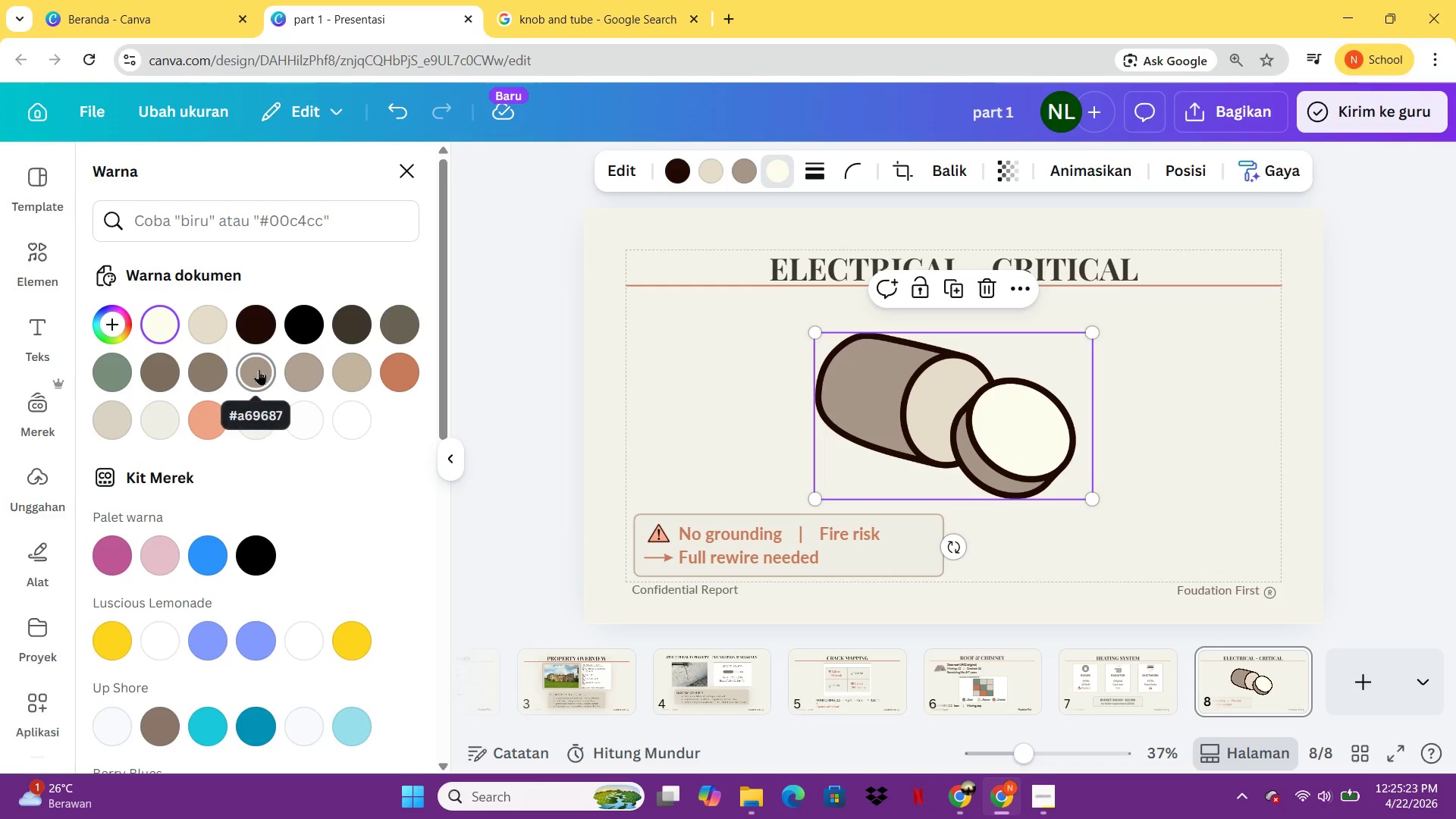 
left_click([259, 369])
 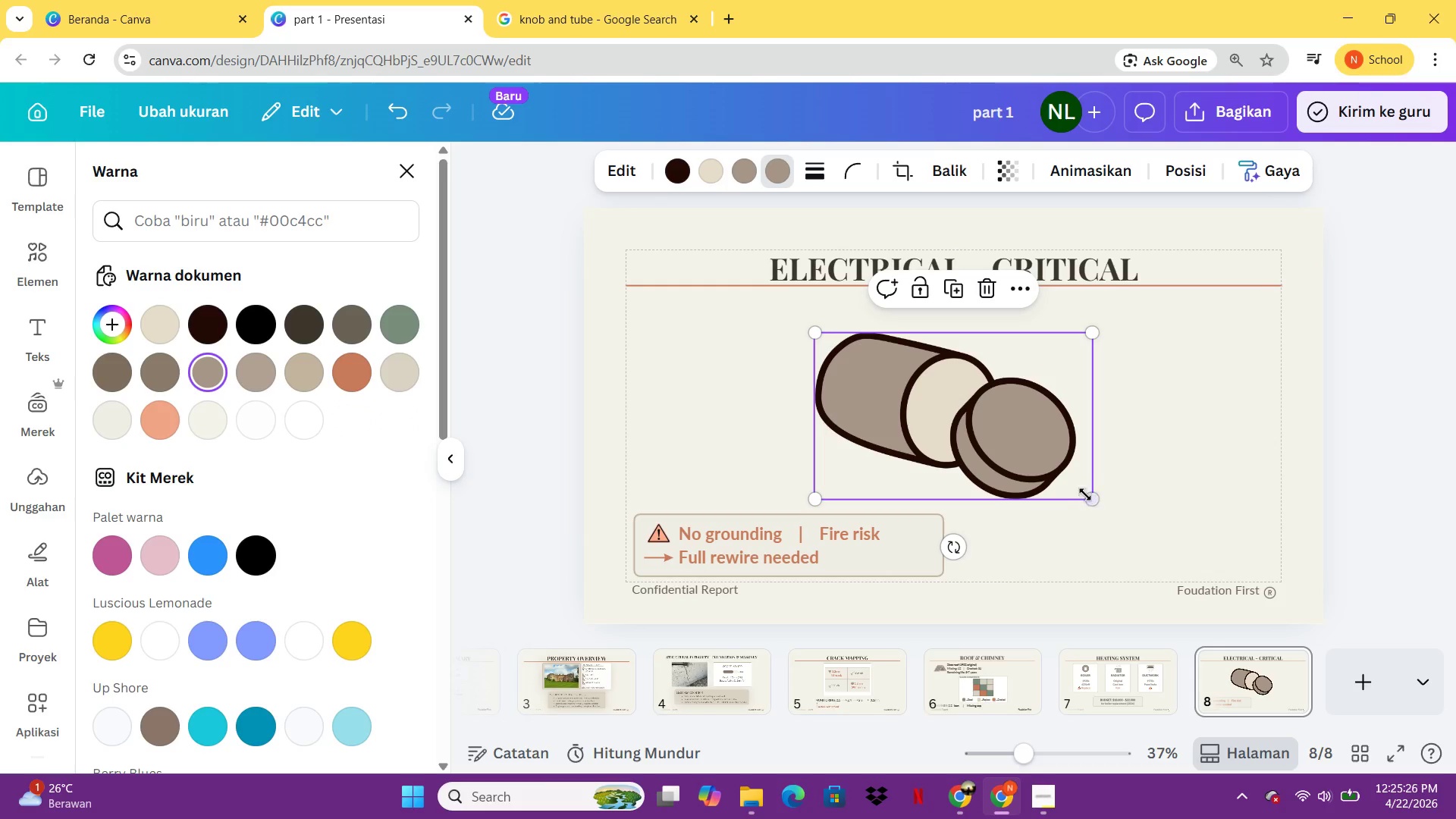 
left_click_drag(start_coordinate=[1090, 500], to_coordinate=[871, 369])
 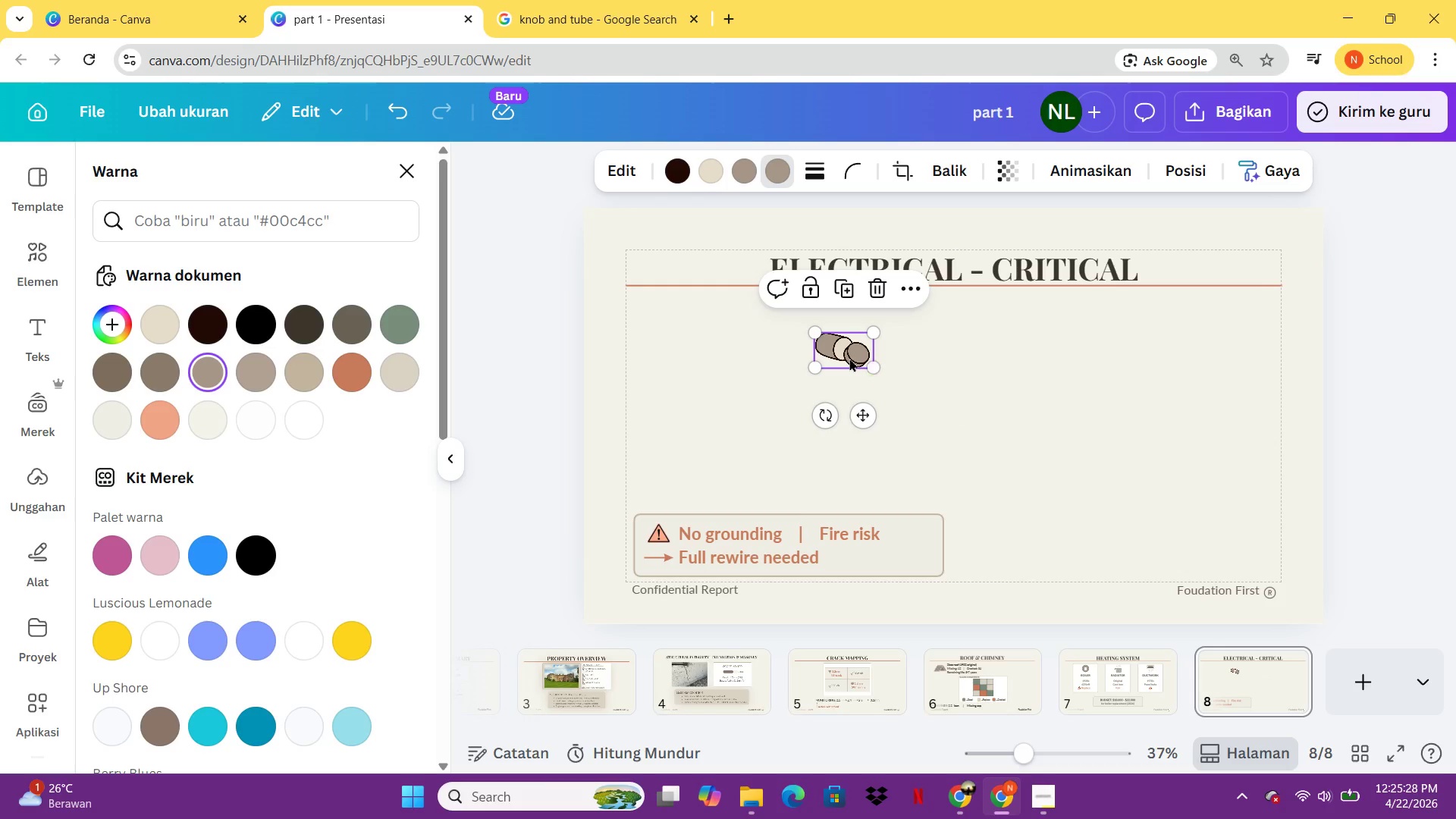 
left_click_drag(start_coordinate=[849, 358], to_coordinate=[739, 337])
 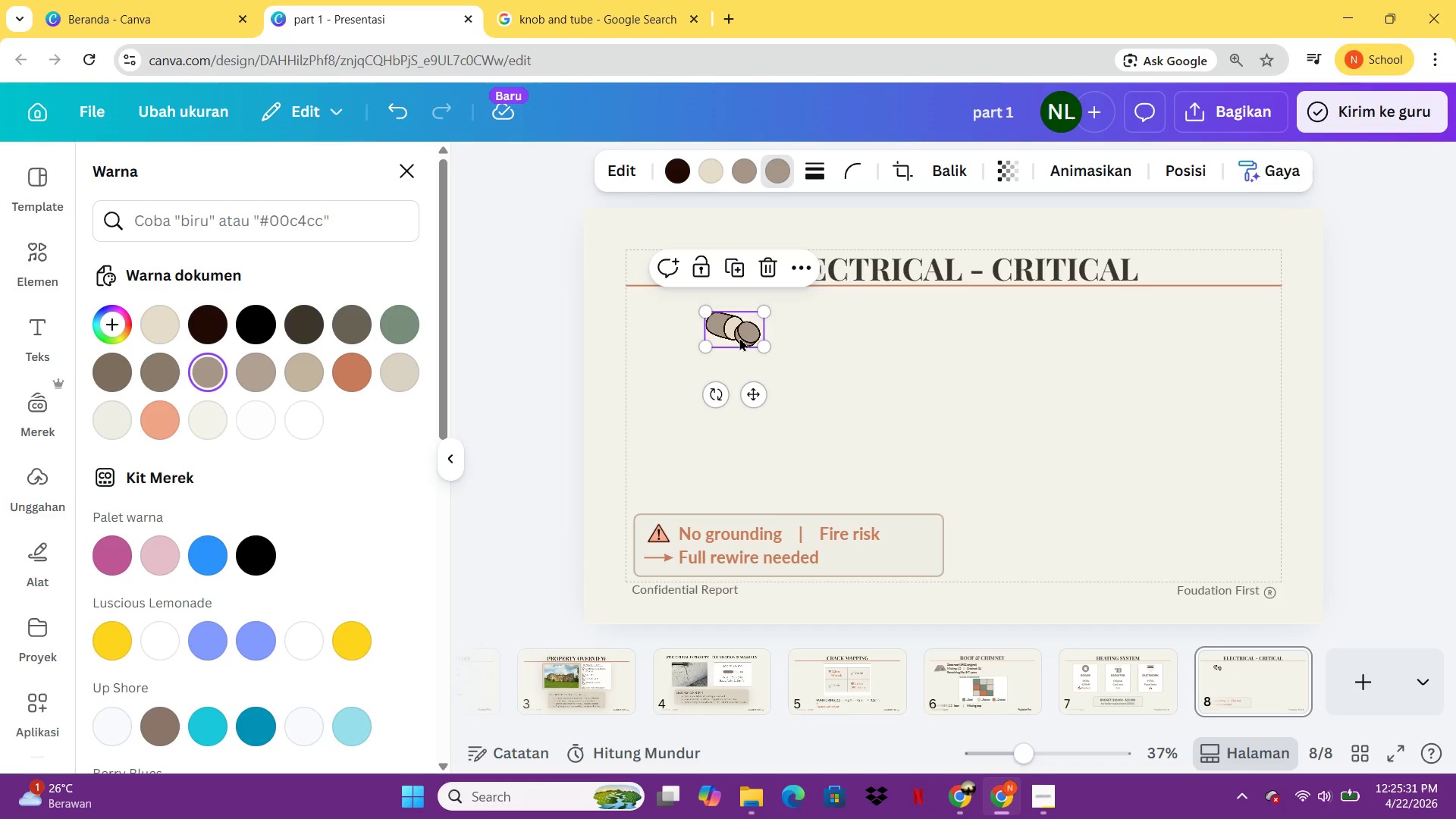 
left_click_drag(start_coordinate=[735, 337], to_coordinate=[675, 332])
 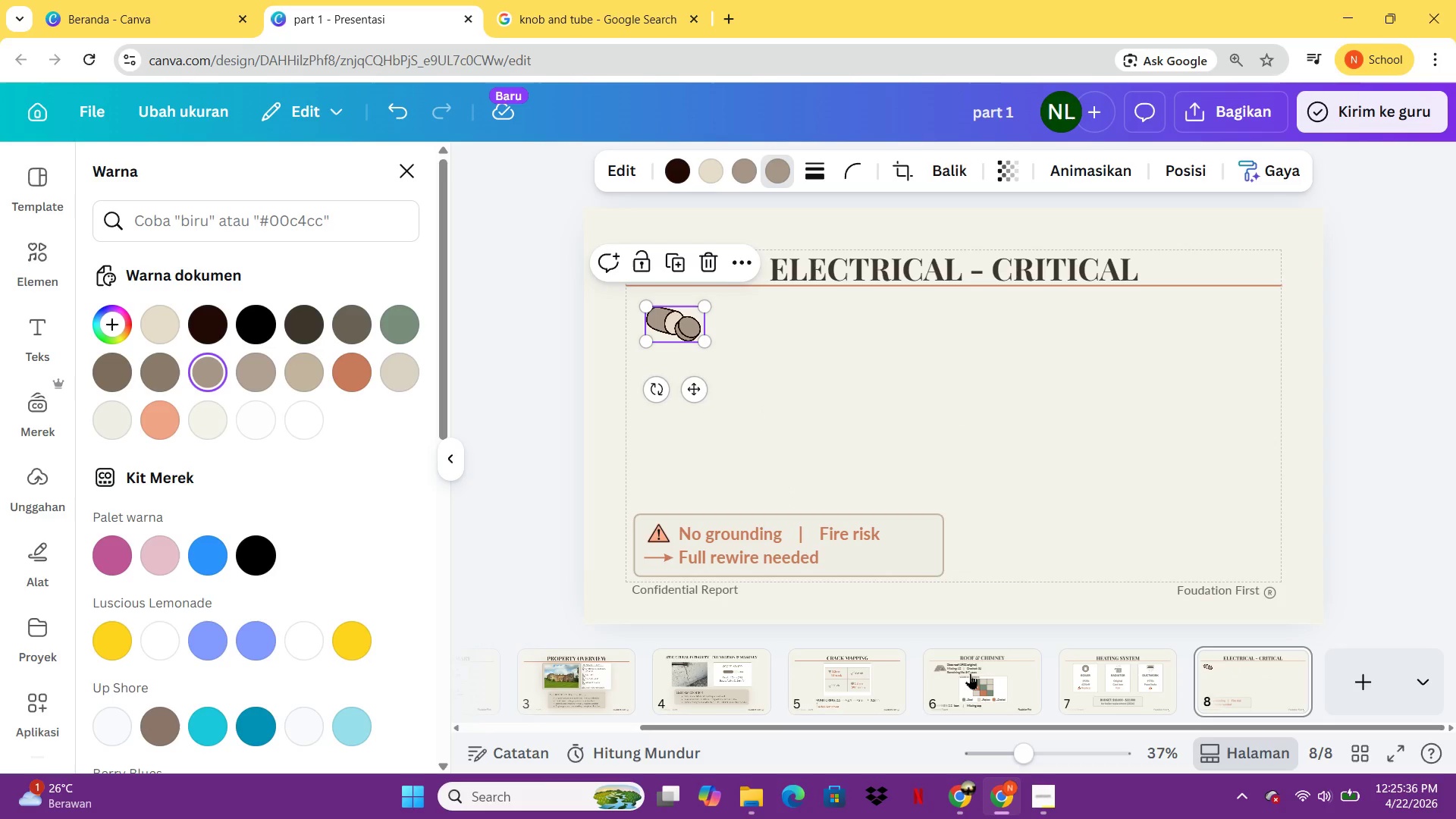 
left_click([966, 676])
 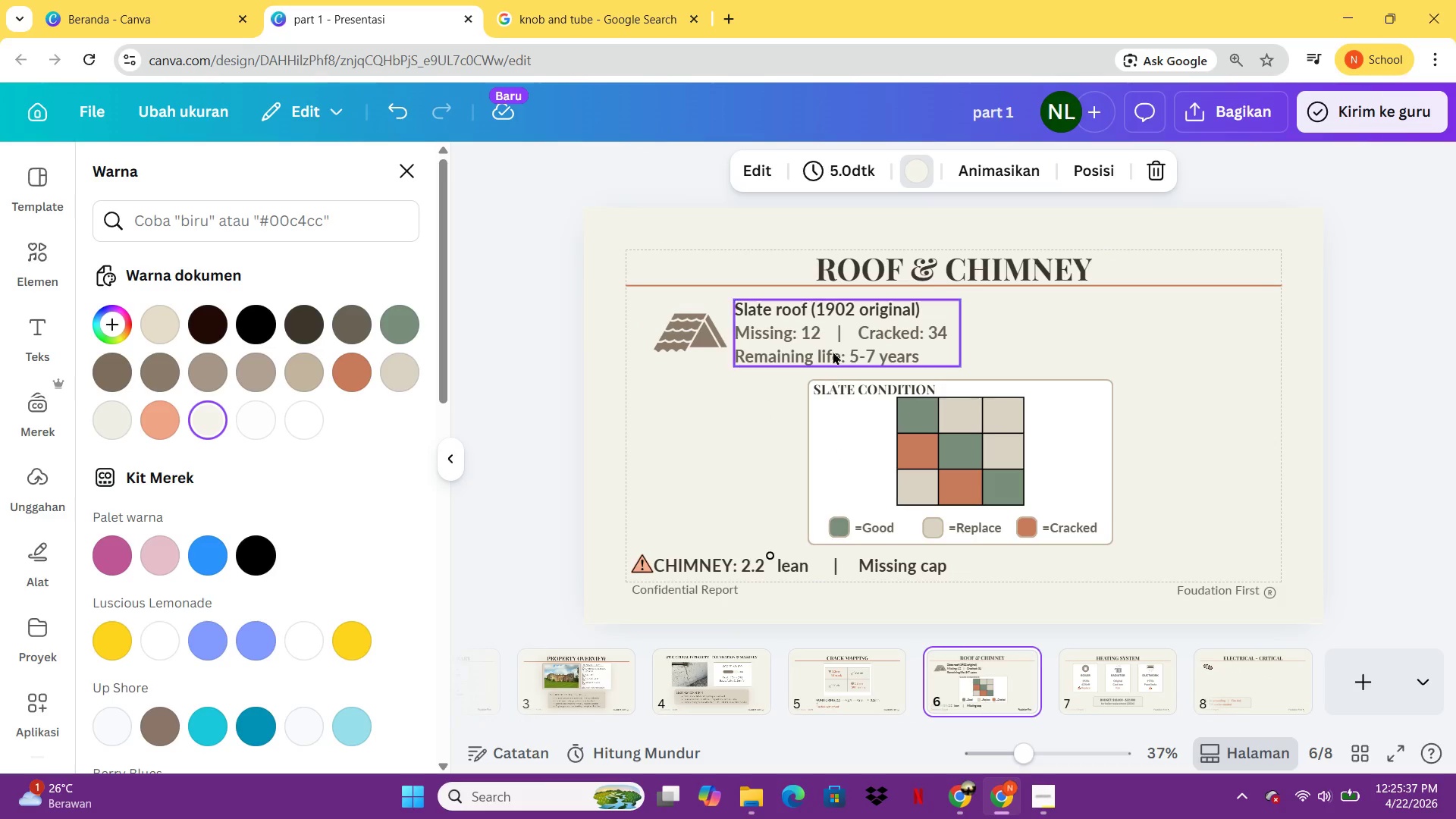 
left_click([833, 341])
 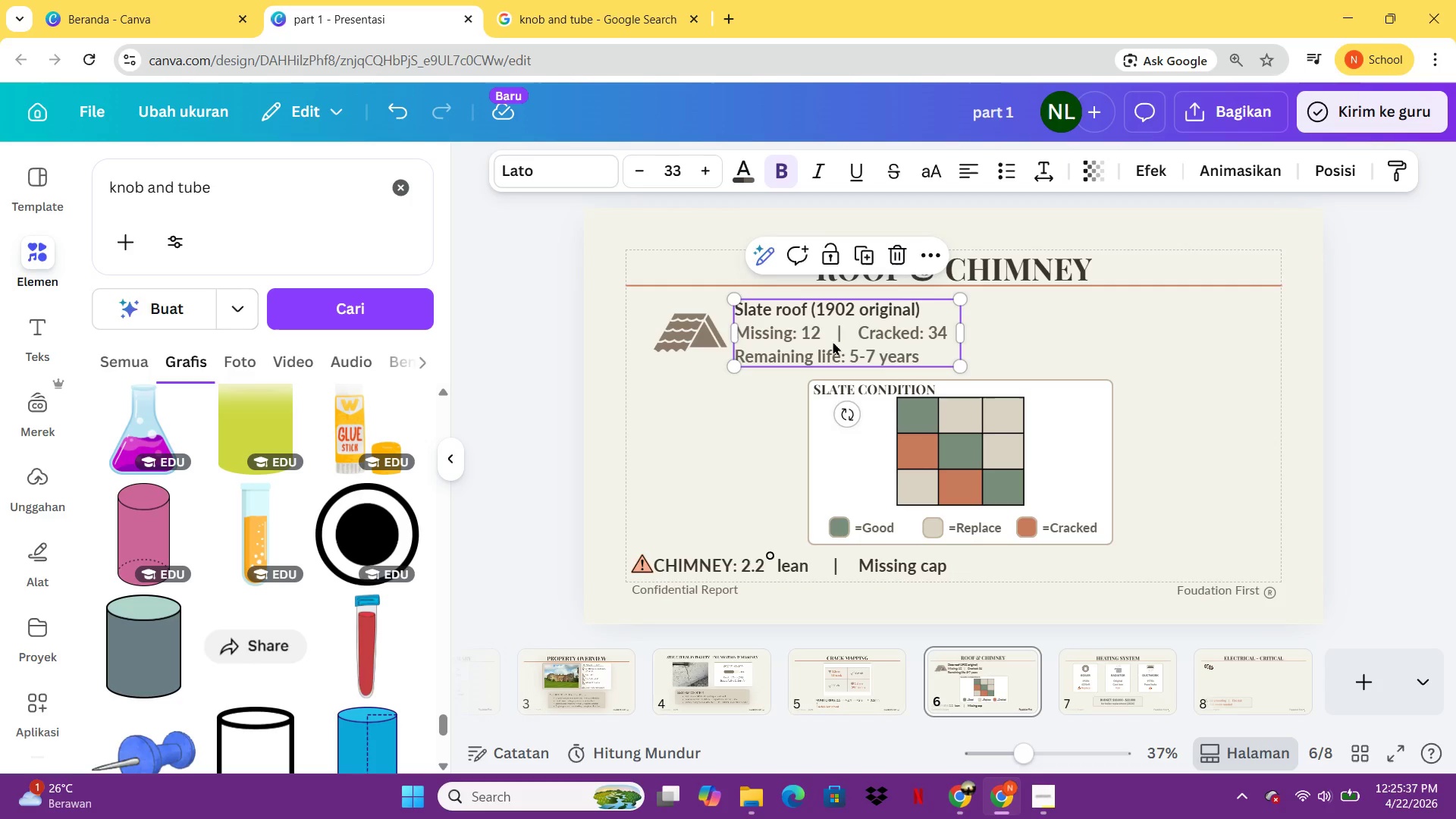 
key(Control+C)
 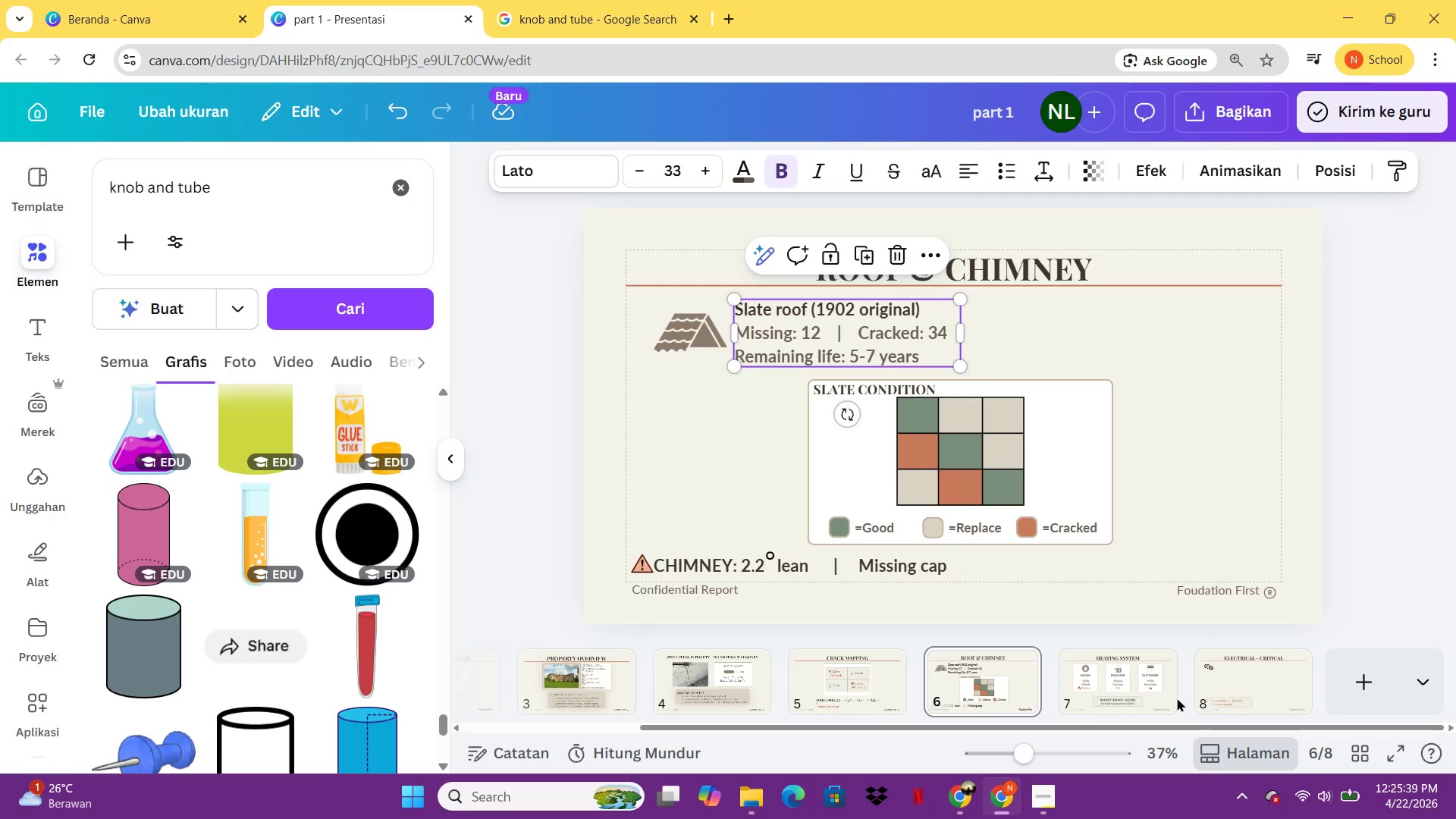 
left_click([1254, 677])
 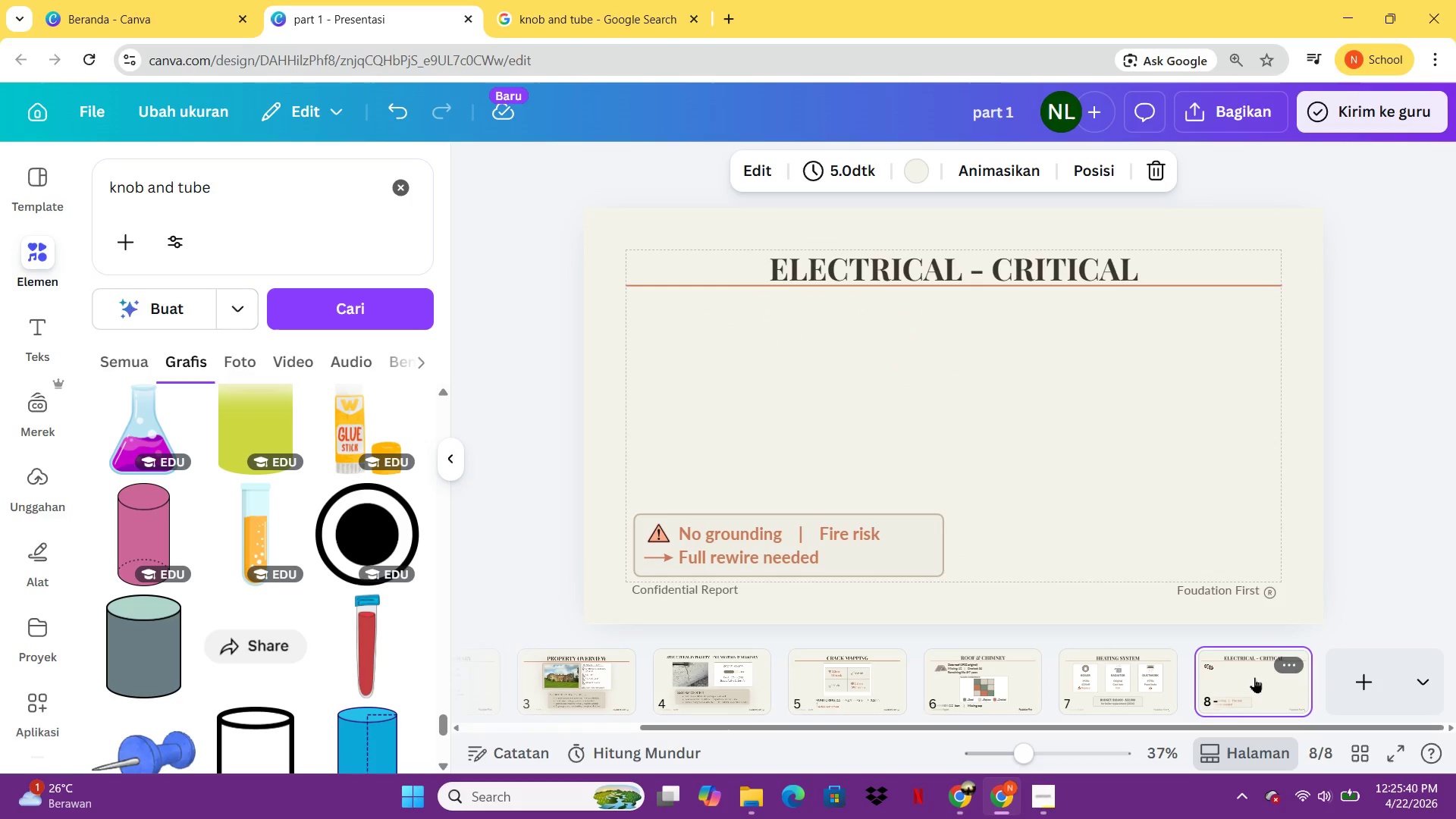 
key(Control+V)
 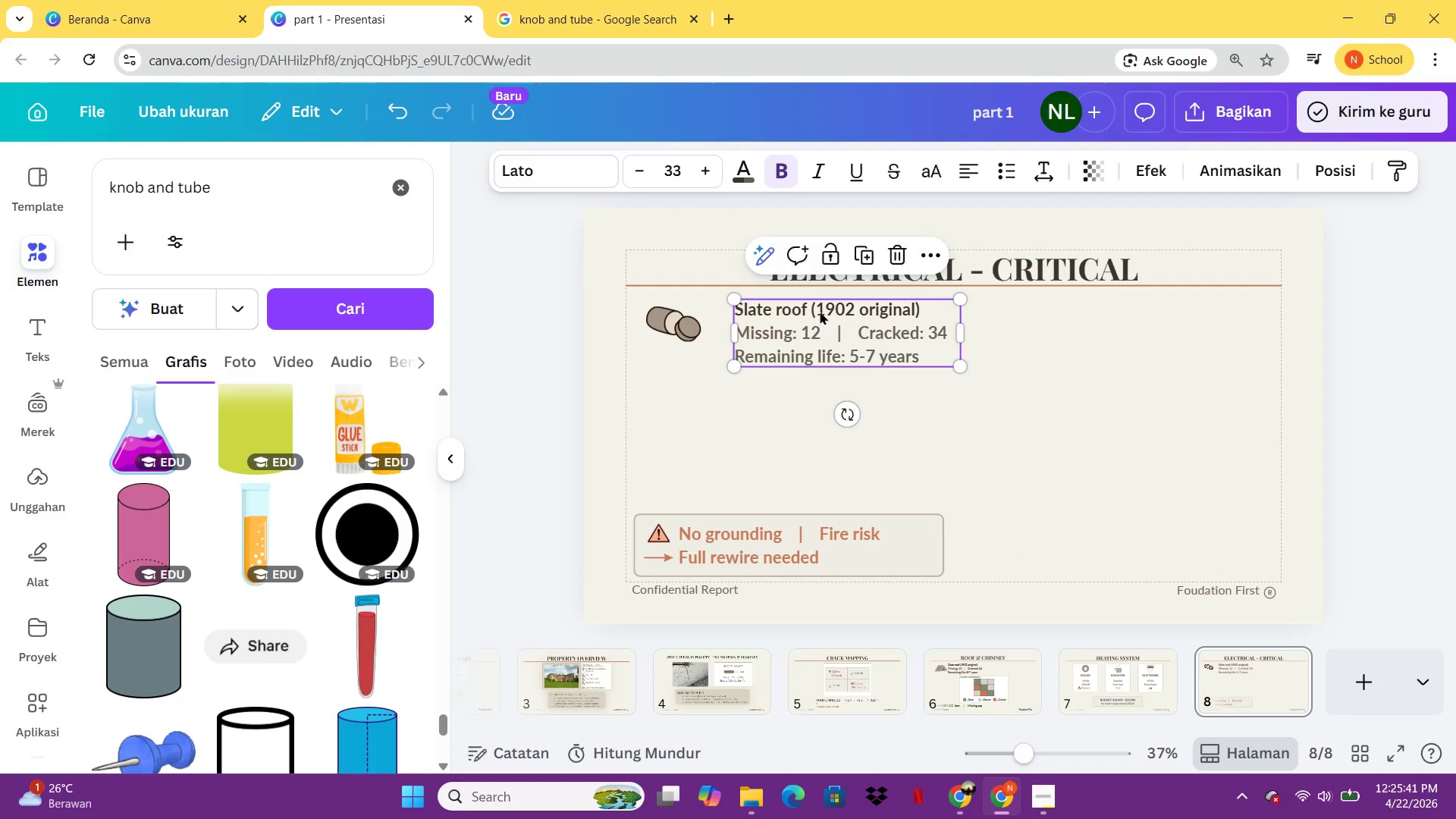 
double_click([820, 311])
 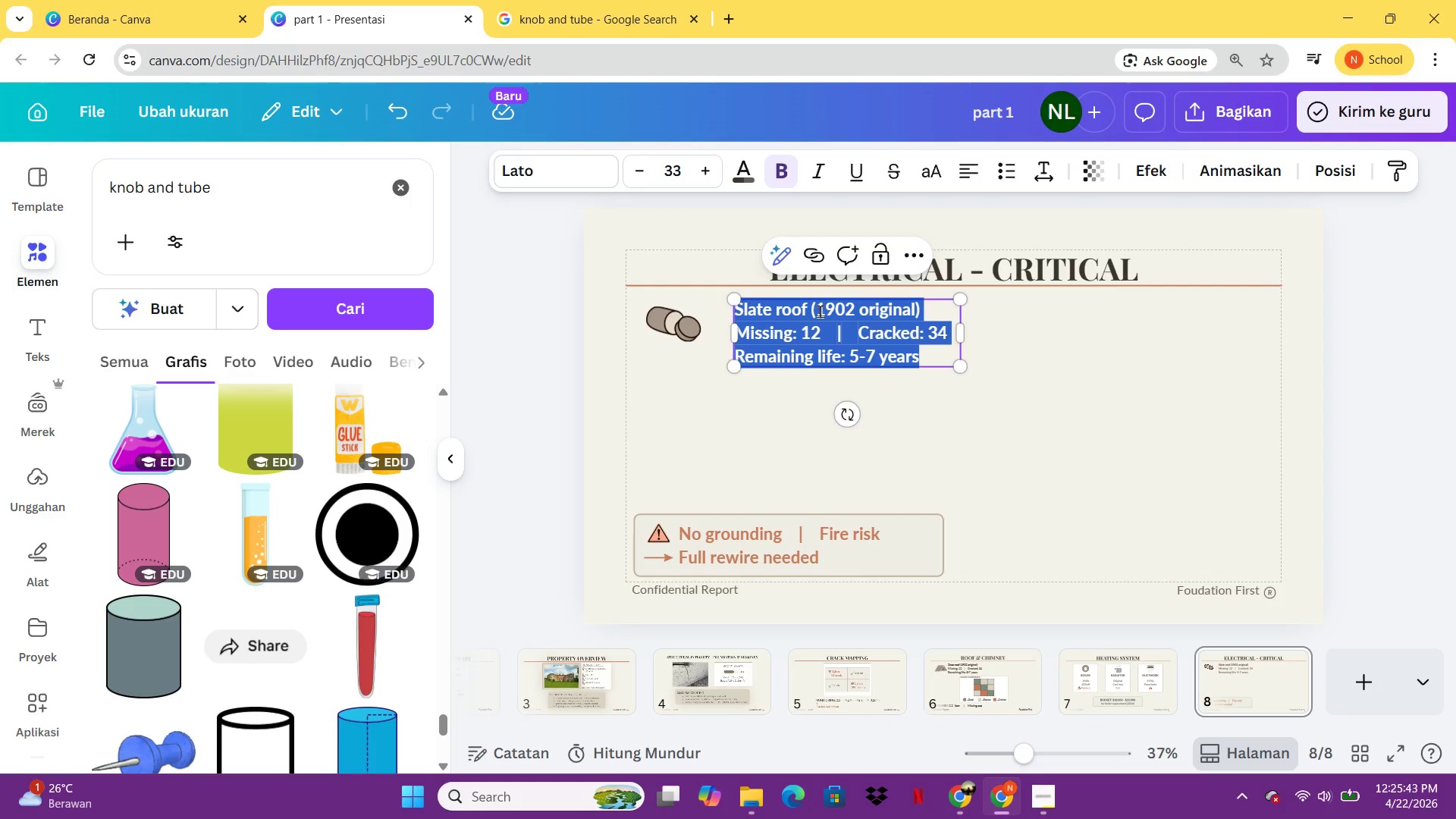 
type(PAnet)
key(Backspace)
type(l: 100A (1950s fuse))
 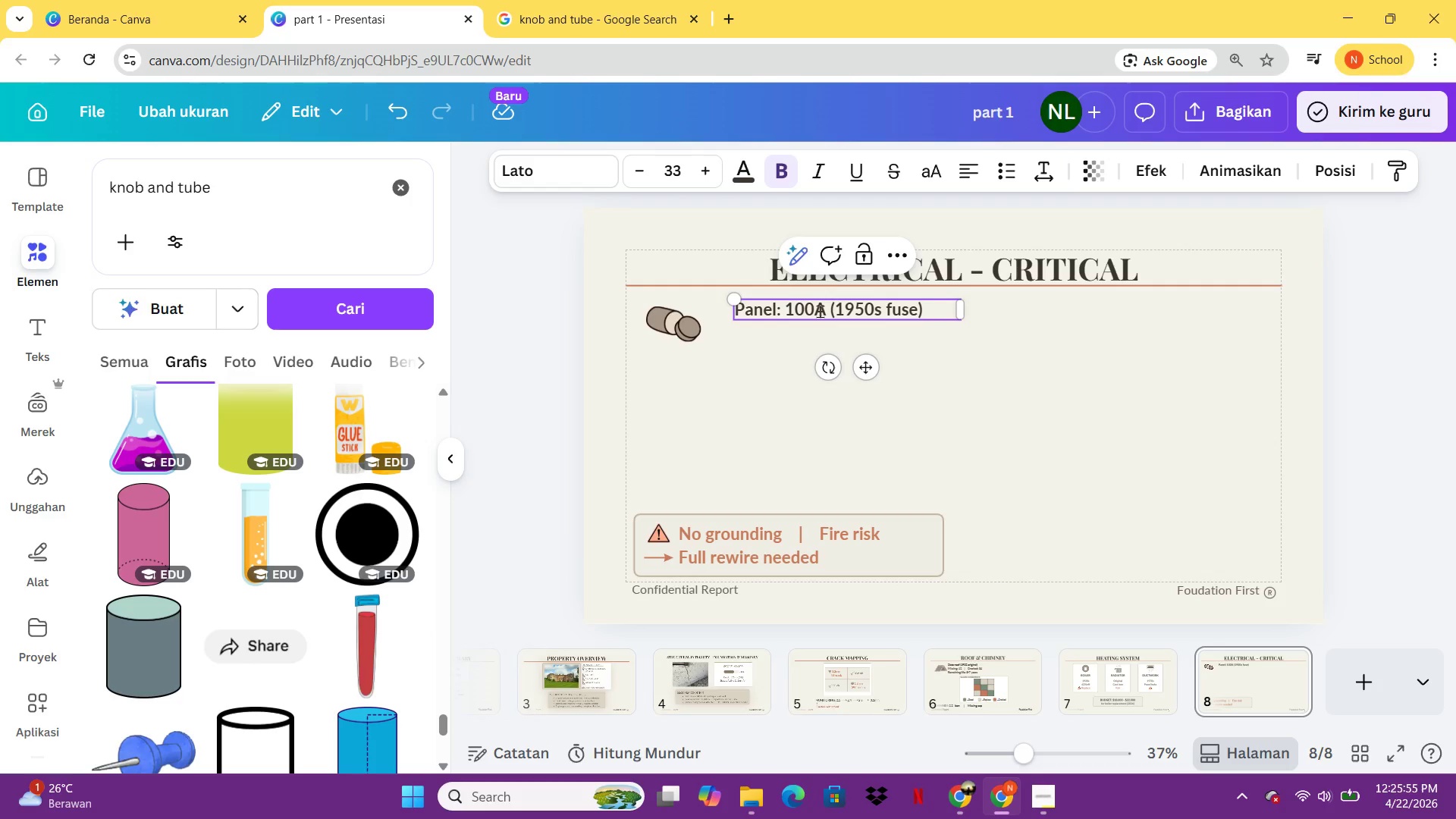 
left_click_drag(start_coordinate=[312, 177], to_coordinate=[121, 192])
 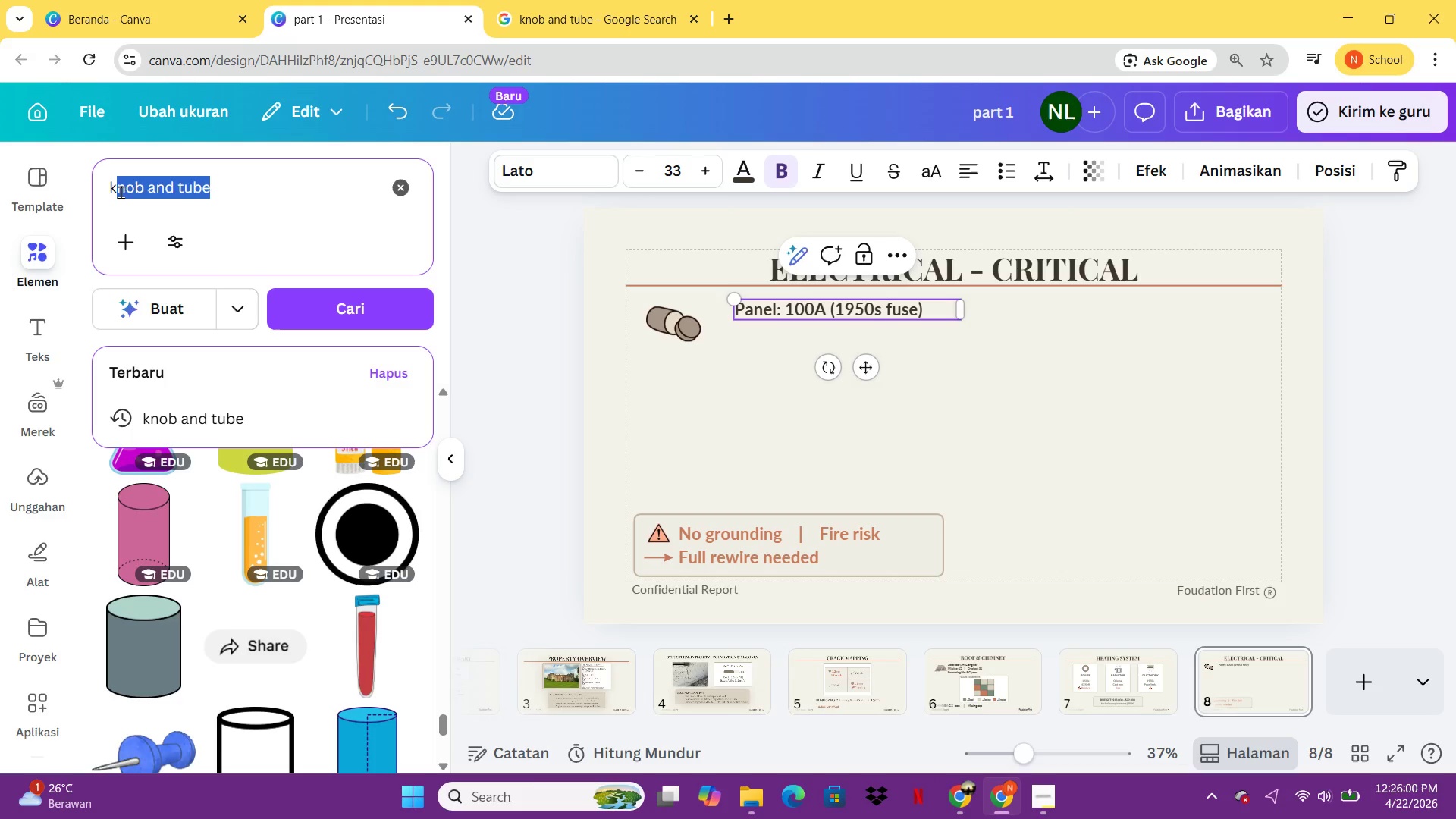 
type(&t)
 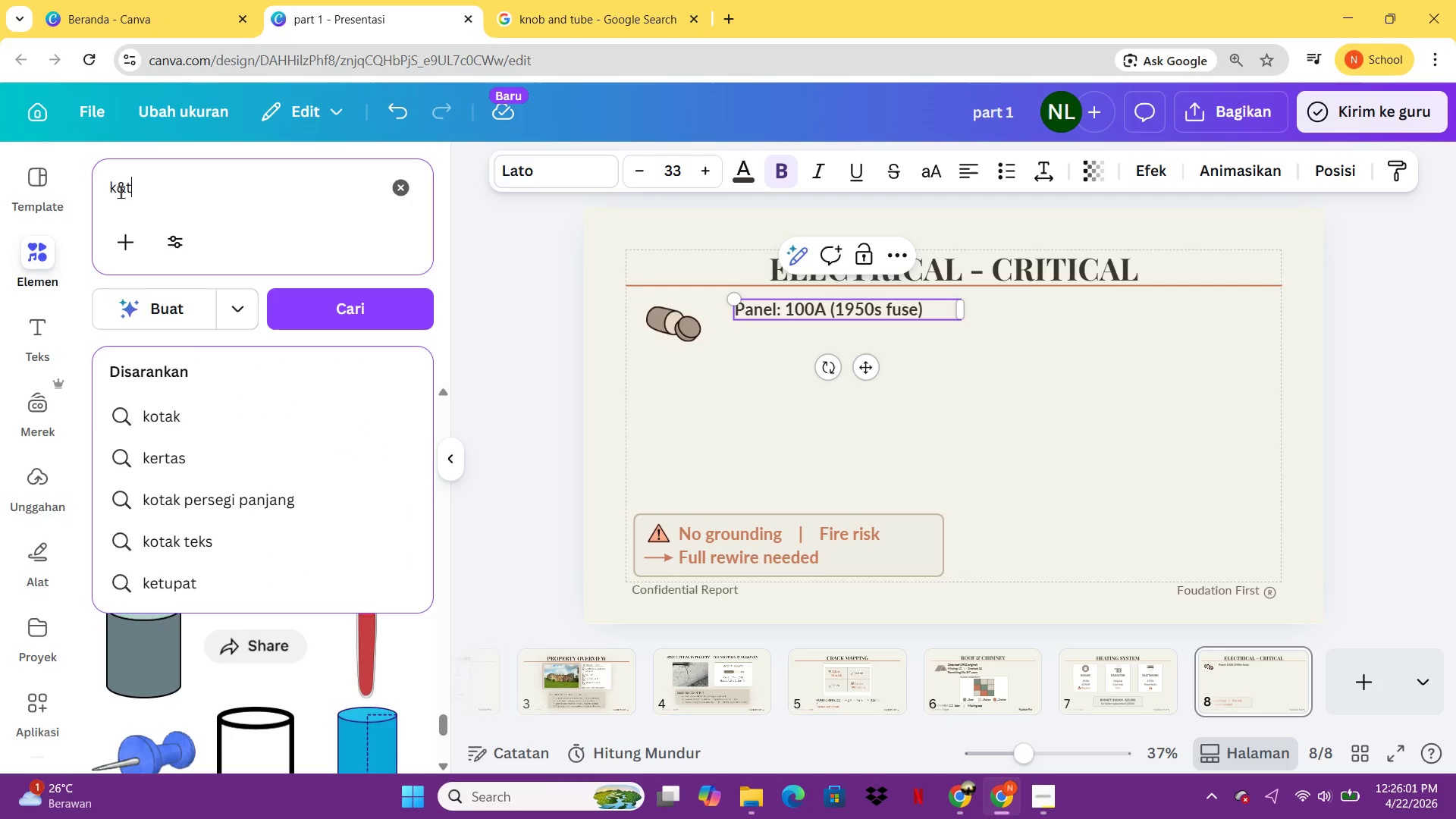 
key(Enter)
 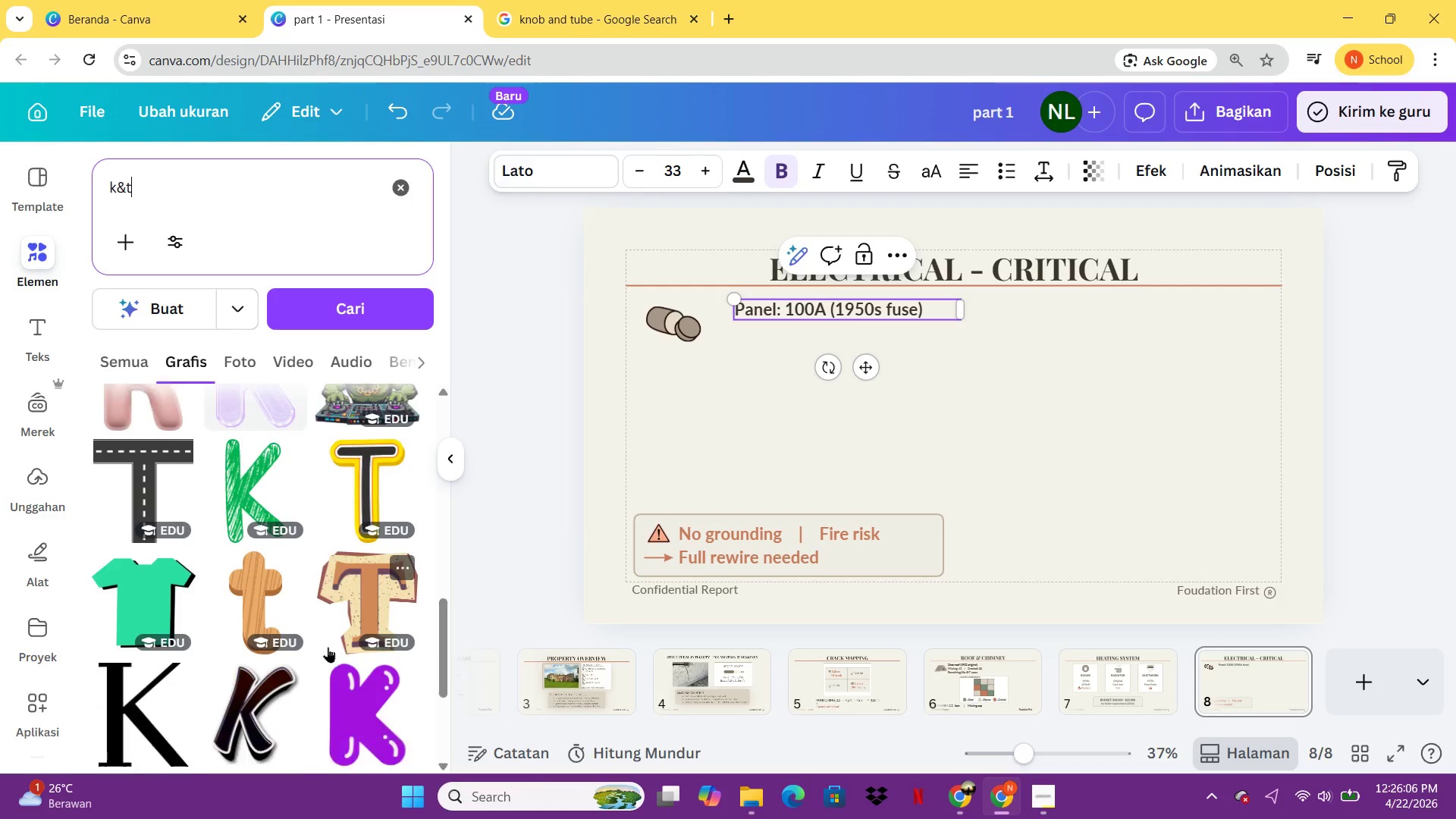 
wait(6.83)
 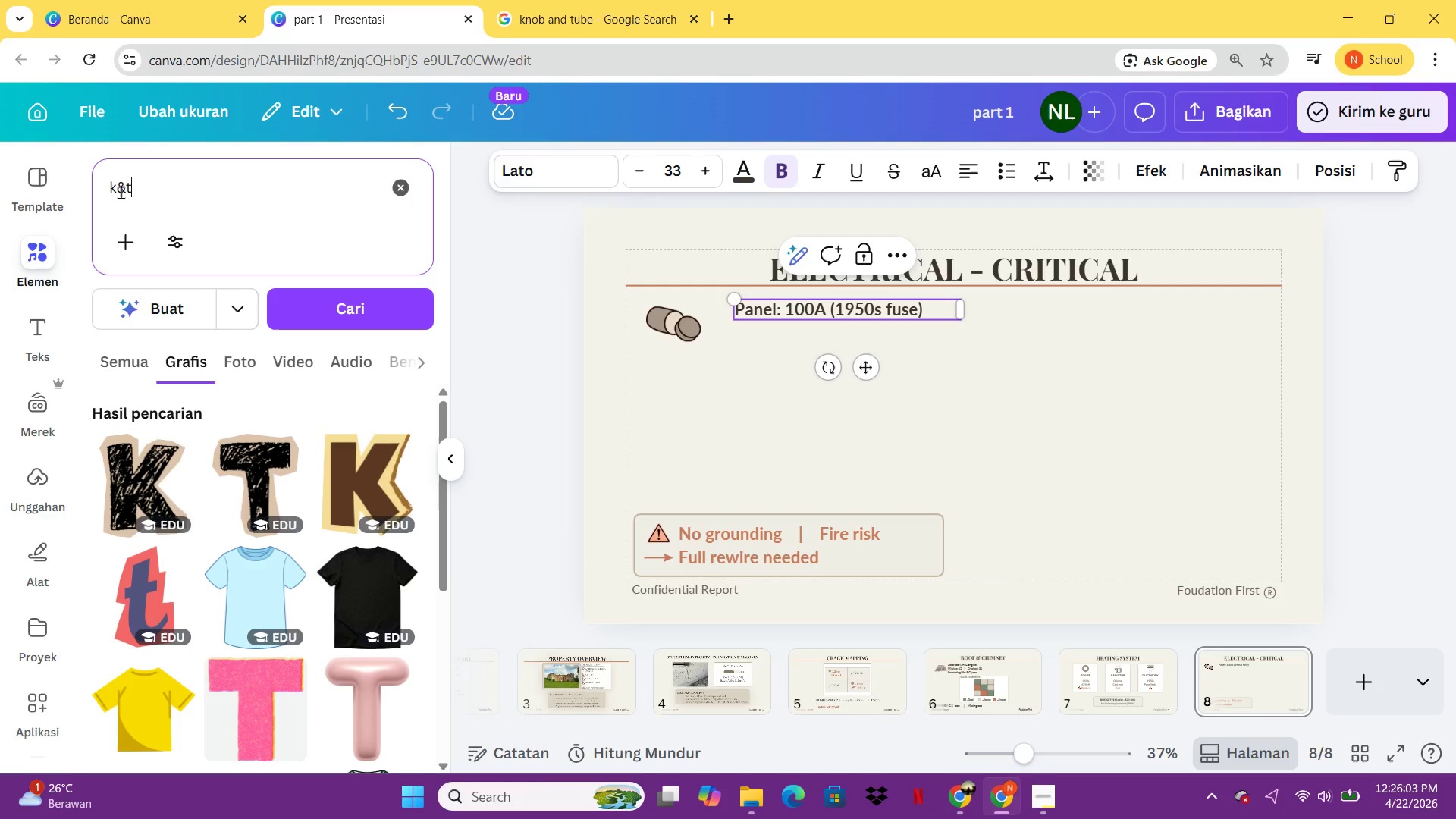 
left_click_drag(start_coordinate=[277, 212], to_coordinate=[118, 231])
 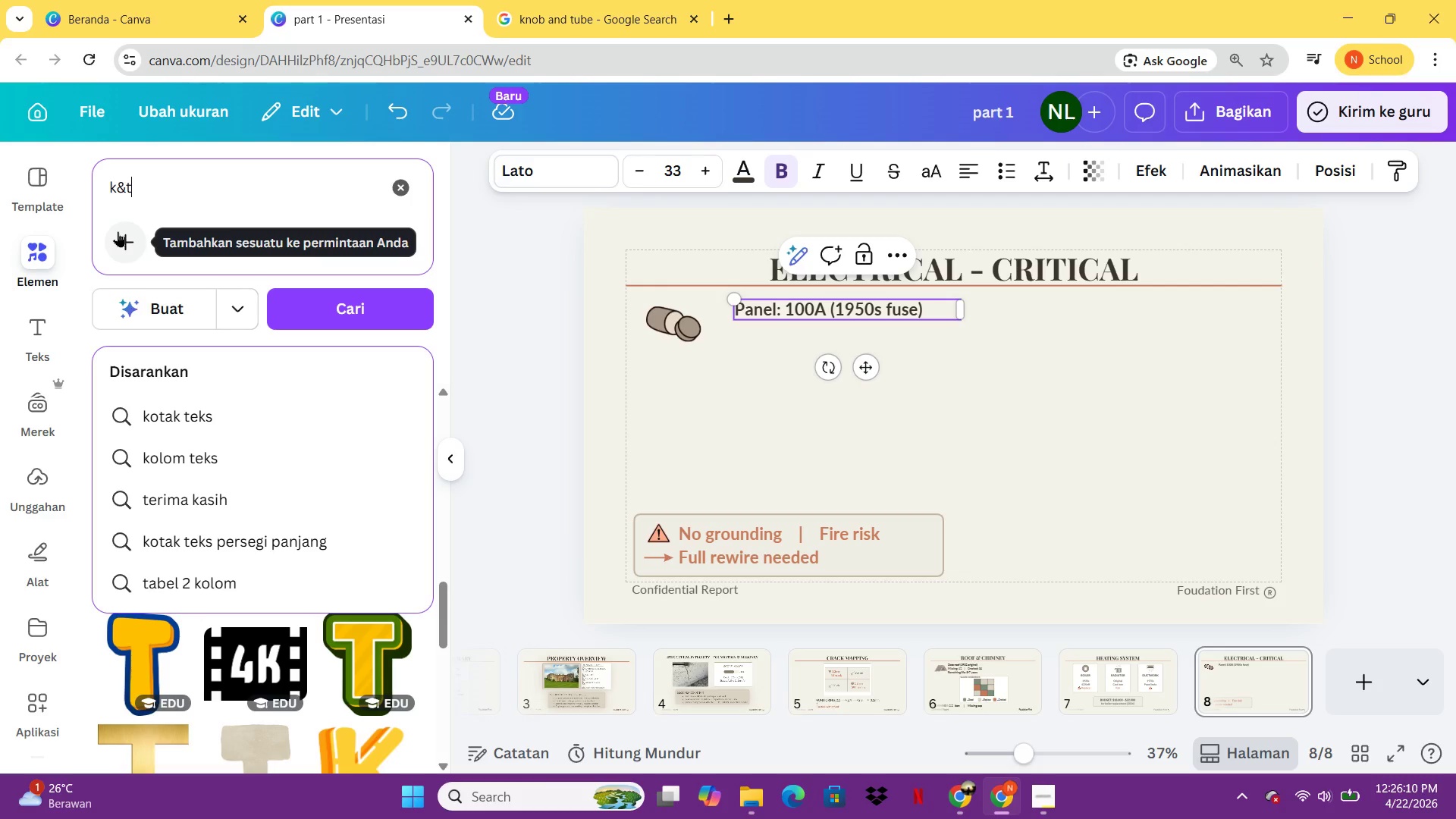 
left_click_drag(start_coordinate=[174, 196], to_coordinate=[61, 201])
 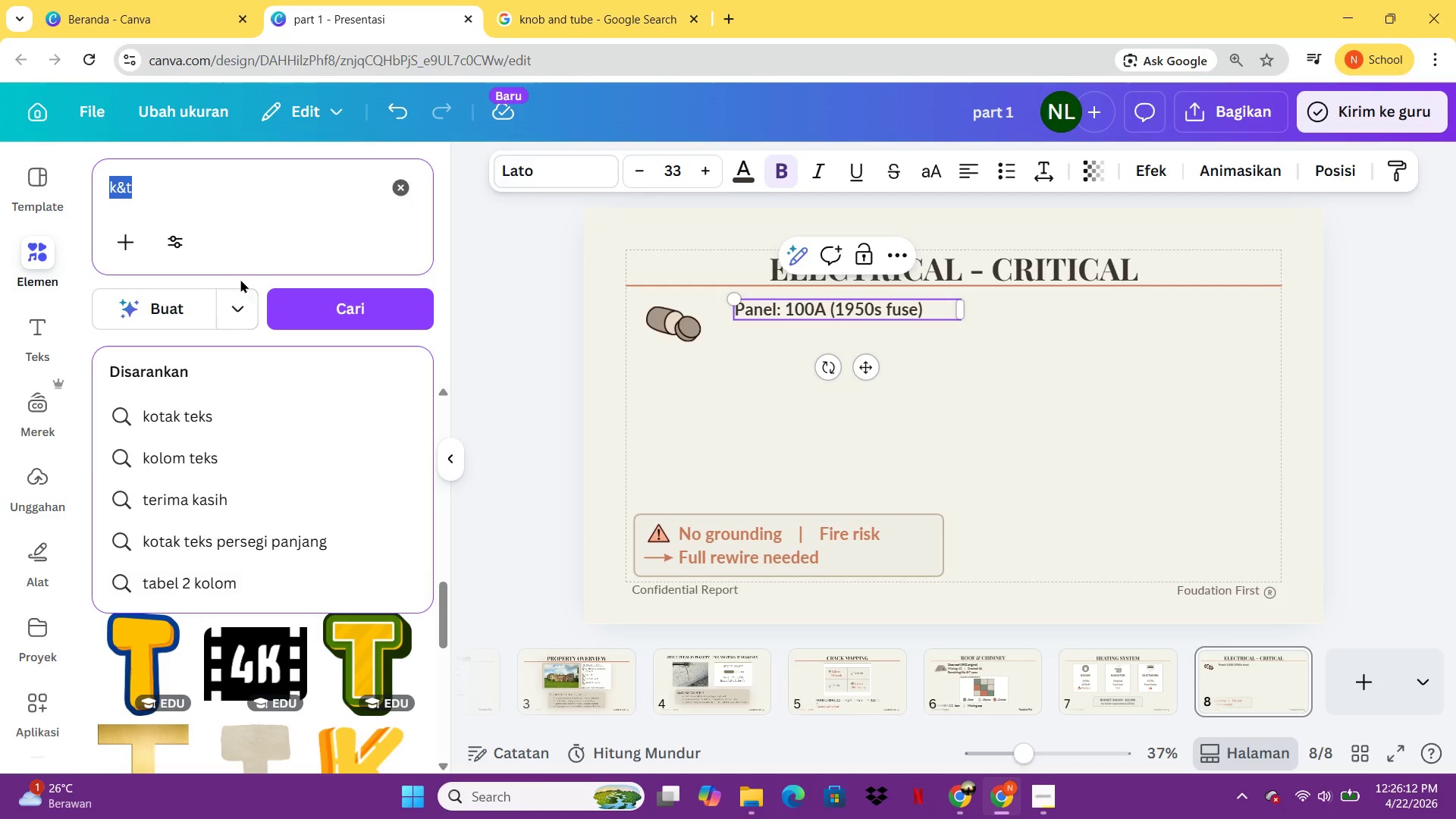 
key(K)
 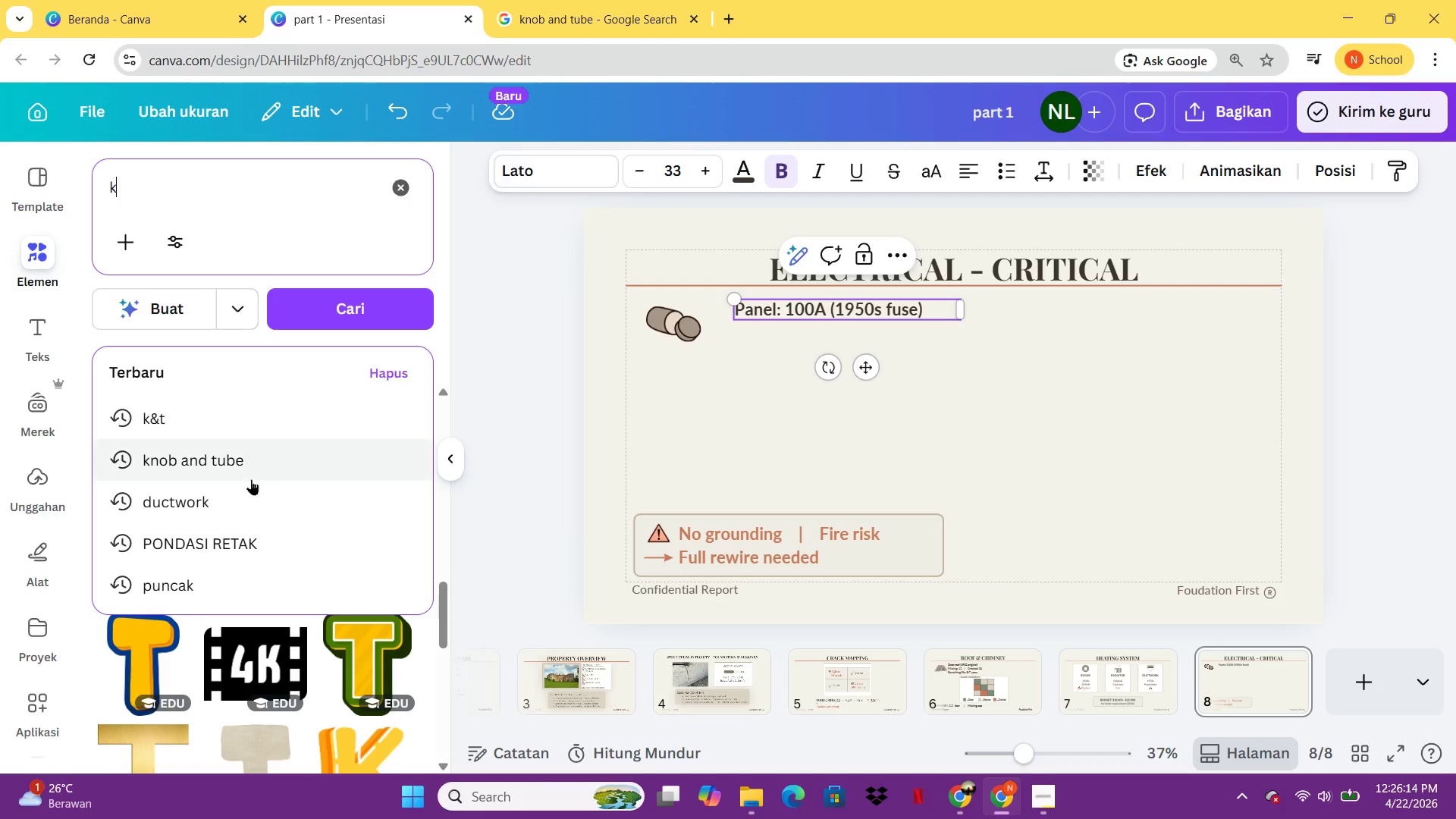 
left_click([252, 469])
 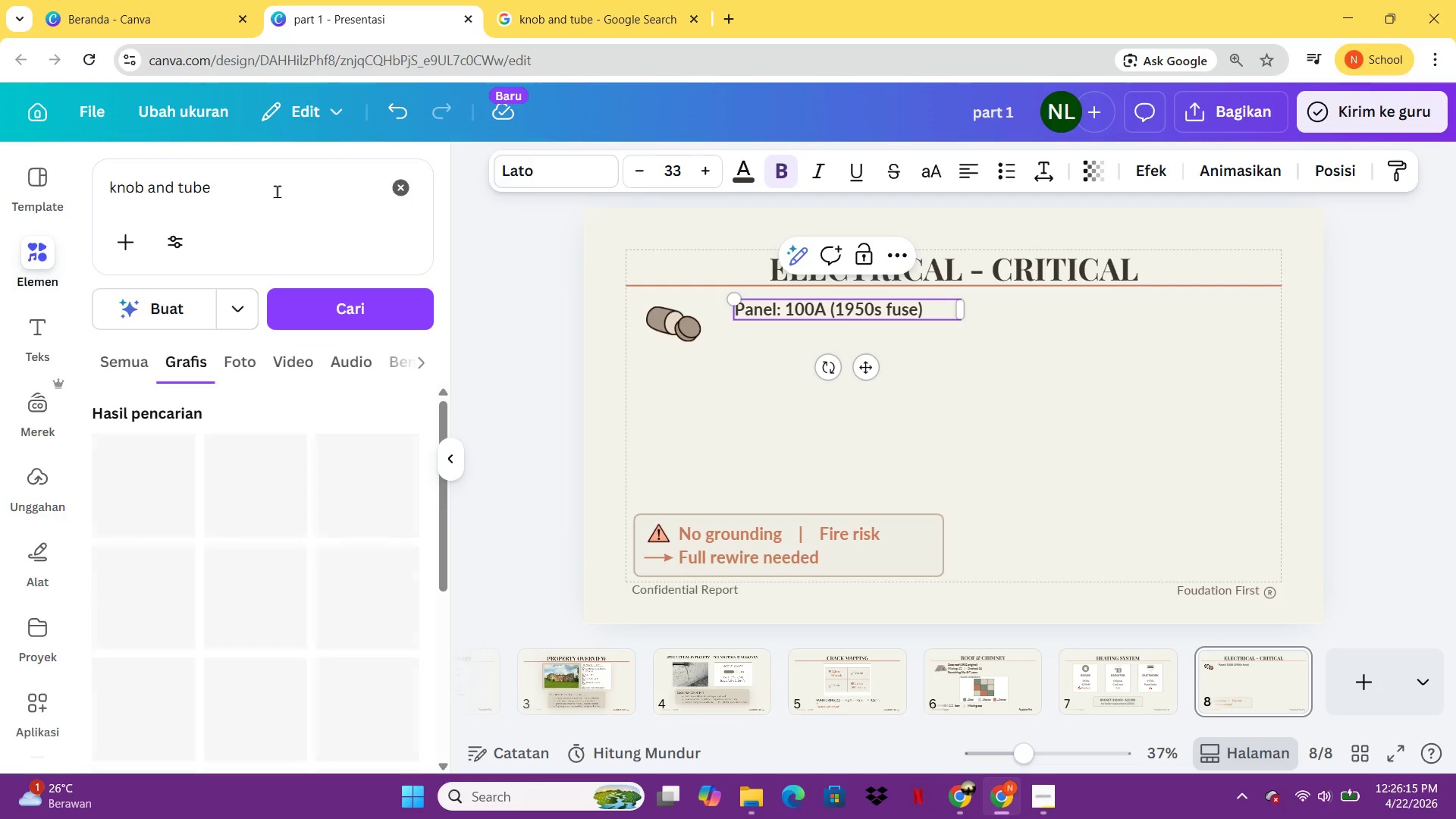 
left_click([277, 191])
 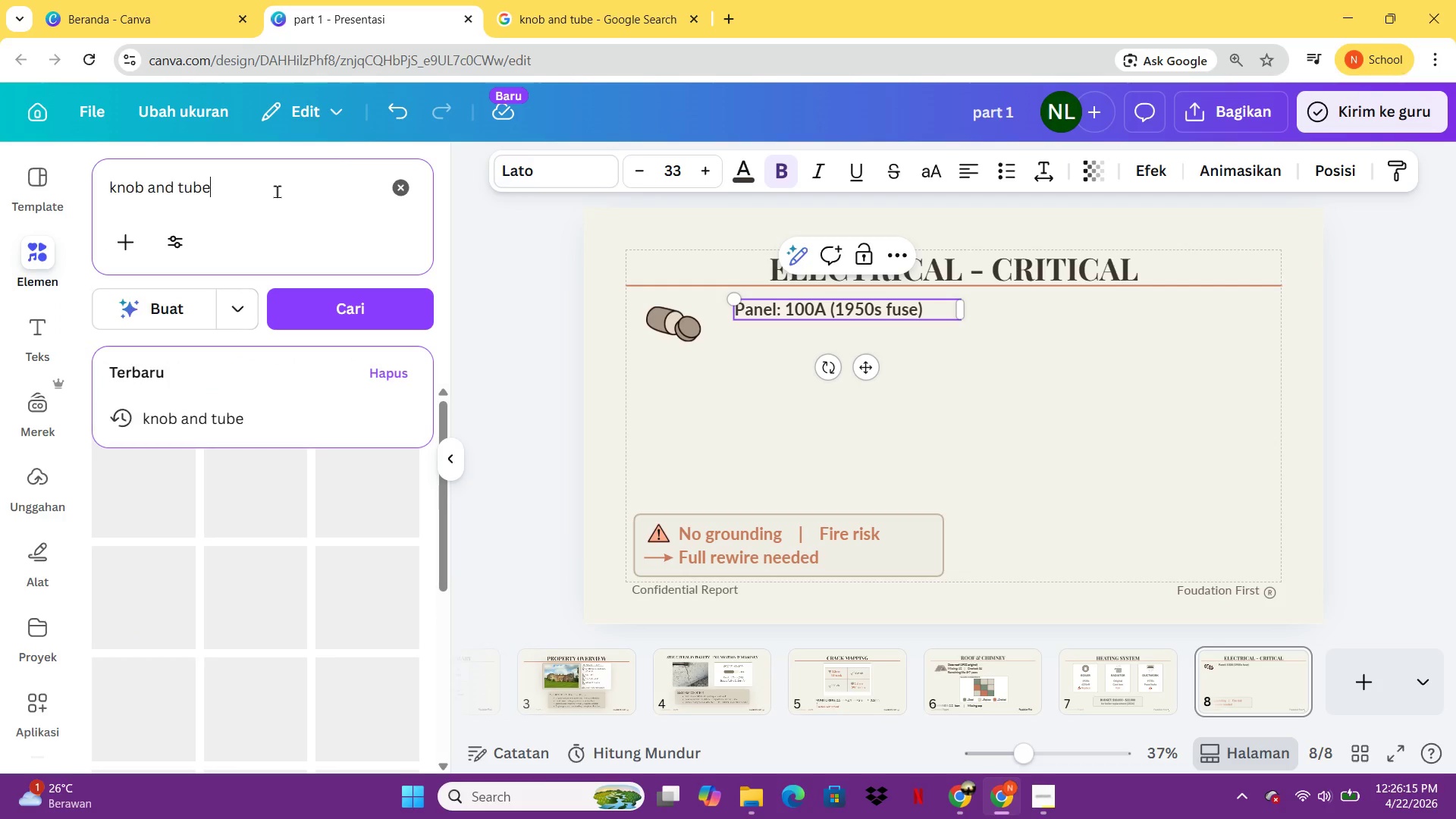 
type( panel)
 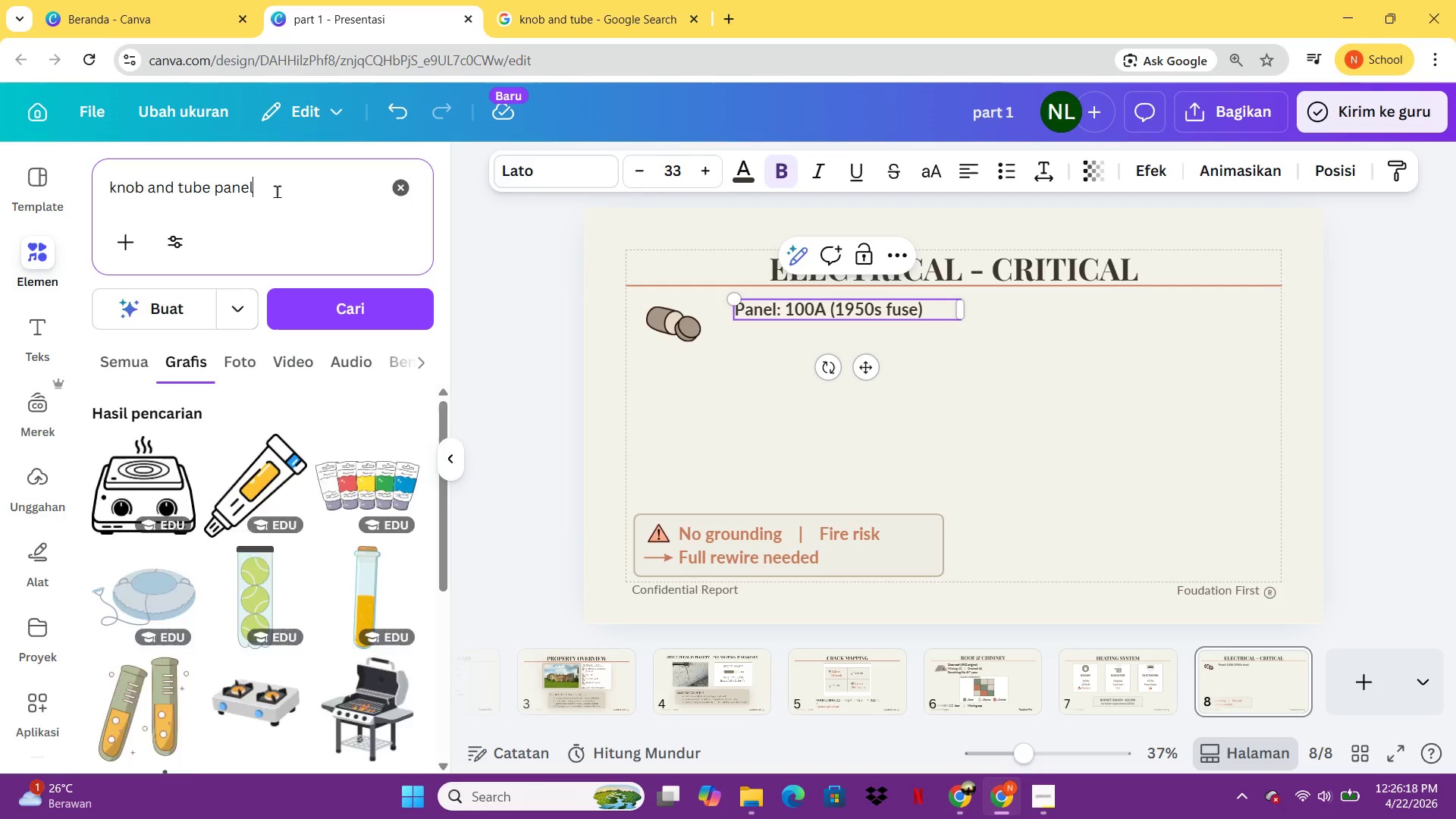 
key(Enter)
 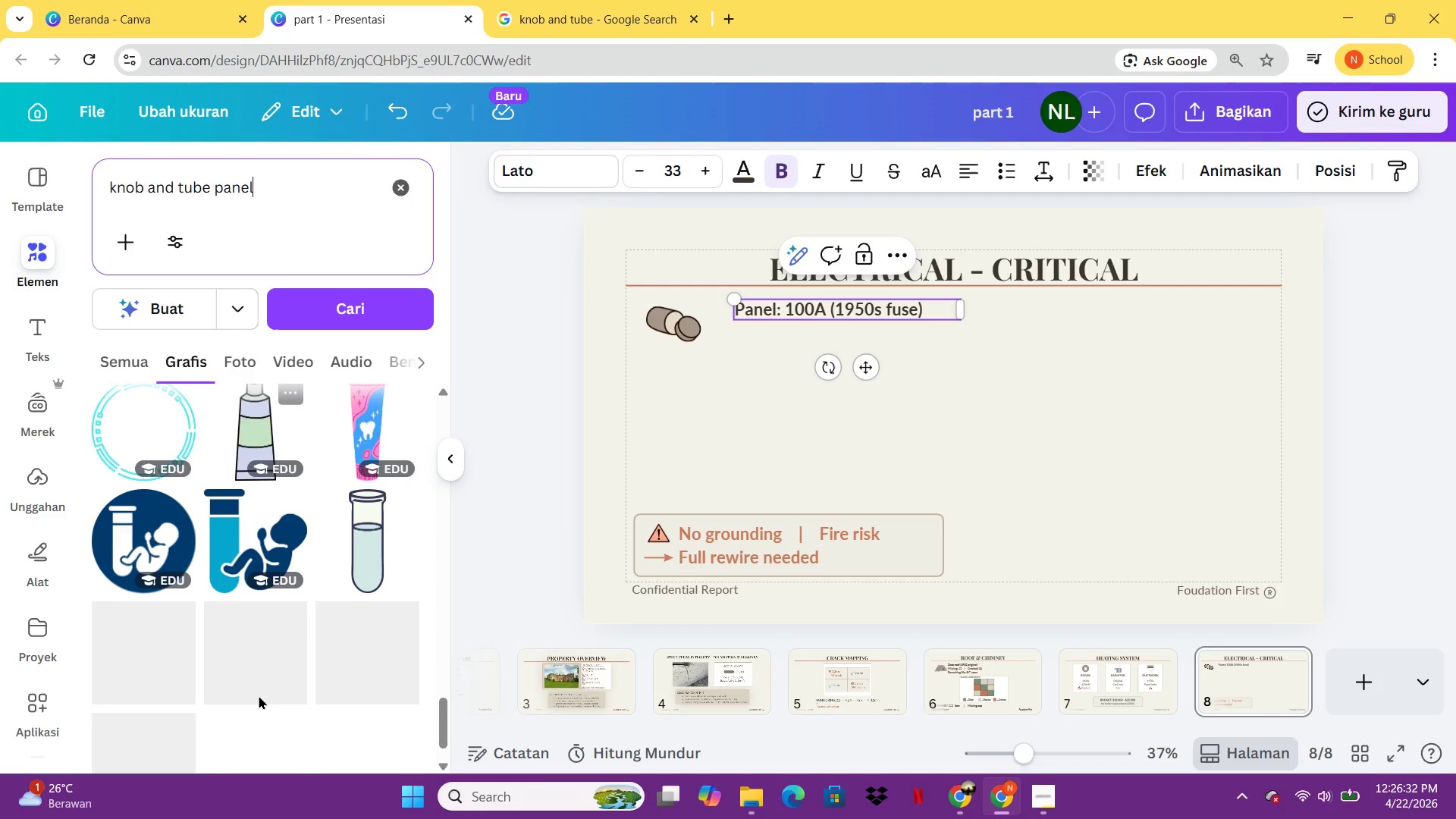 
wait(19.48)
 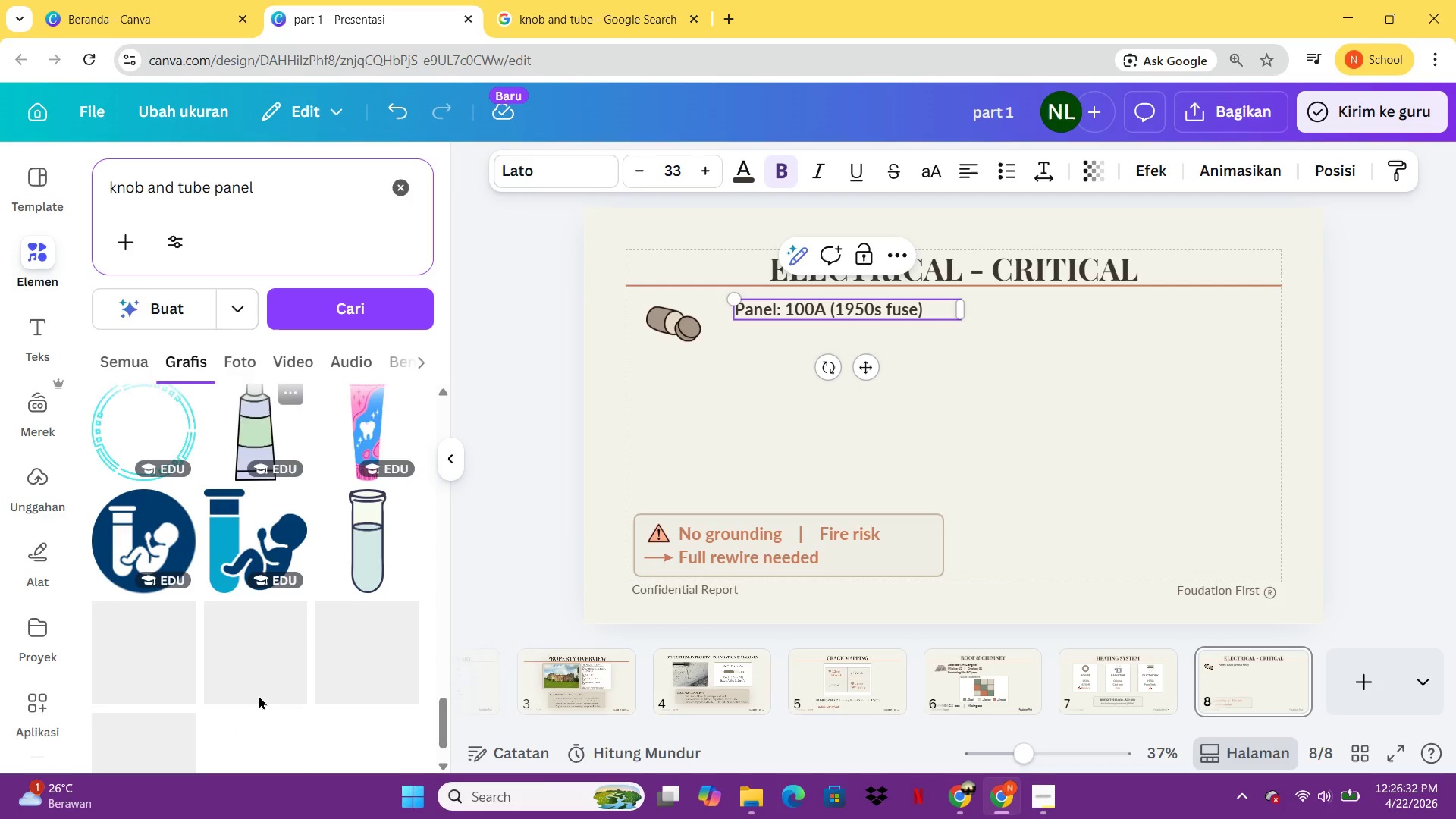 
left_click([667, 319])
 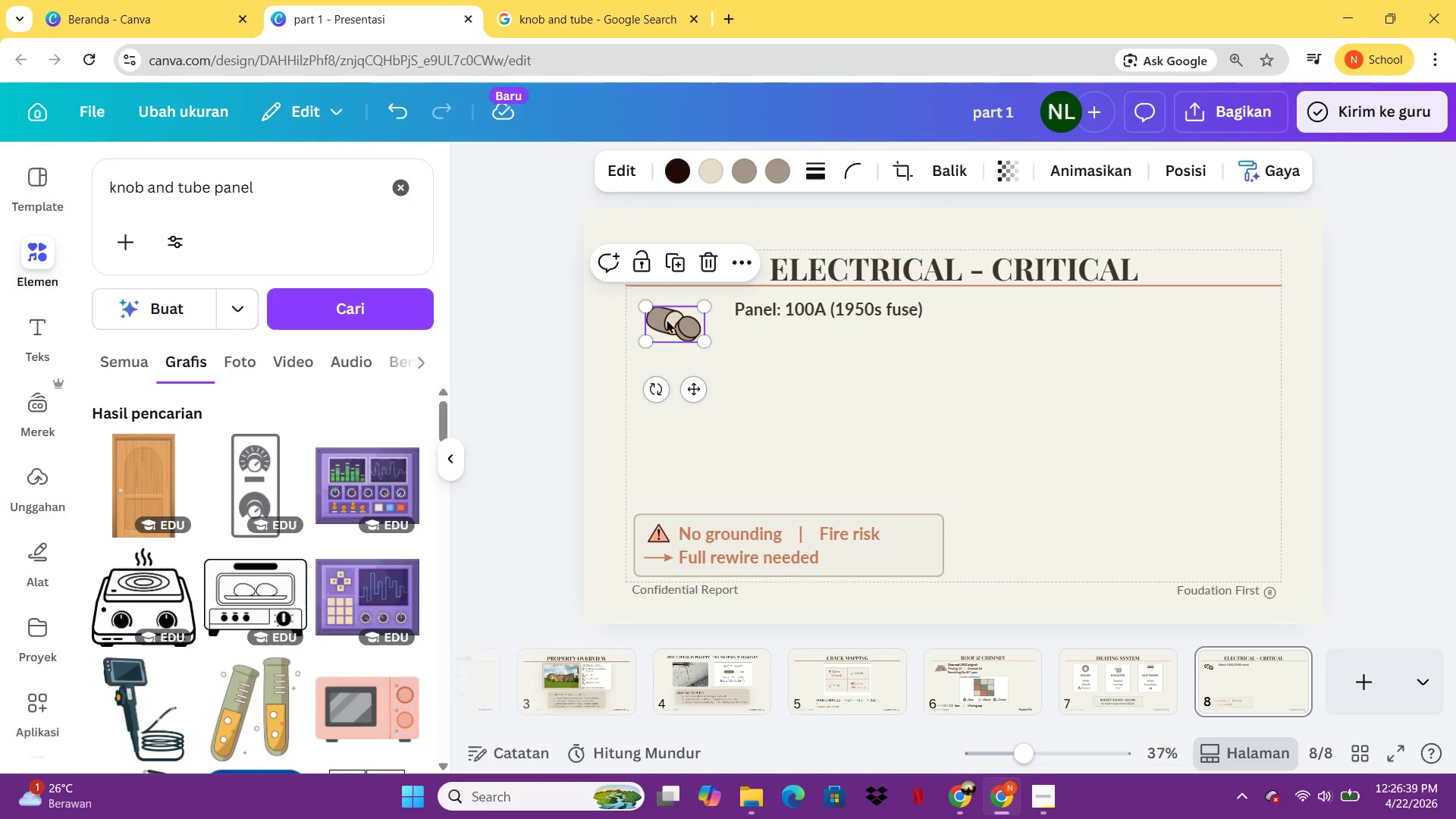 
key(Delete)
 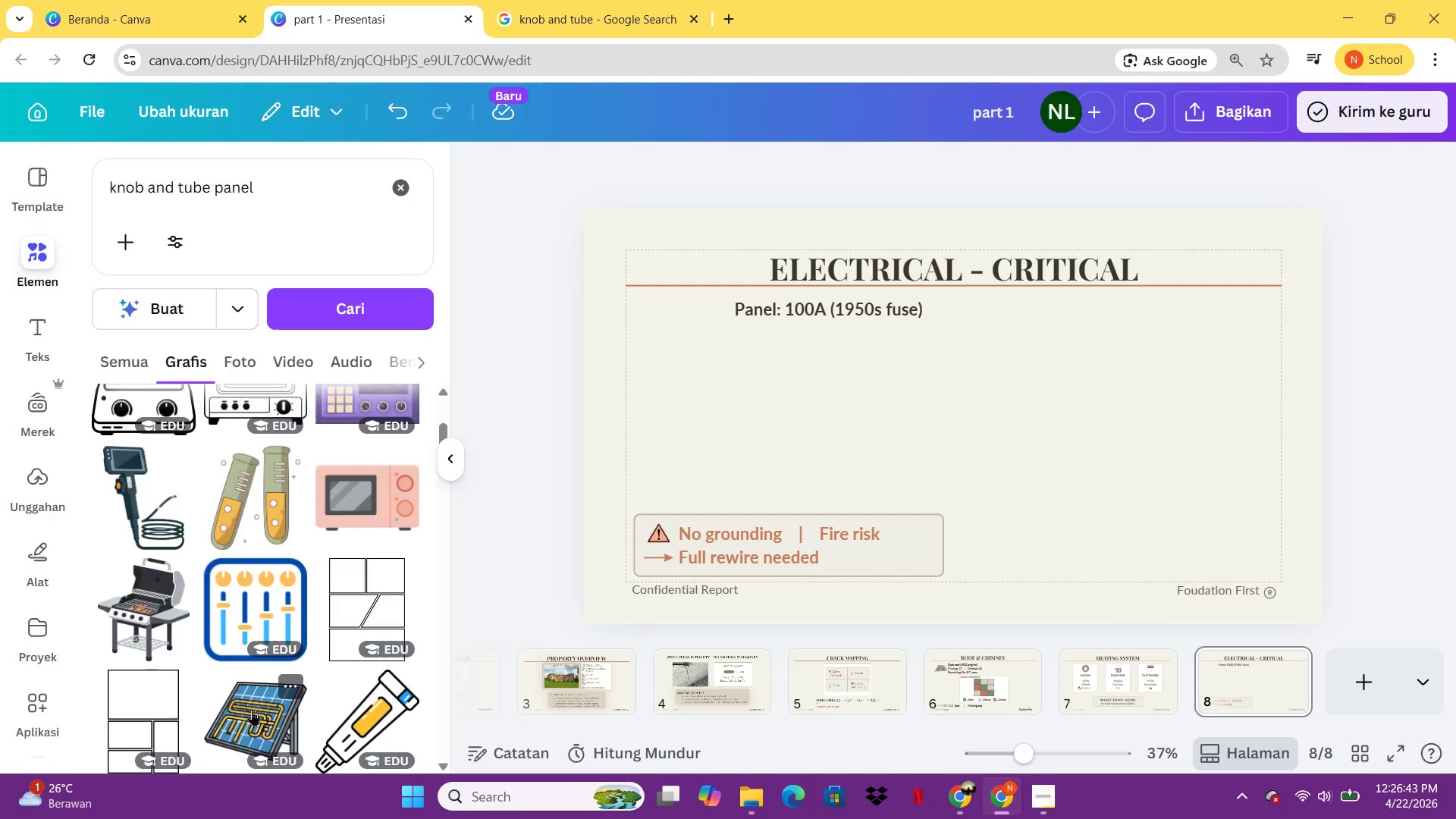 
wait(5.36)
 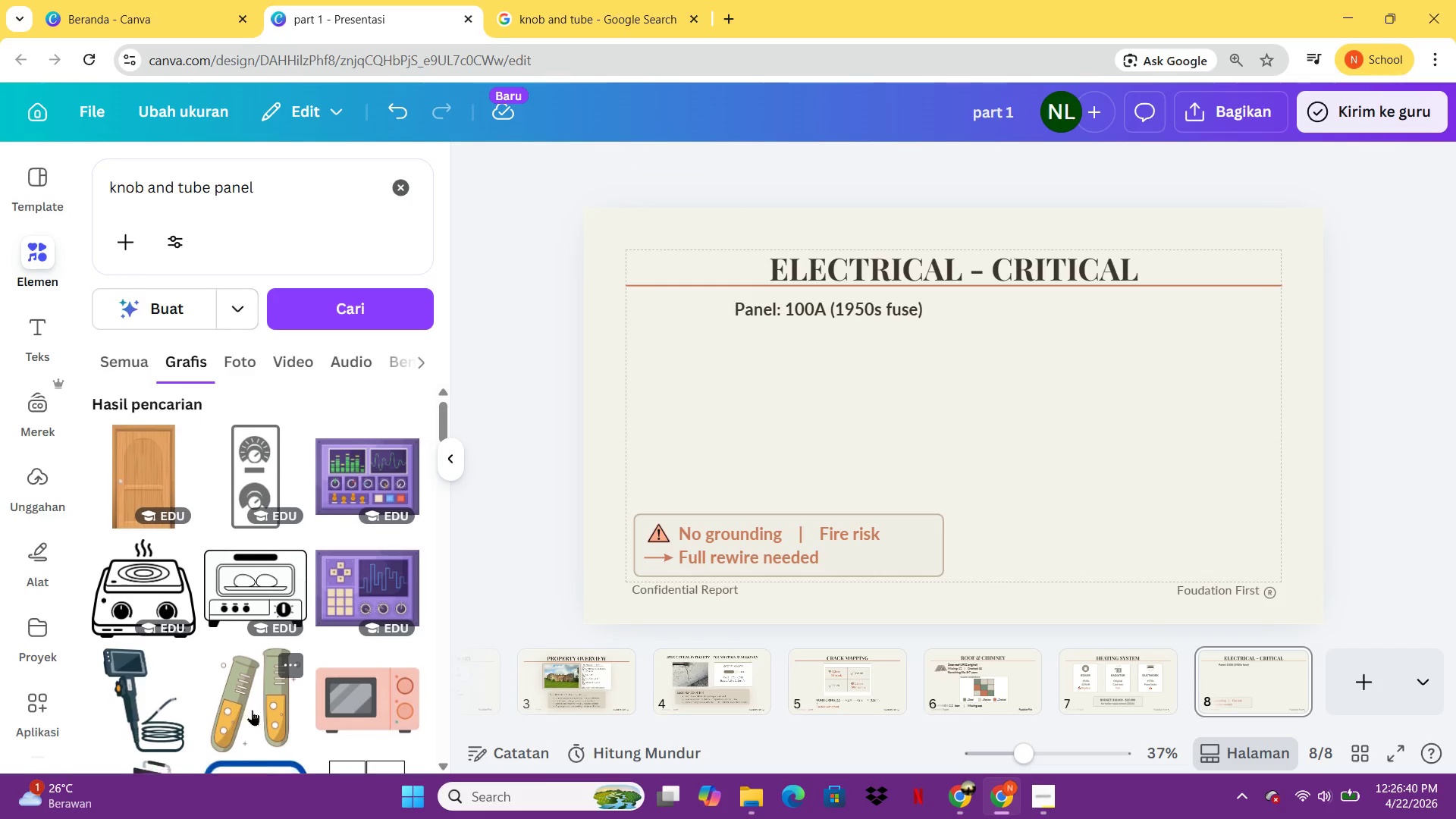 
left_click([248, 591])
 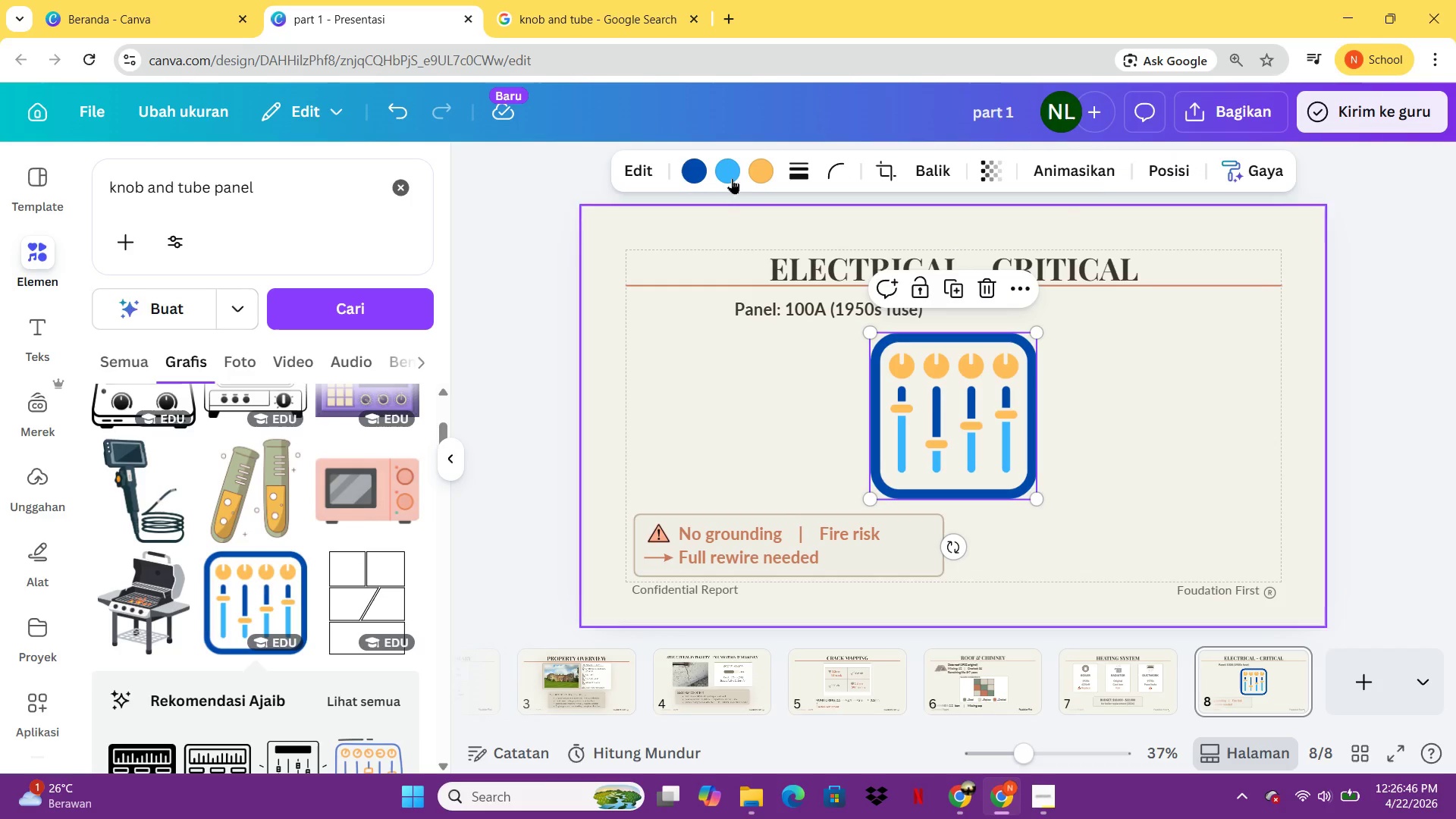 
left_click([686, 161])
 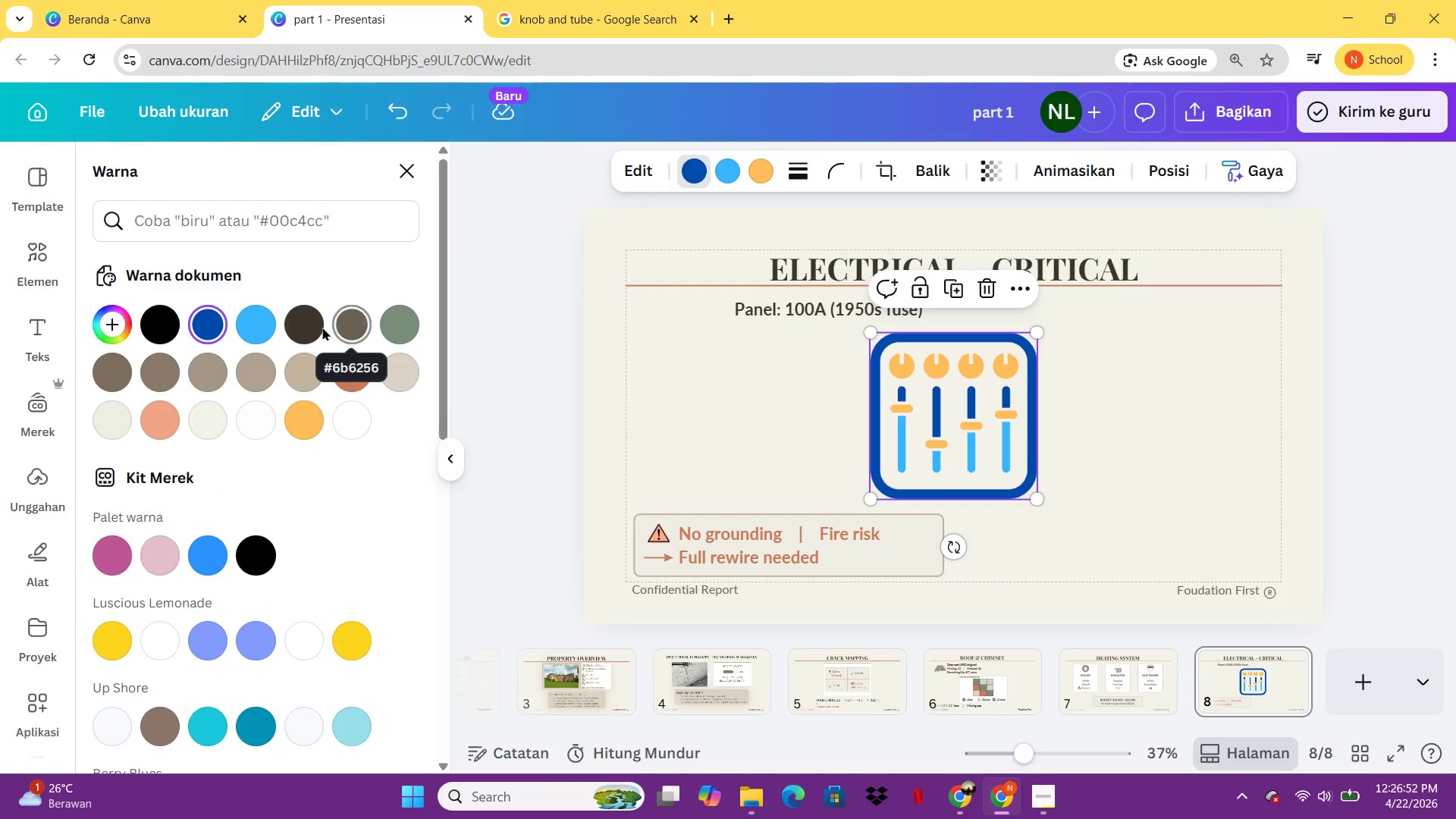 
wait(6.41)
 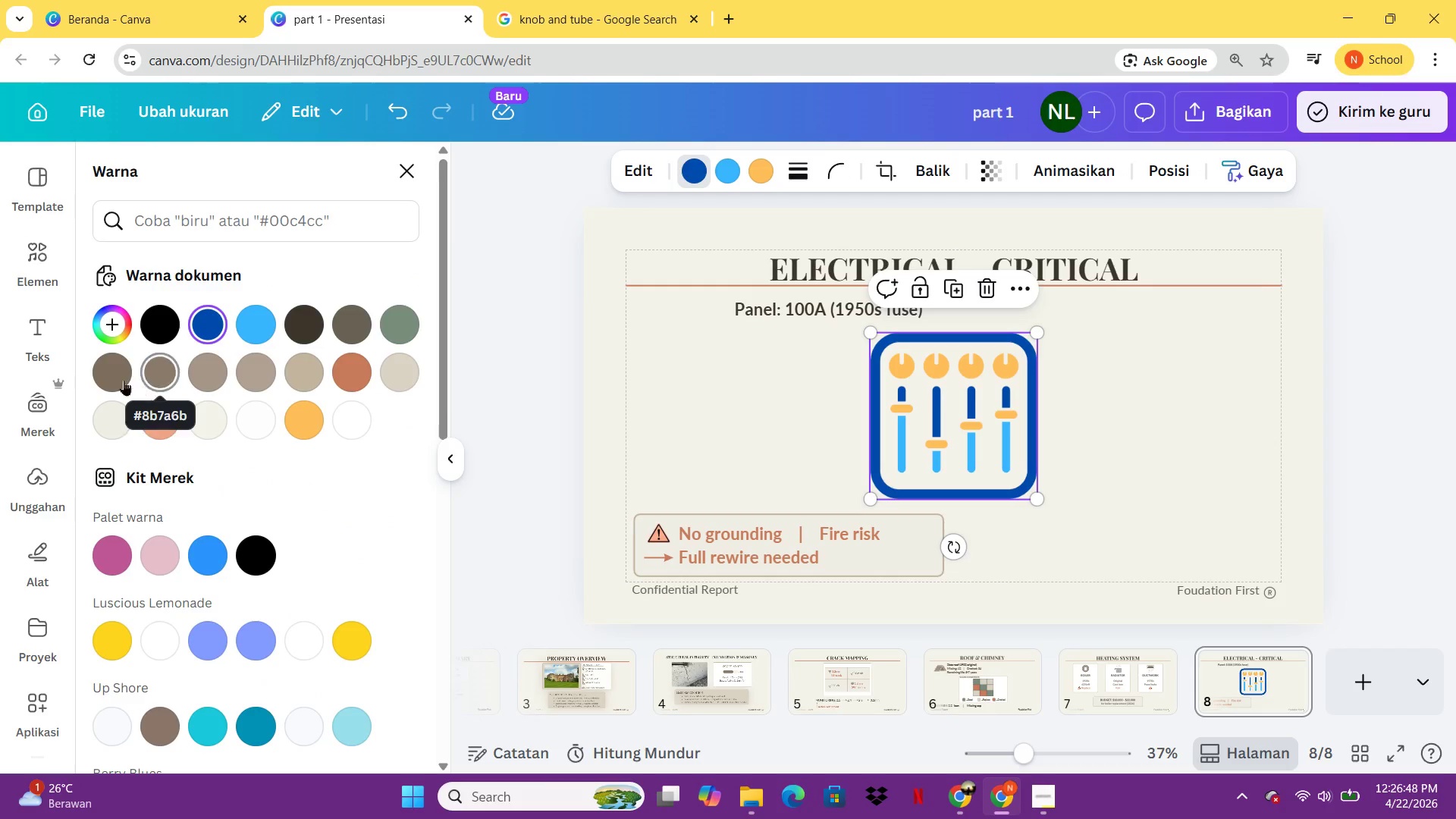 
left_click([154, 373])
 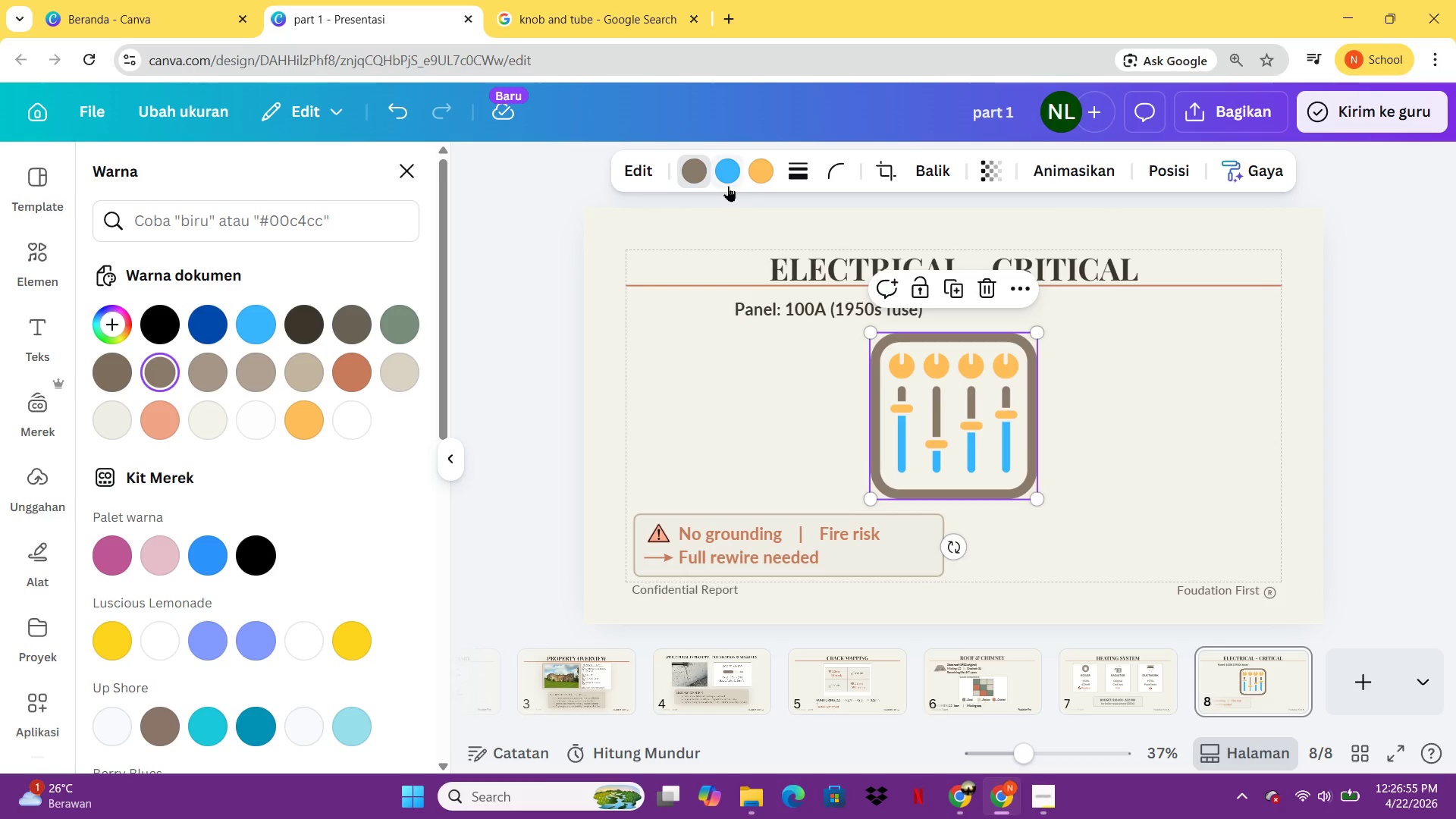 
left_click([726, 179])
 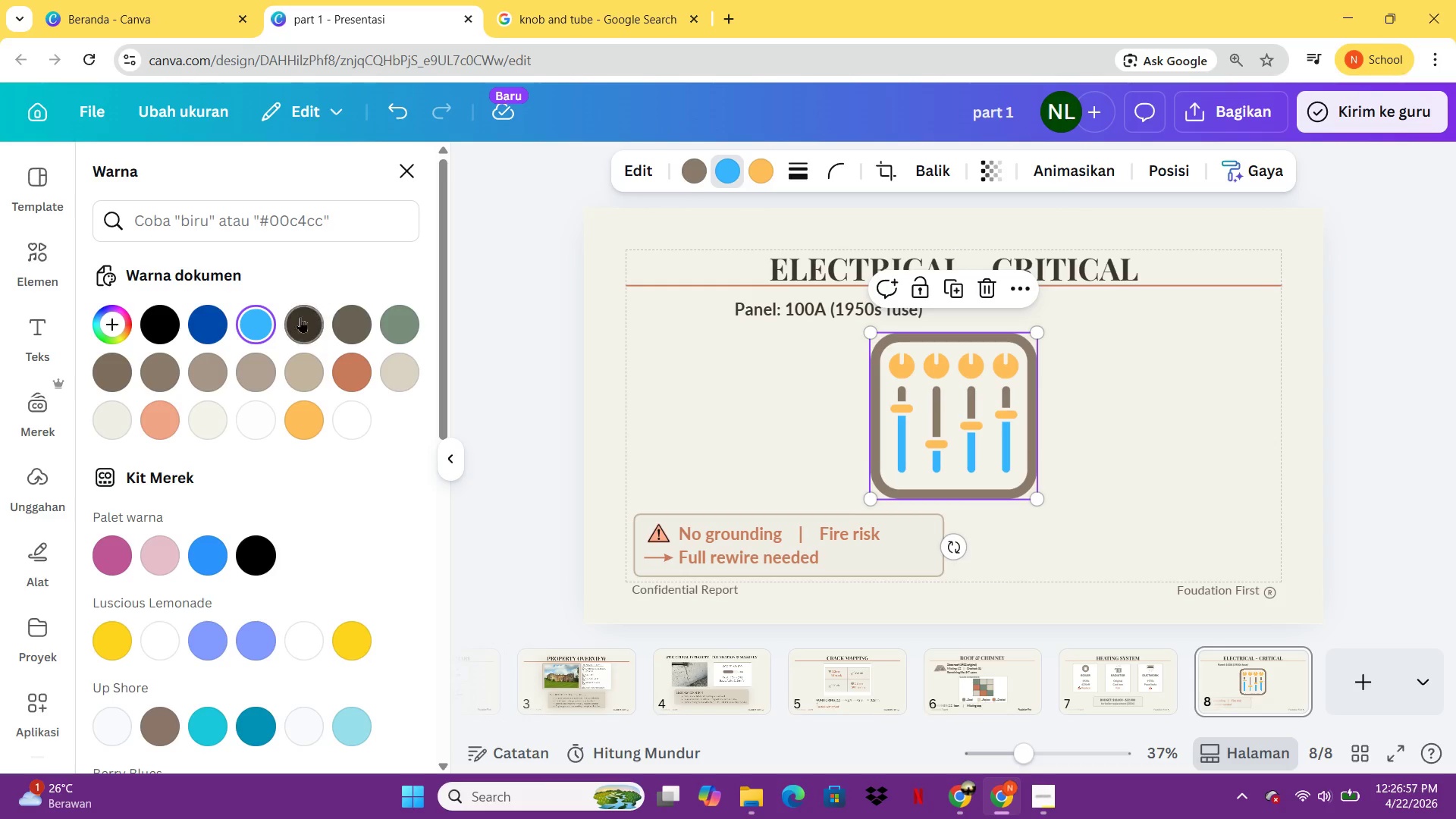 
left_click([300, 318])
 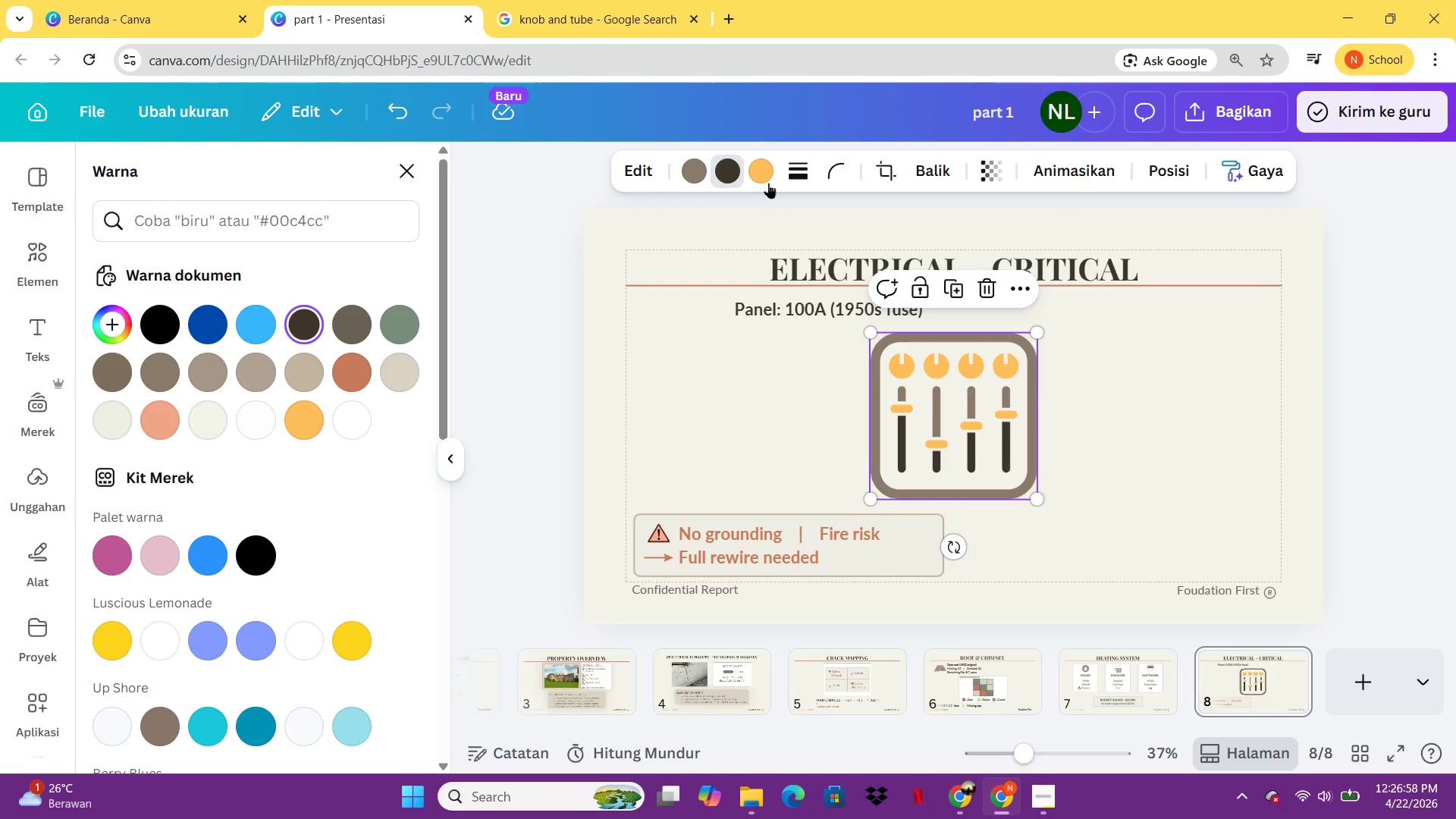 
left_click([769, 176])
 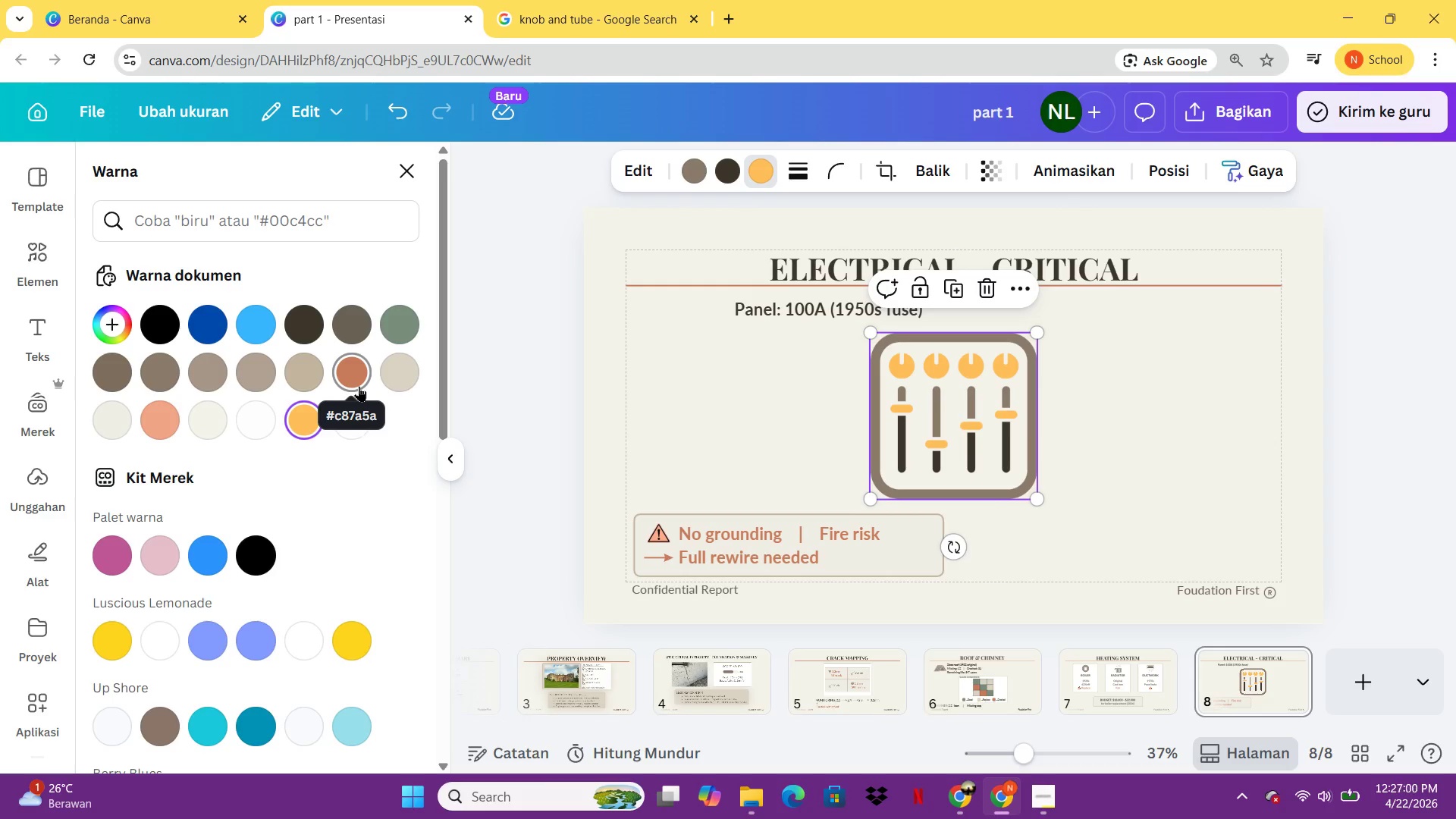 
left_click([358, 382])
 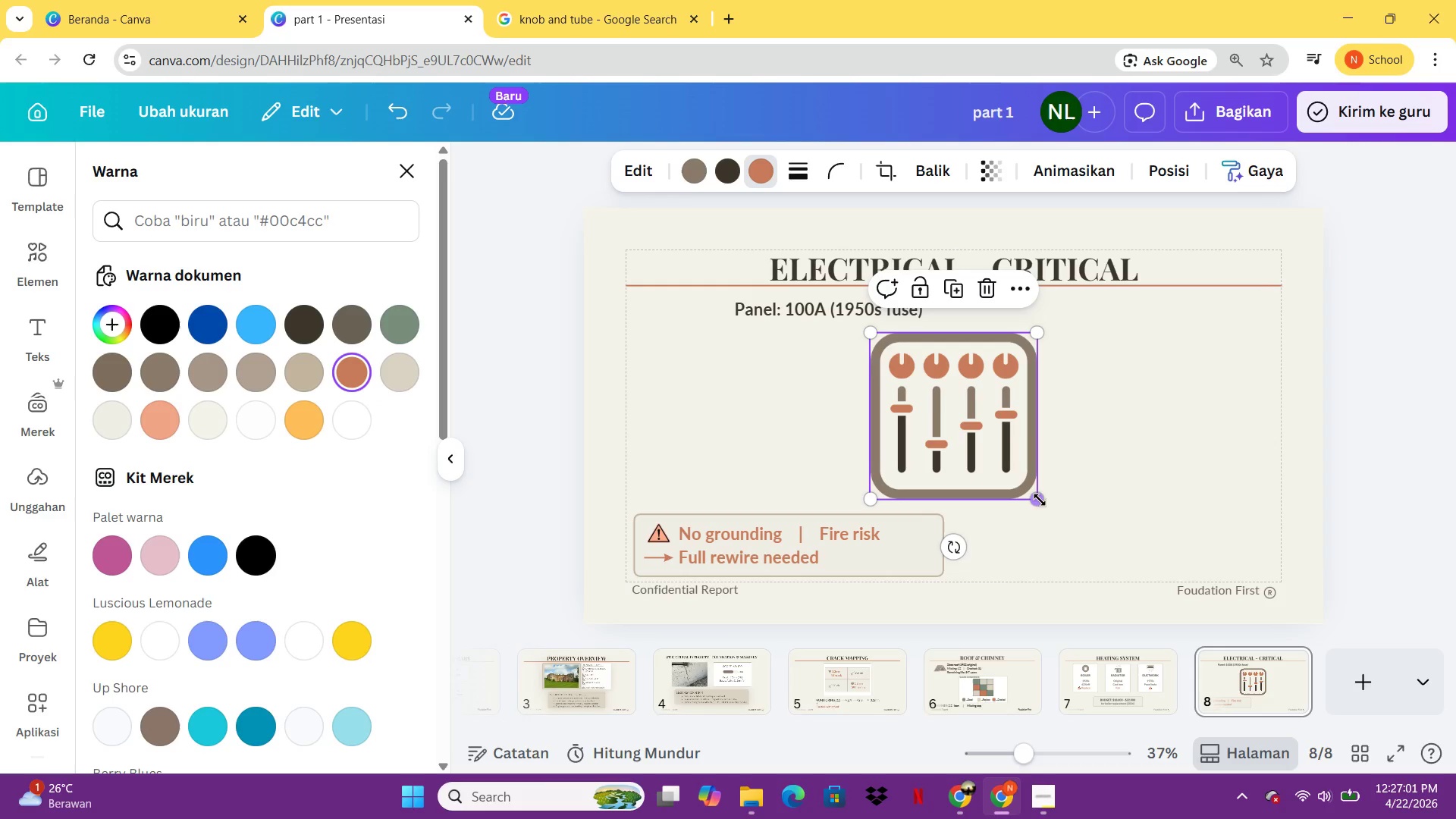 
left_click_drag(start_coordinate=[1039, 500], to_coordinate=[944, 370])
 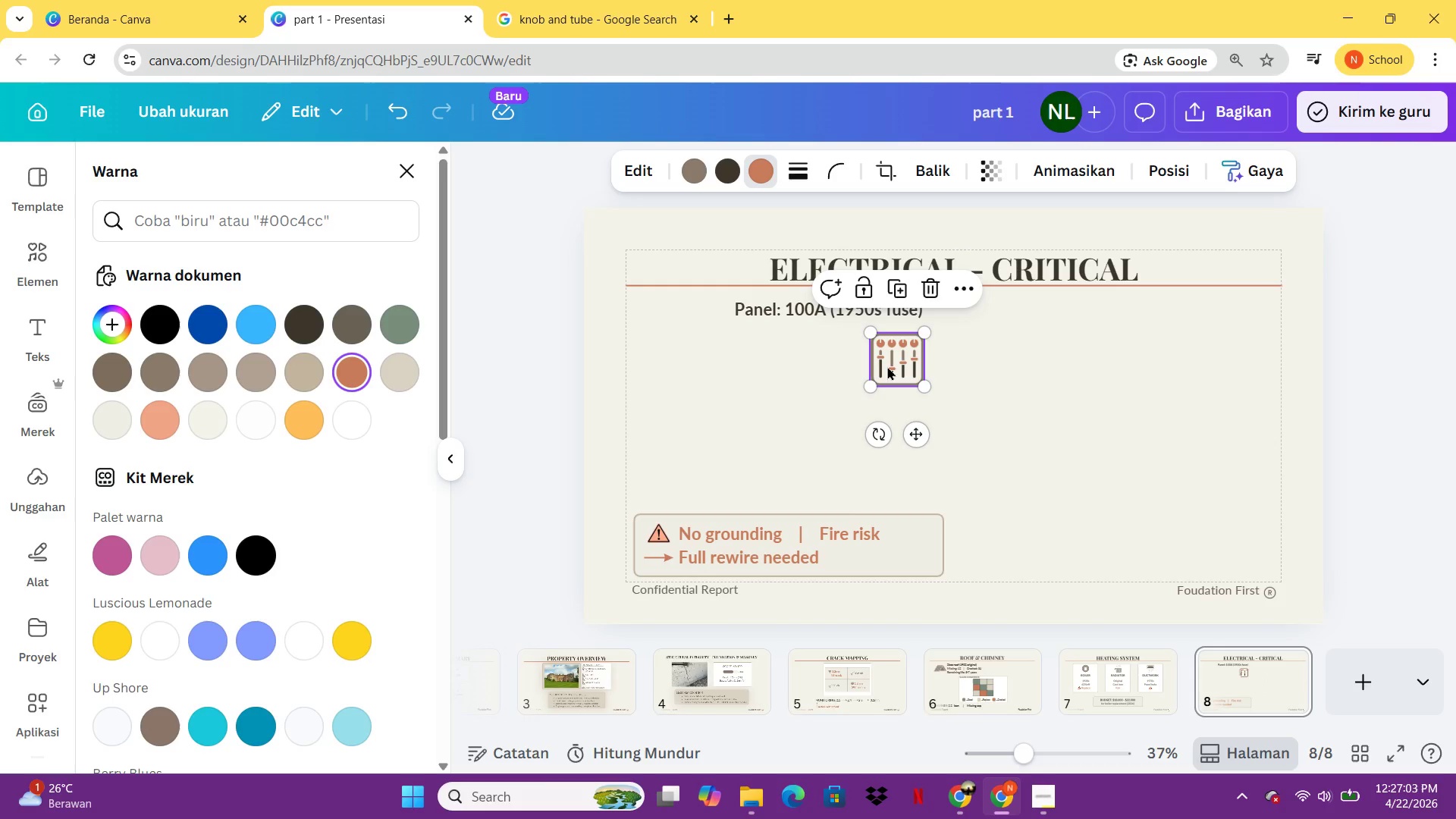 
left_click_drag(start_coordinate=[887, 366], to_coordinate=[691, 328])
 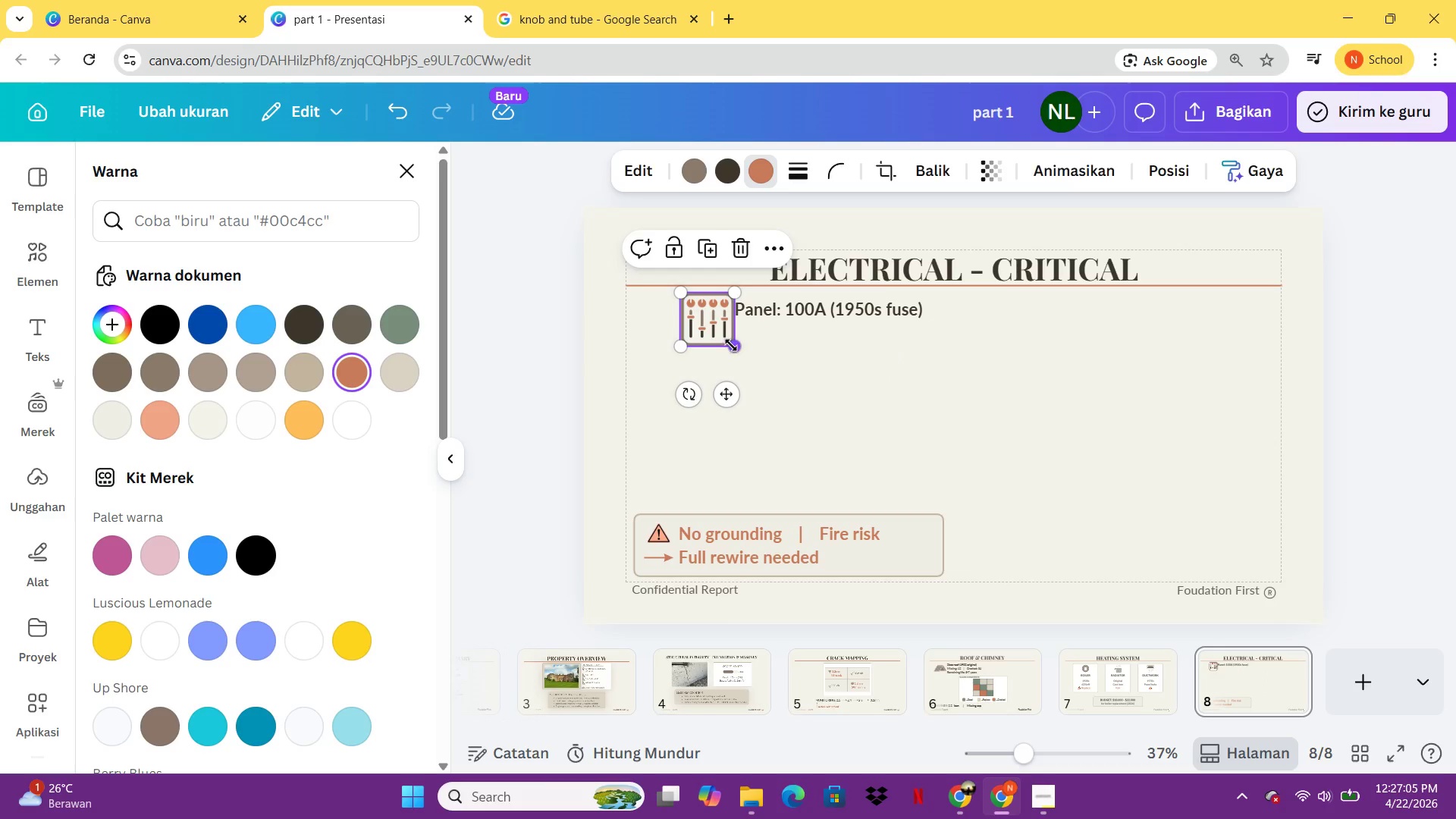 
left_click_drag(start_coordinate=[731, 345], to_coordinate=[720, 337])
 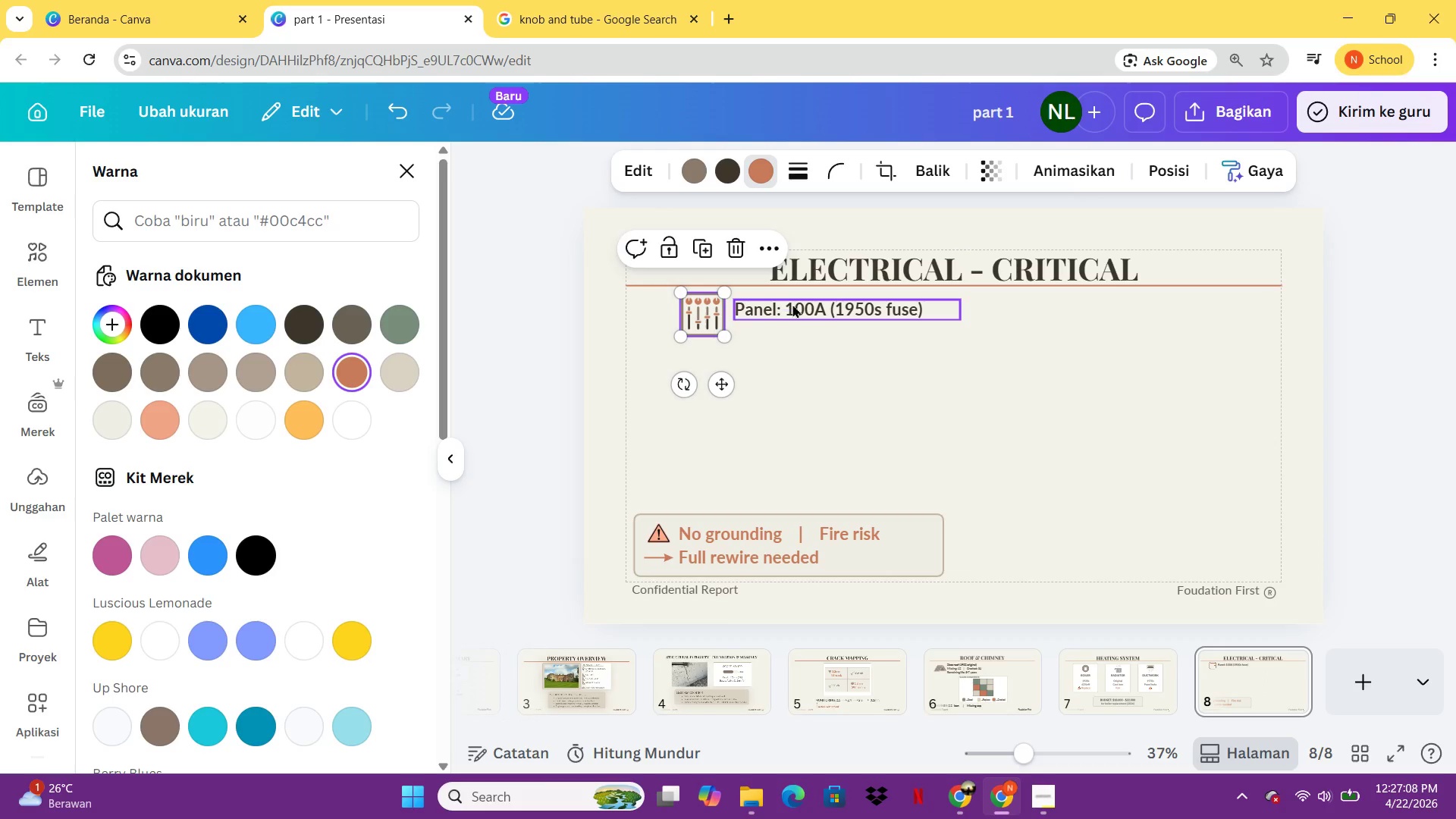 
left_click_drag(start_coordinate=[792, 304], to_coordinate=[795, 311])
 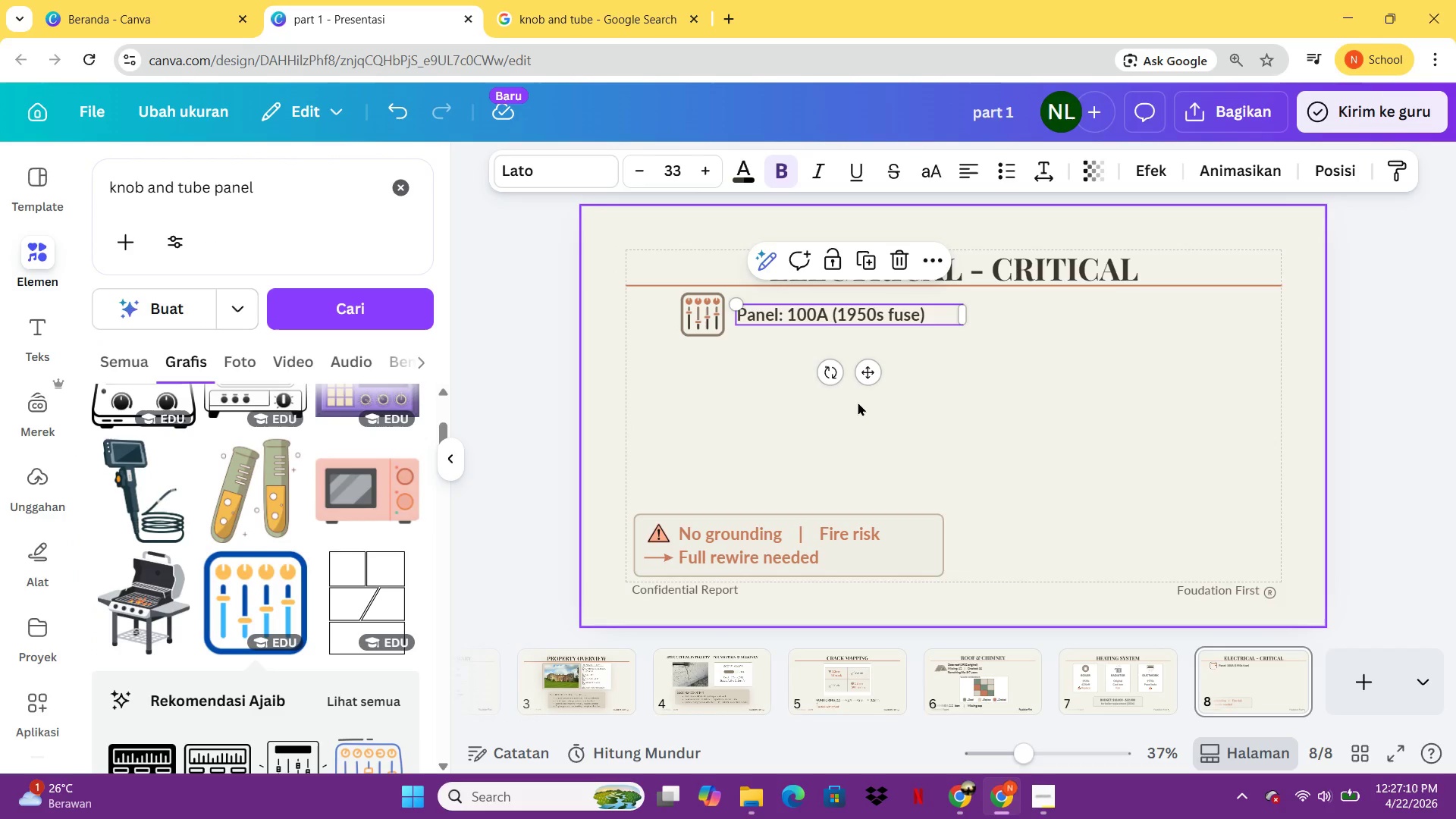 
left_click([858, 402])
 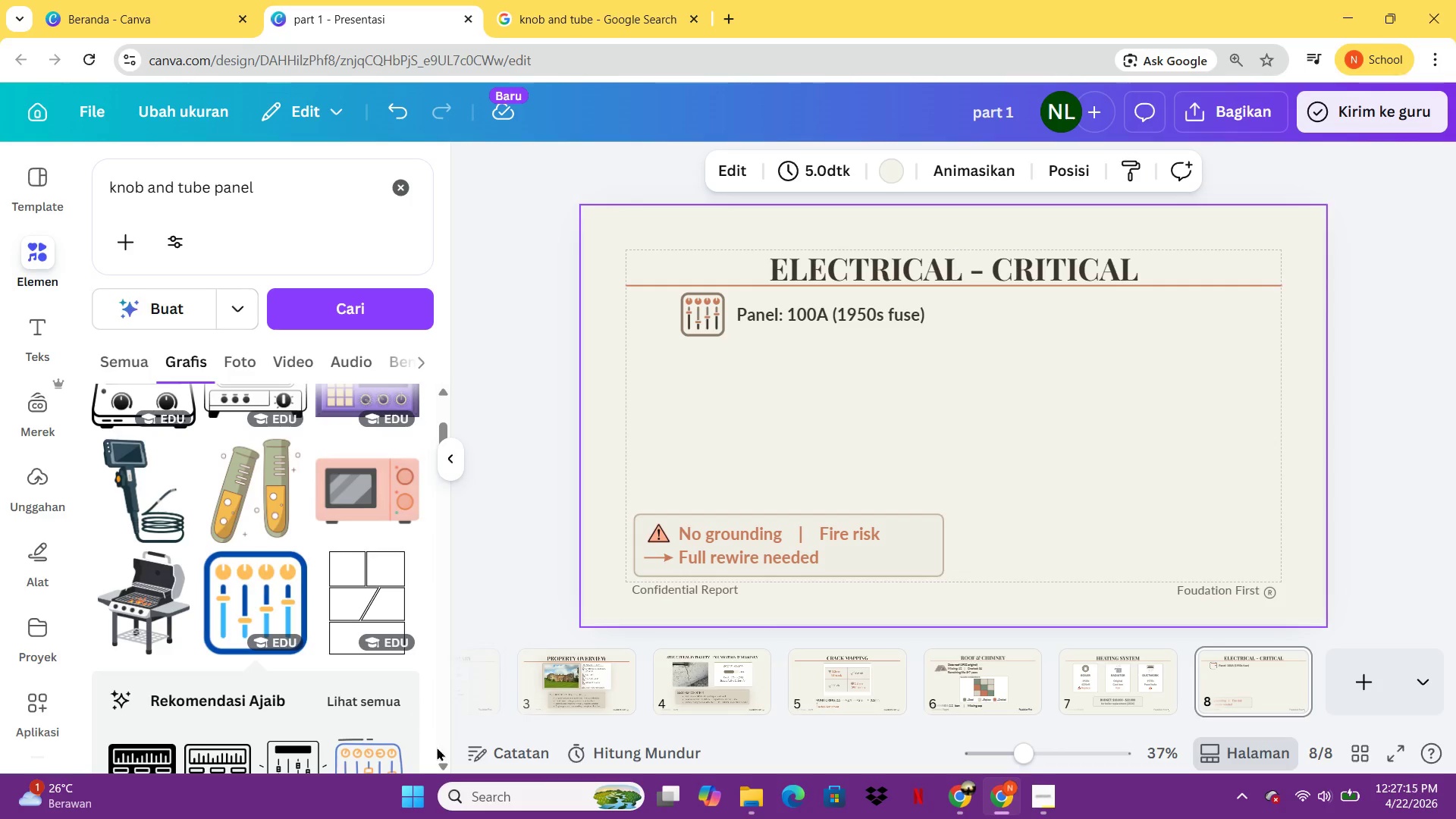 
wait(5.81)
 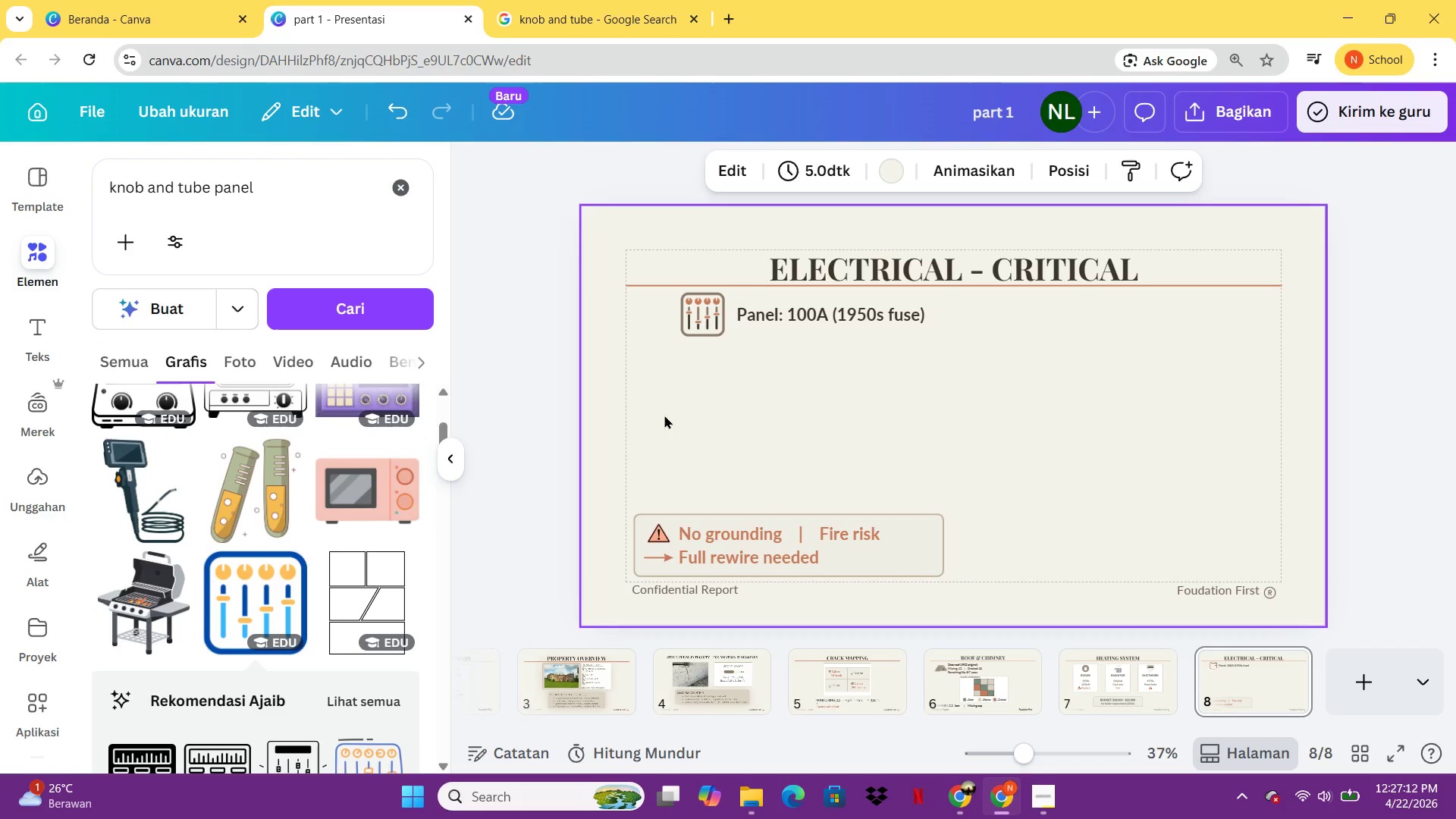 
left_click([1106, 678])
 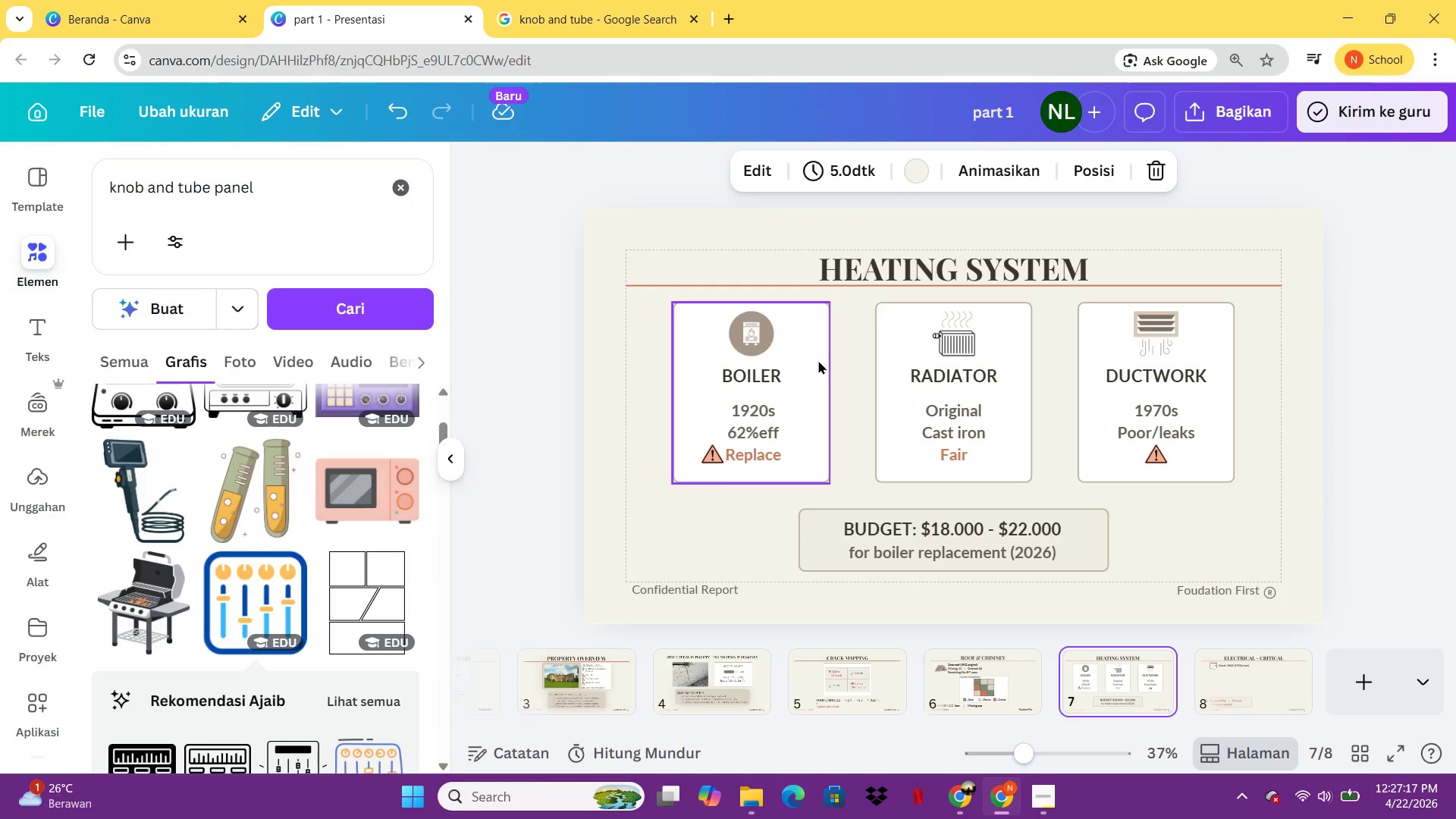 
left_click([818, 361])
 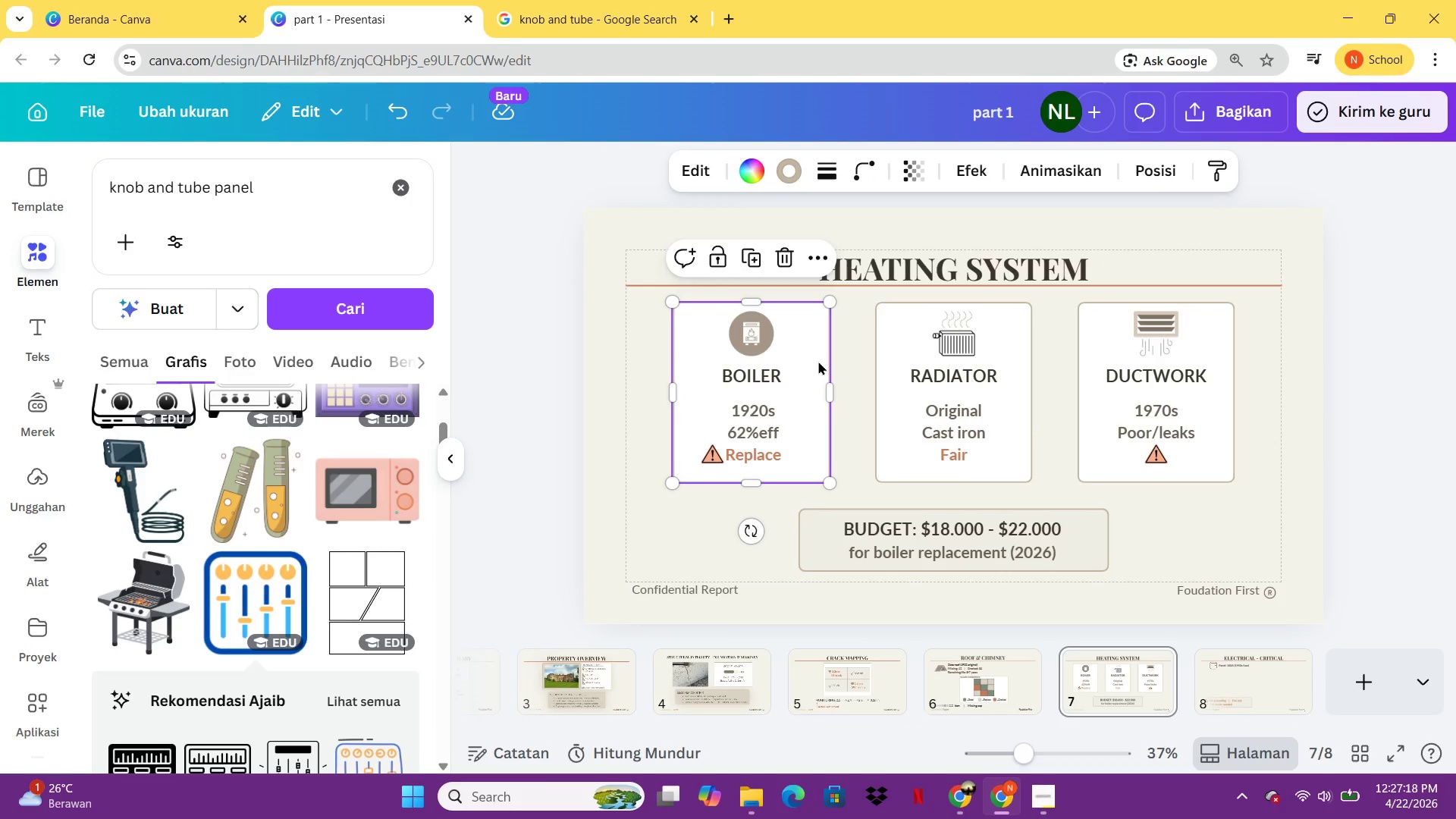 
key(Control+C)
 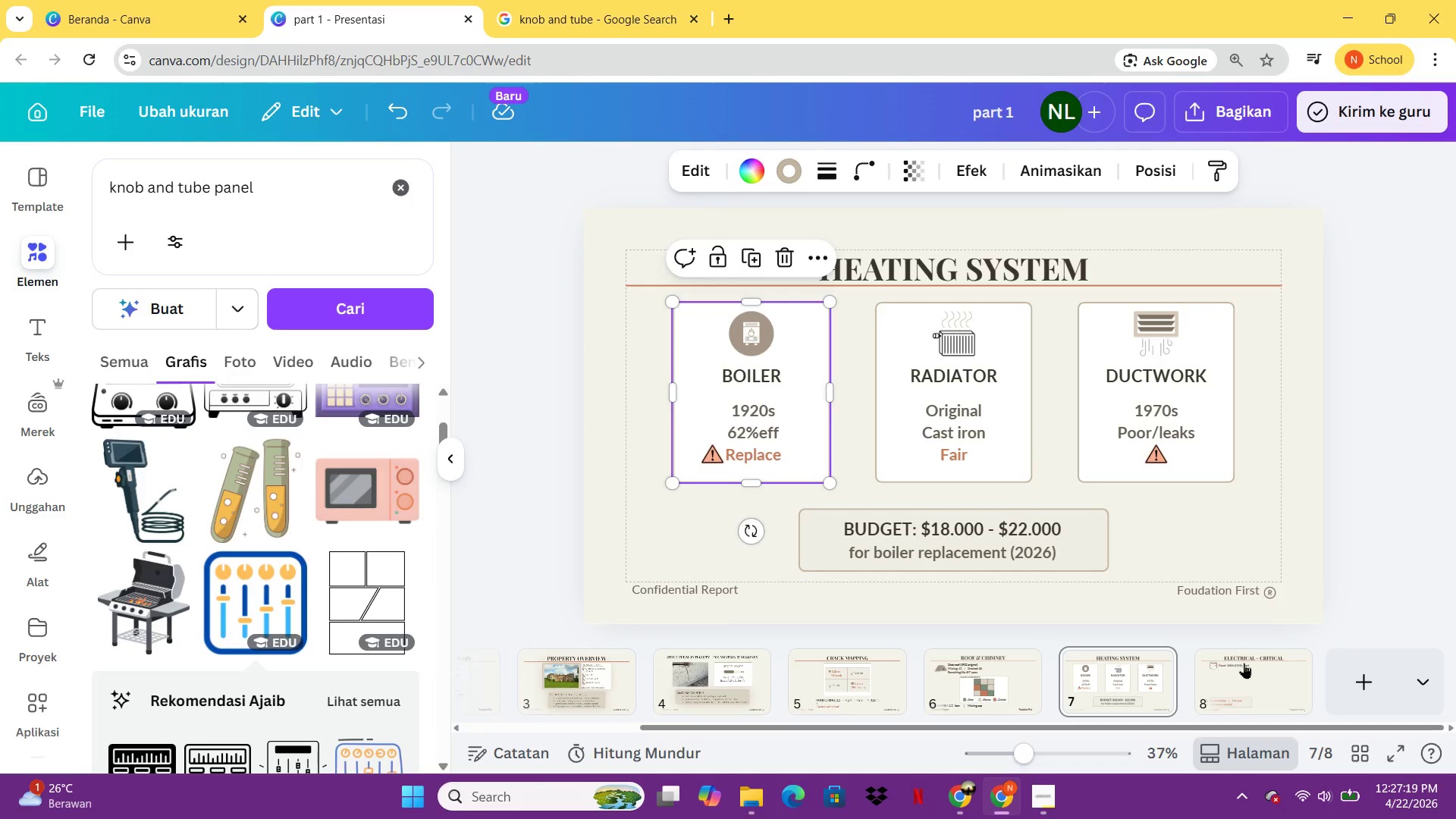 
left_click([1244, 668])
 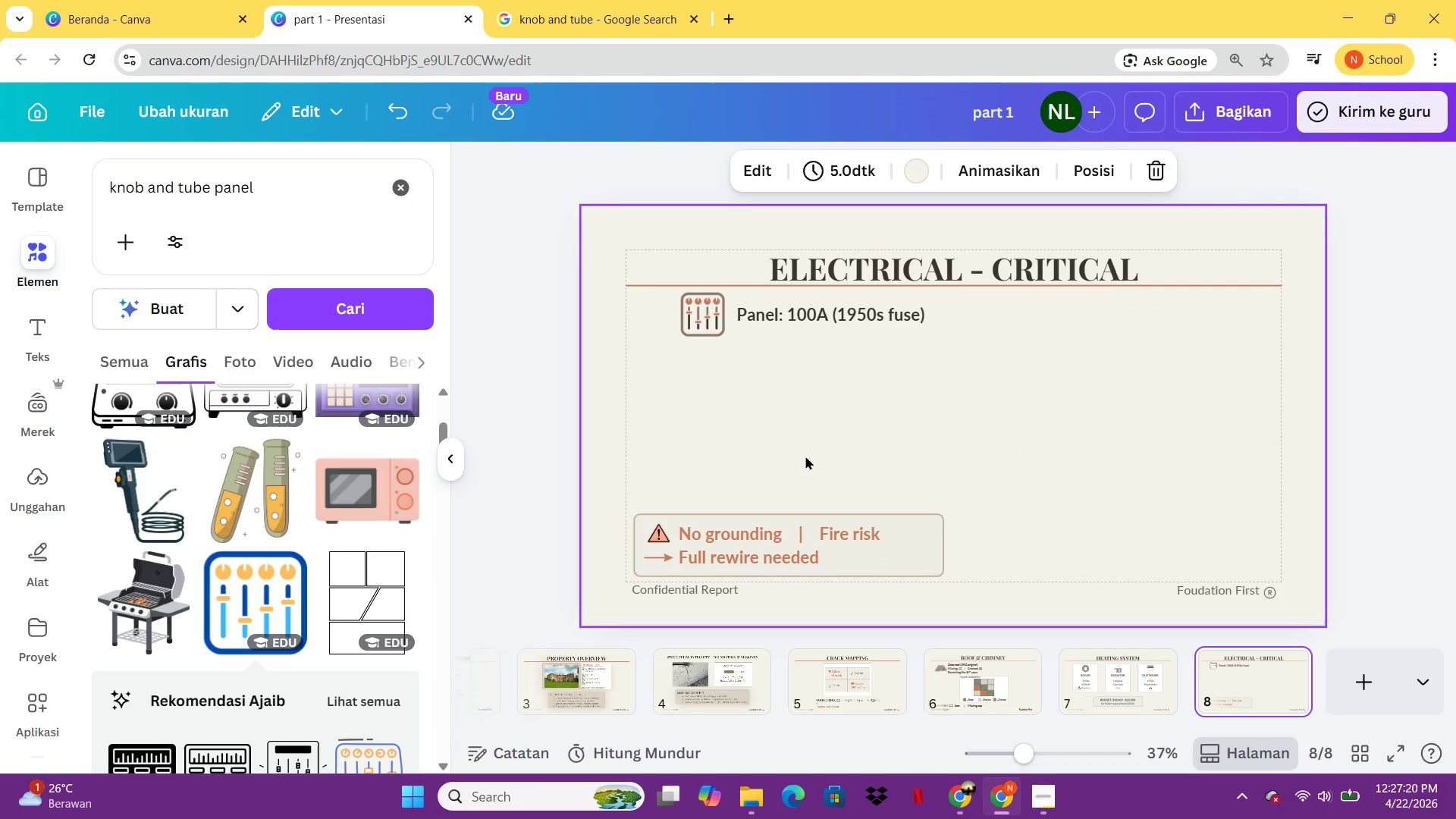 
key(Control+V)
 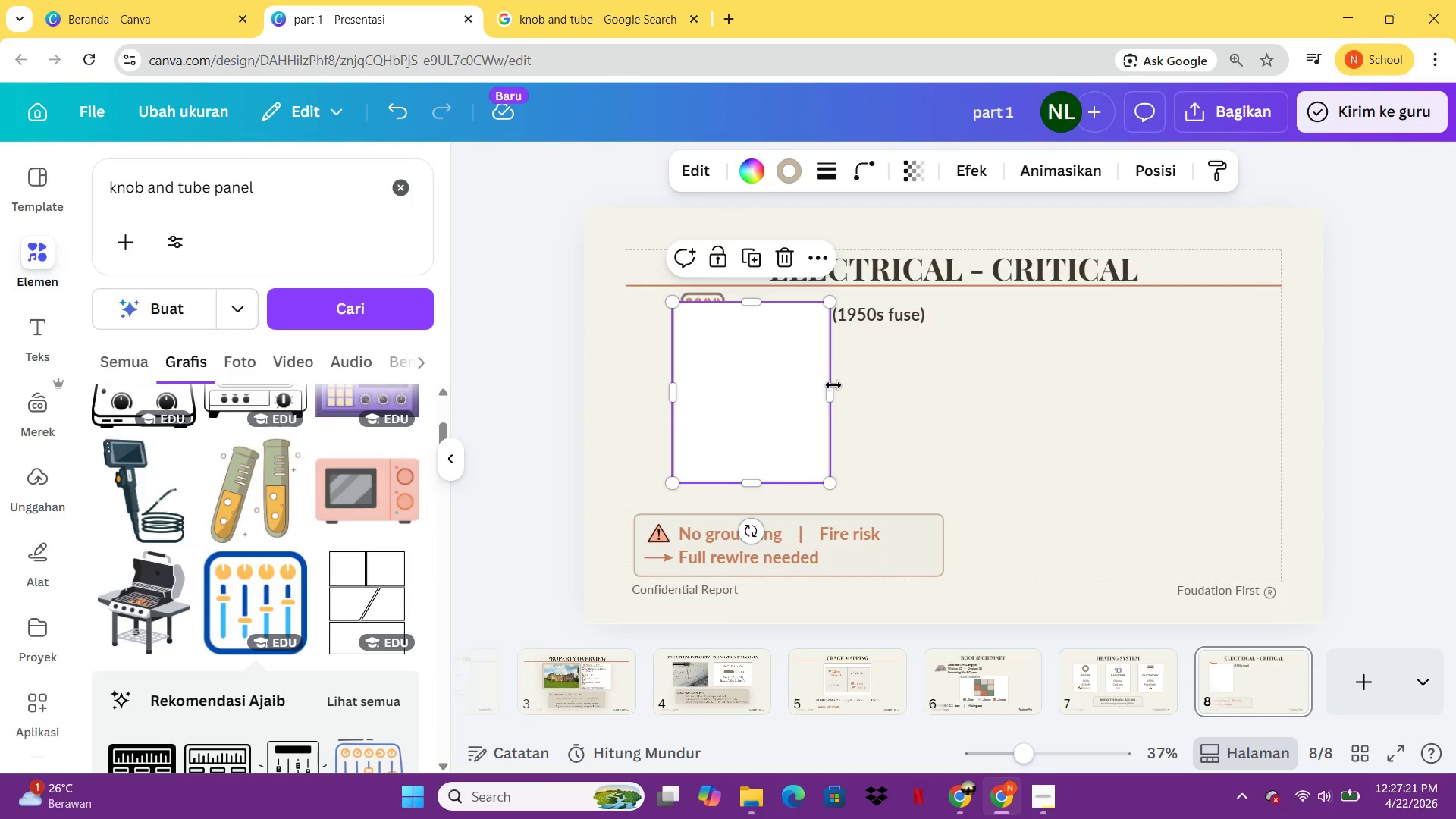 
left_click_drag(start_coordinate=[833, 386], to_coordinate=[1112, 450])
 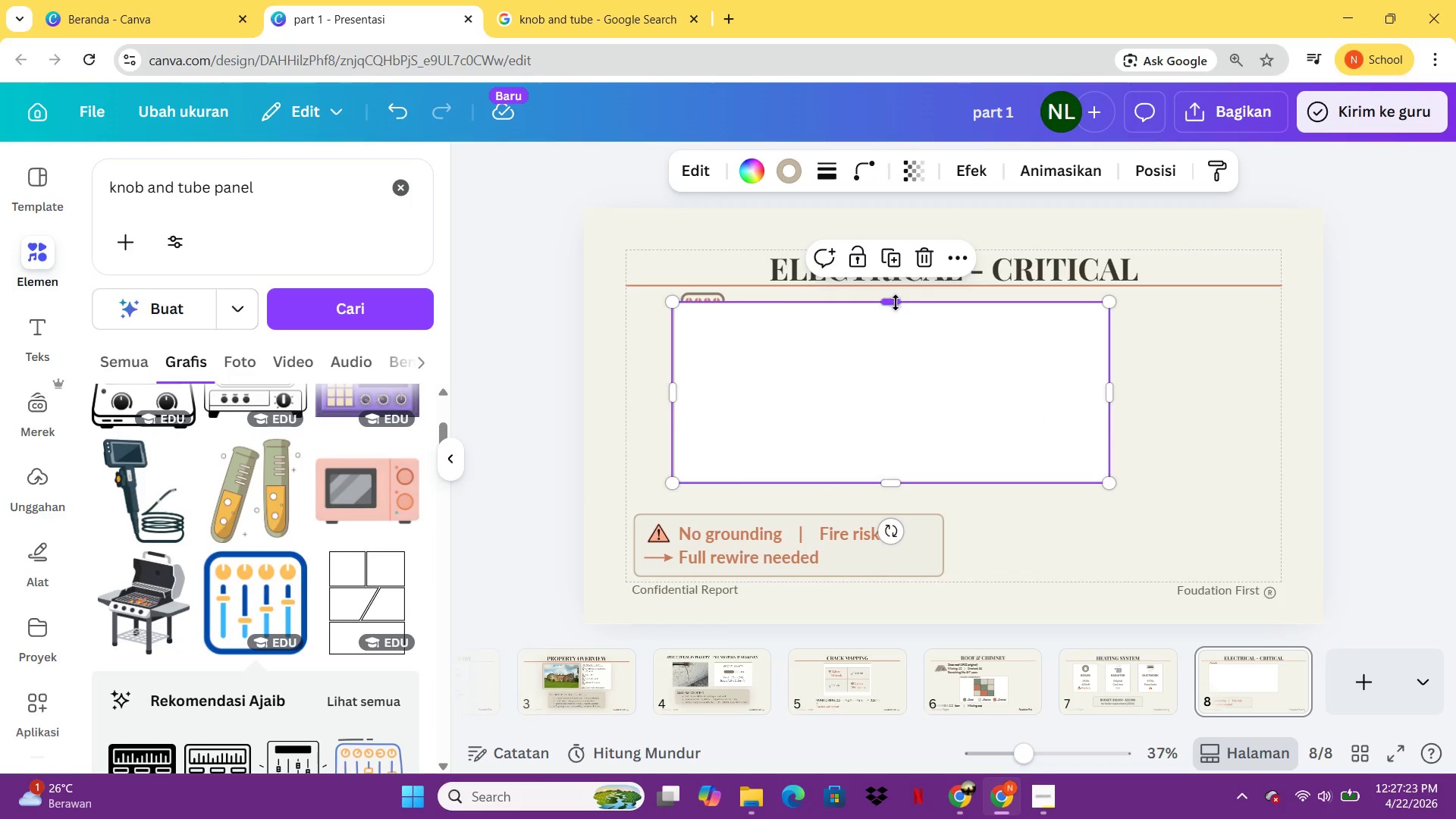 
left_click_drag(start_coordinate=[896, 302], to_coordinate=[911, 344])
 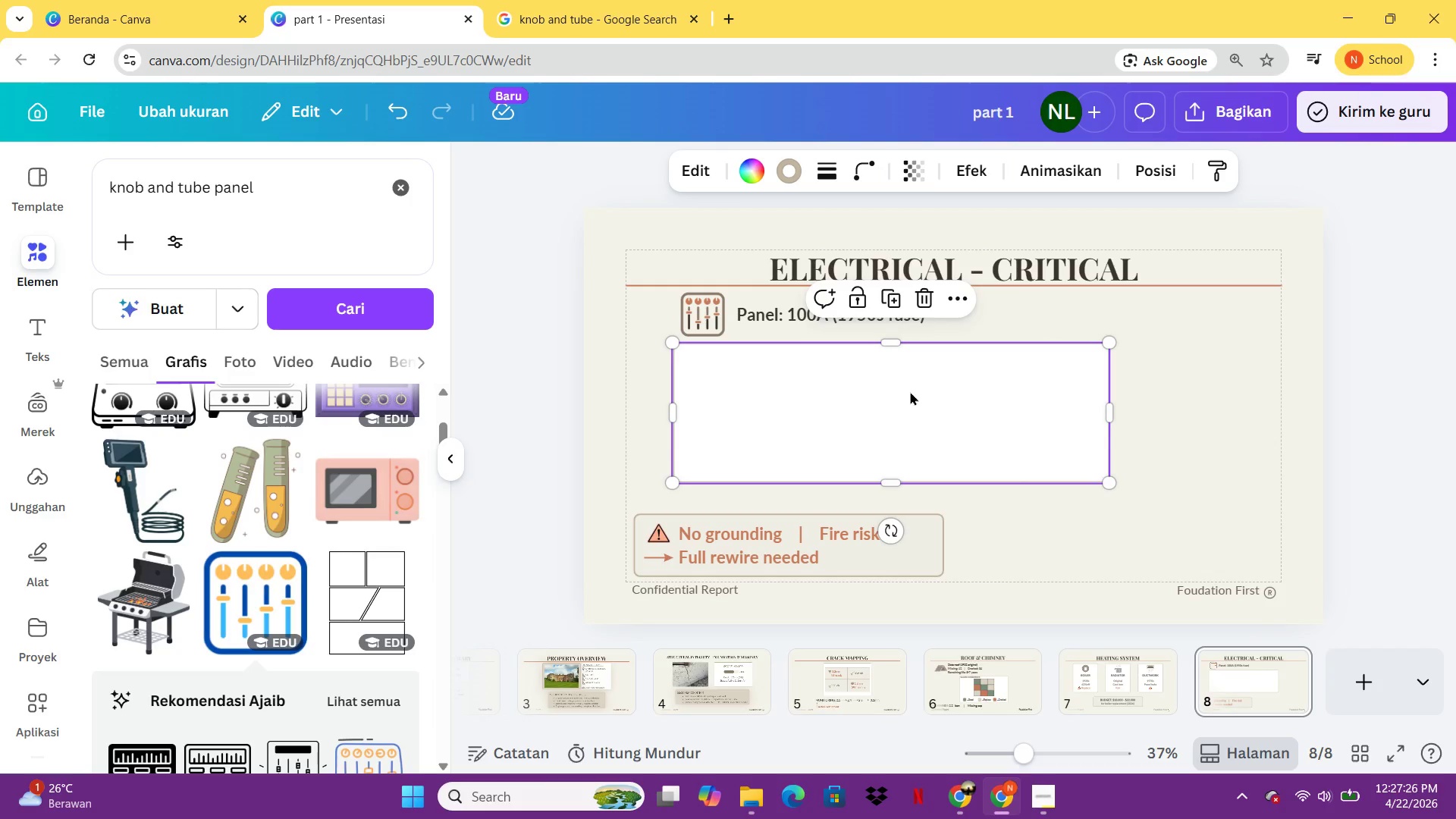 
left_click_drag(start_coordinate=[910, 391], to_coordinate=[923, 394])
 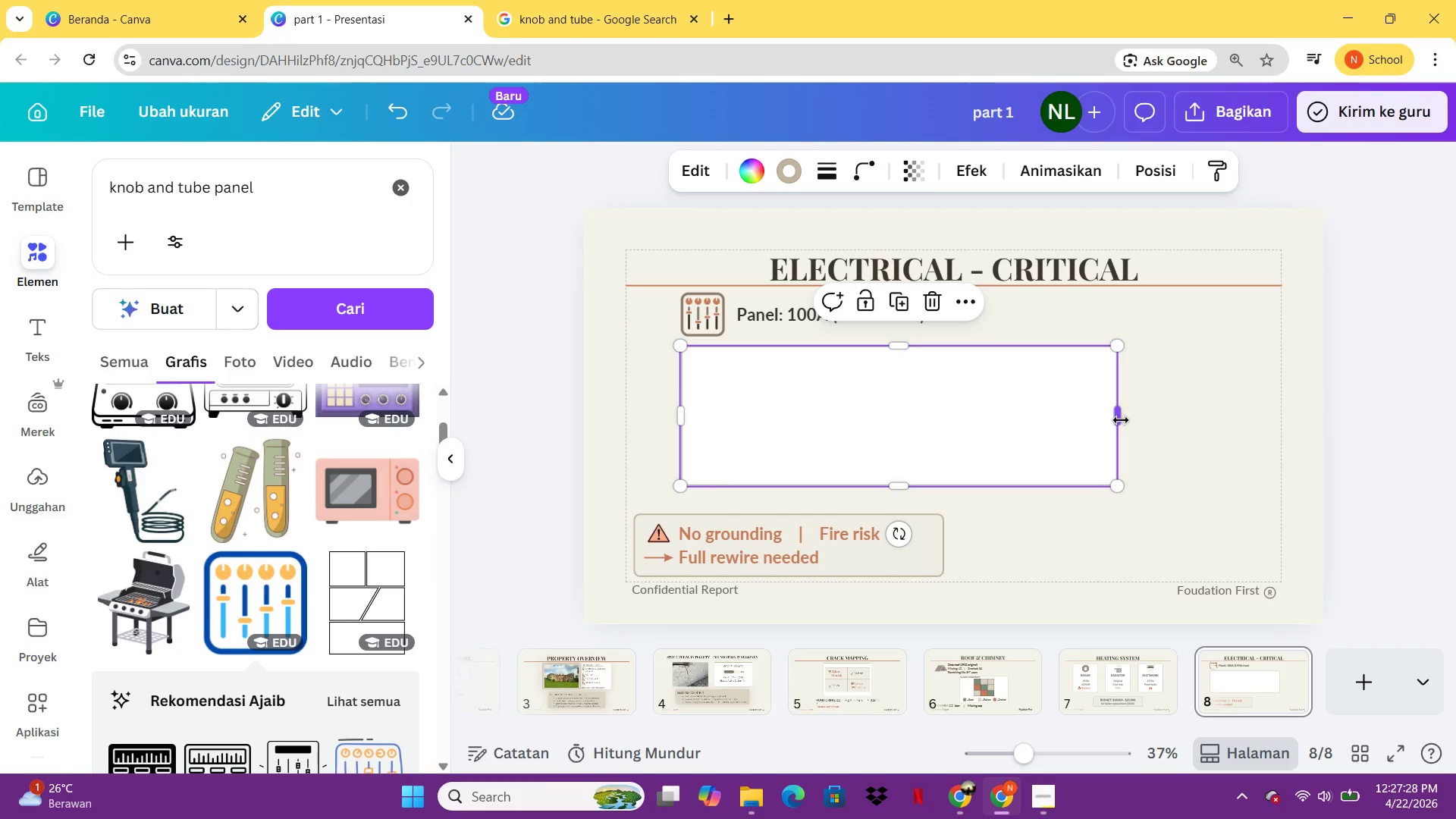 
left_click_drag(start_coordinate=[1122, 420], to_coordinate=[1225, 424])
 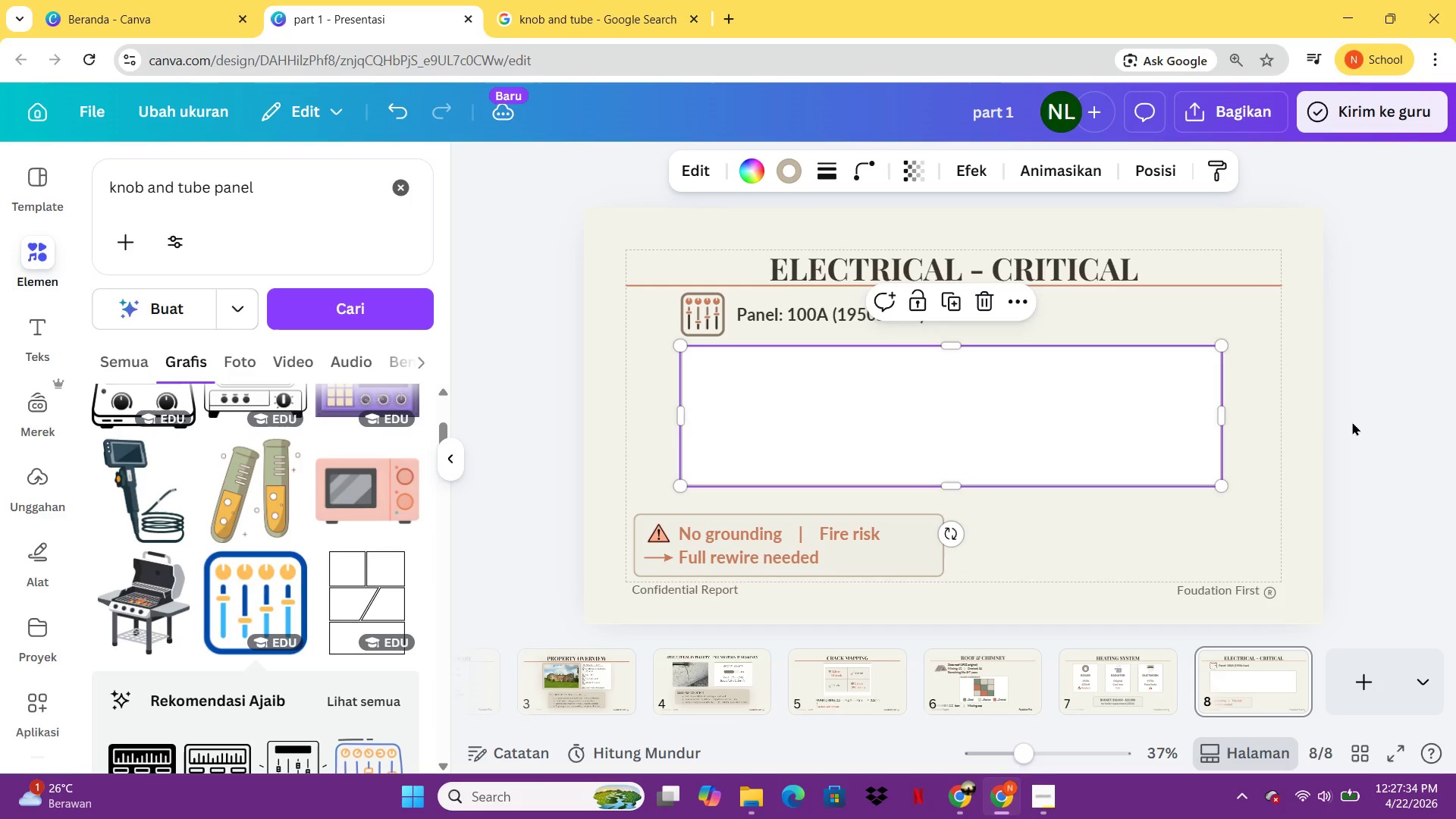 
left_click([1352, 422])
 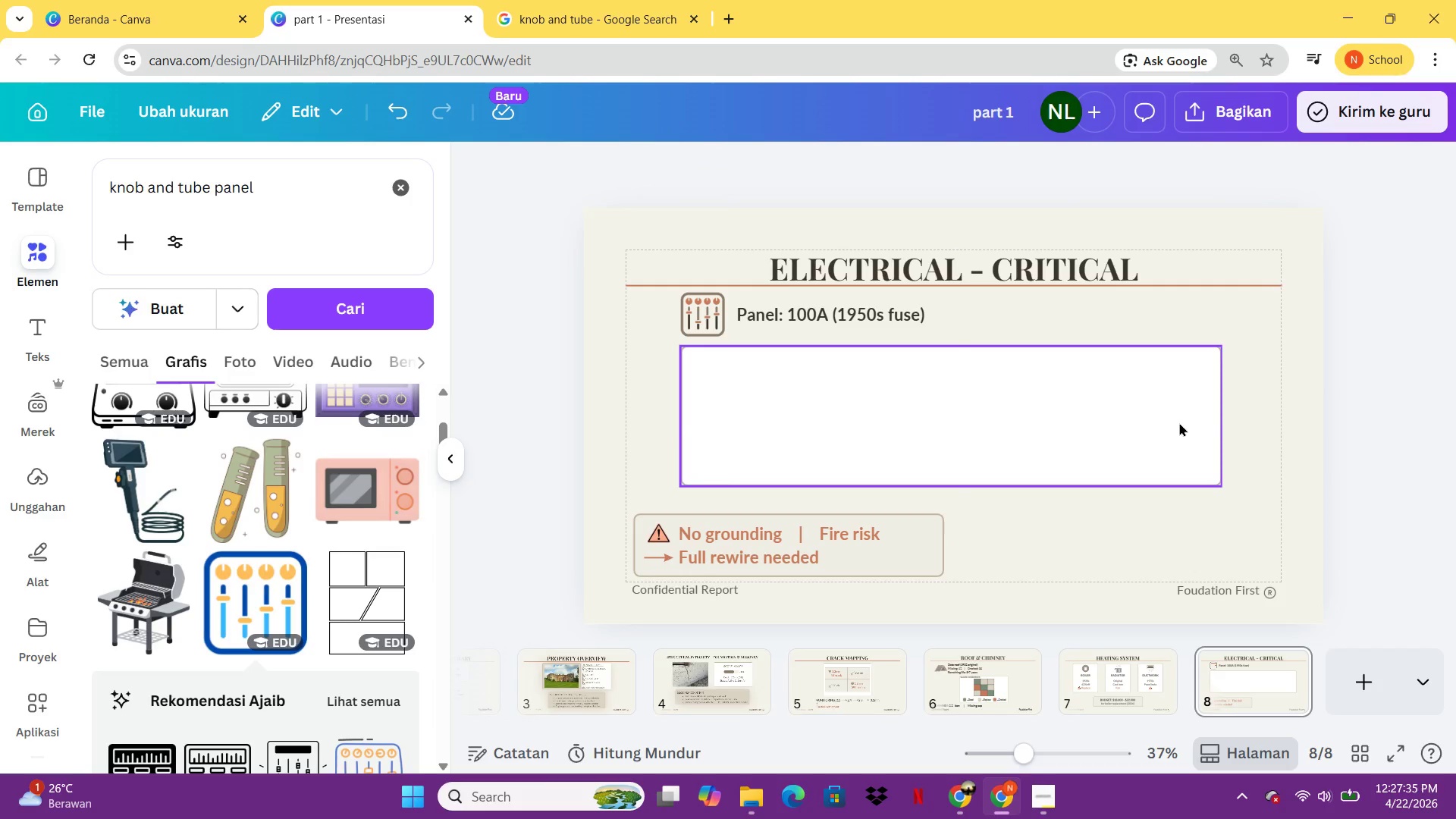 
left_click([1179, 422])
 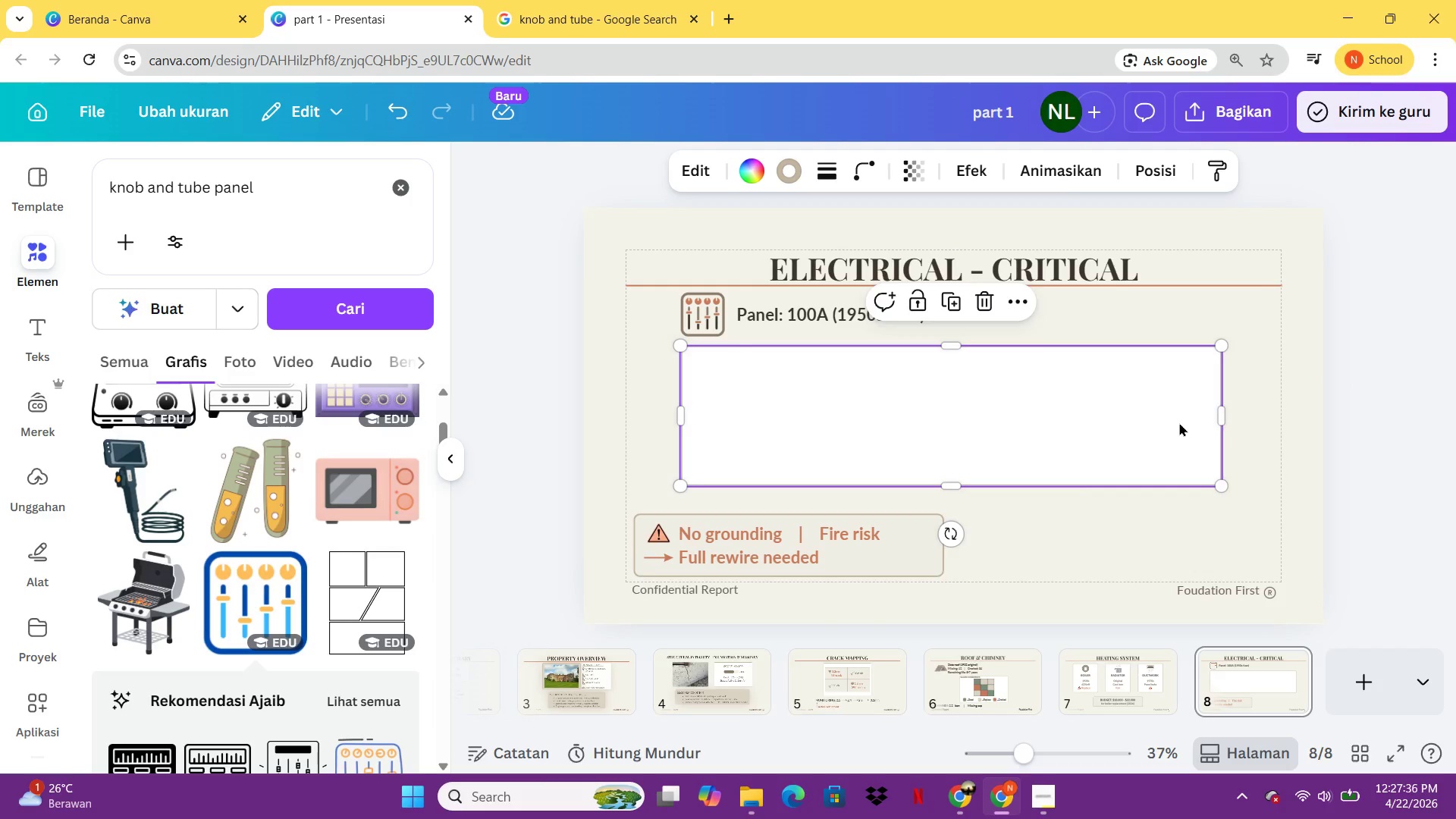 
key(ArrowRight)
 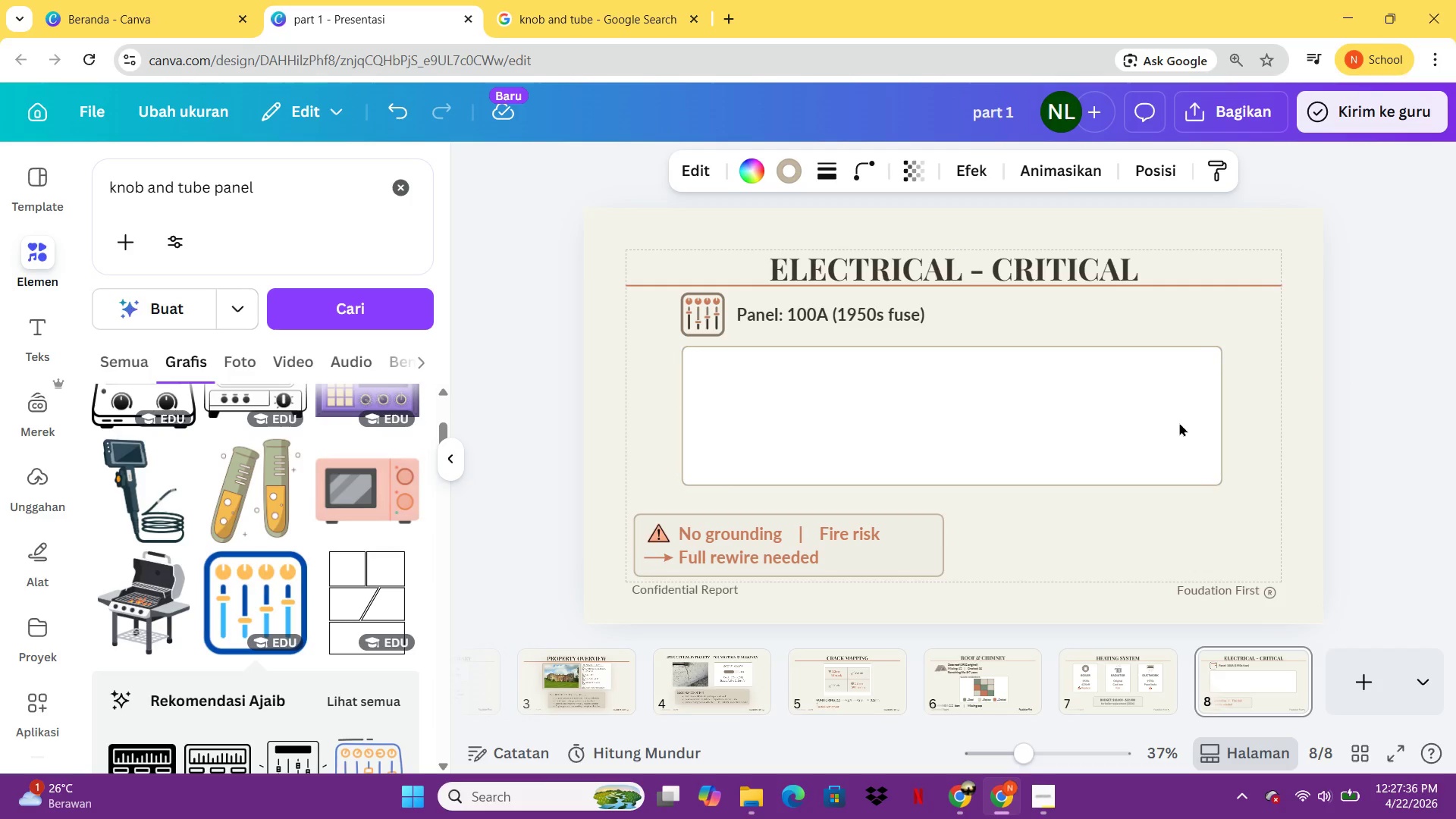 
key(ArrowRight)
 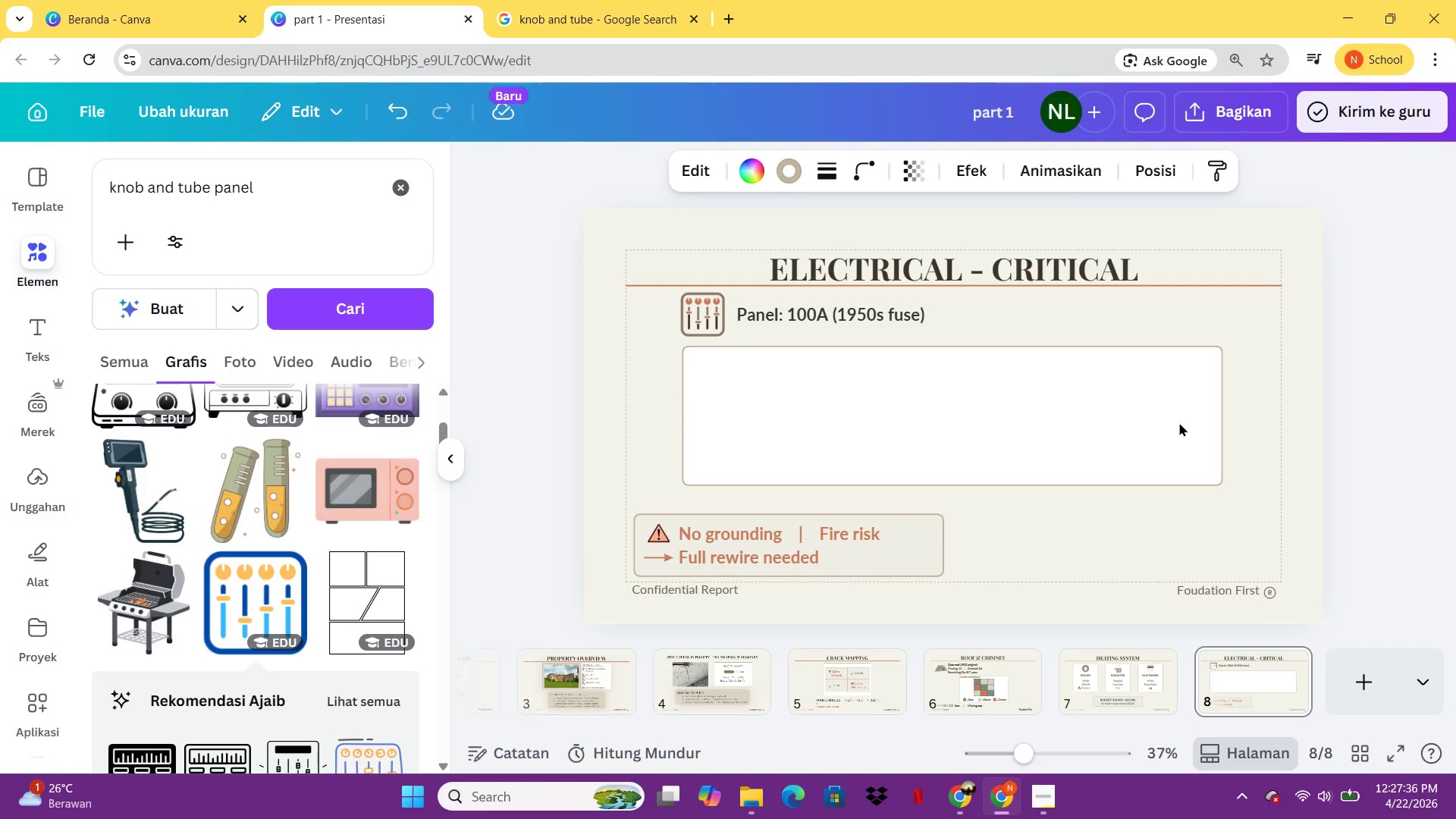 
key(ArrowRight)
 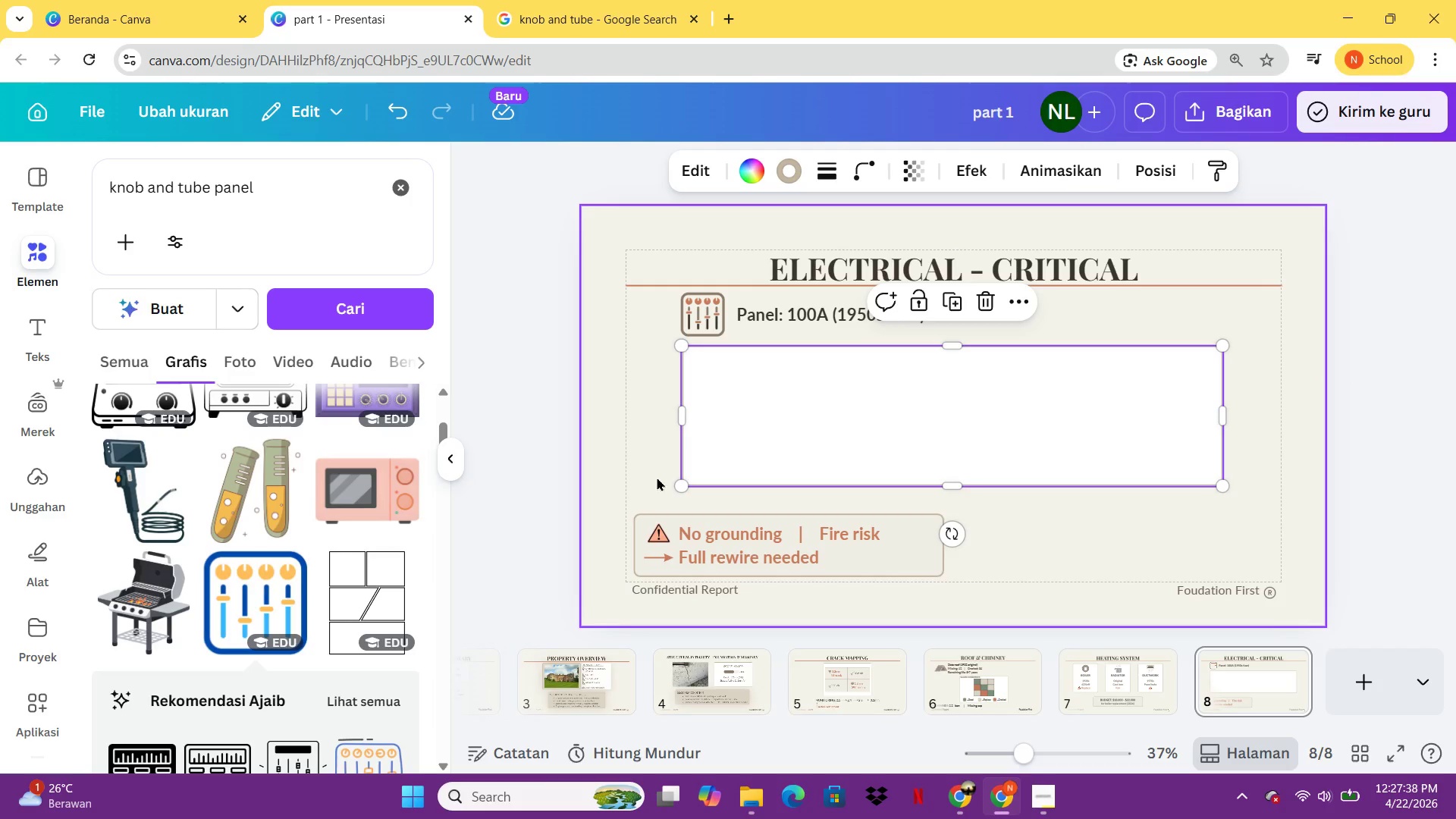 
left_click([792, 307])
 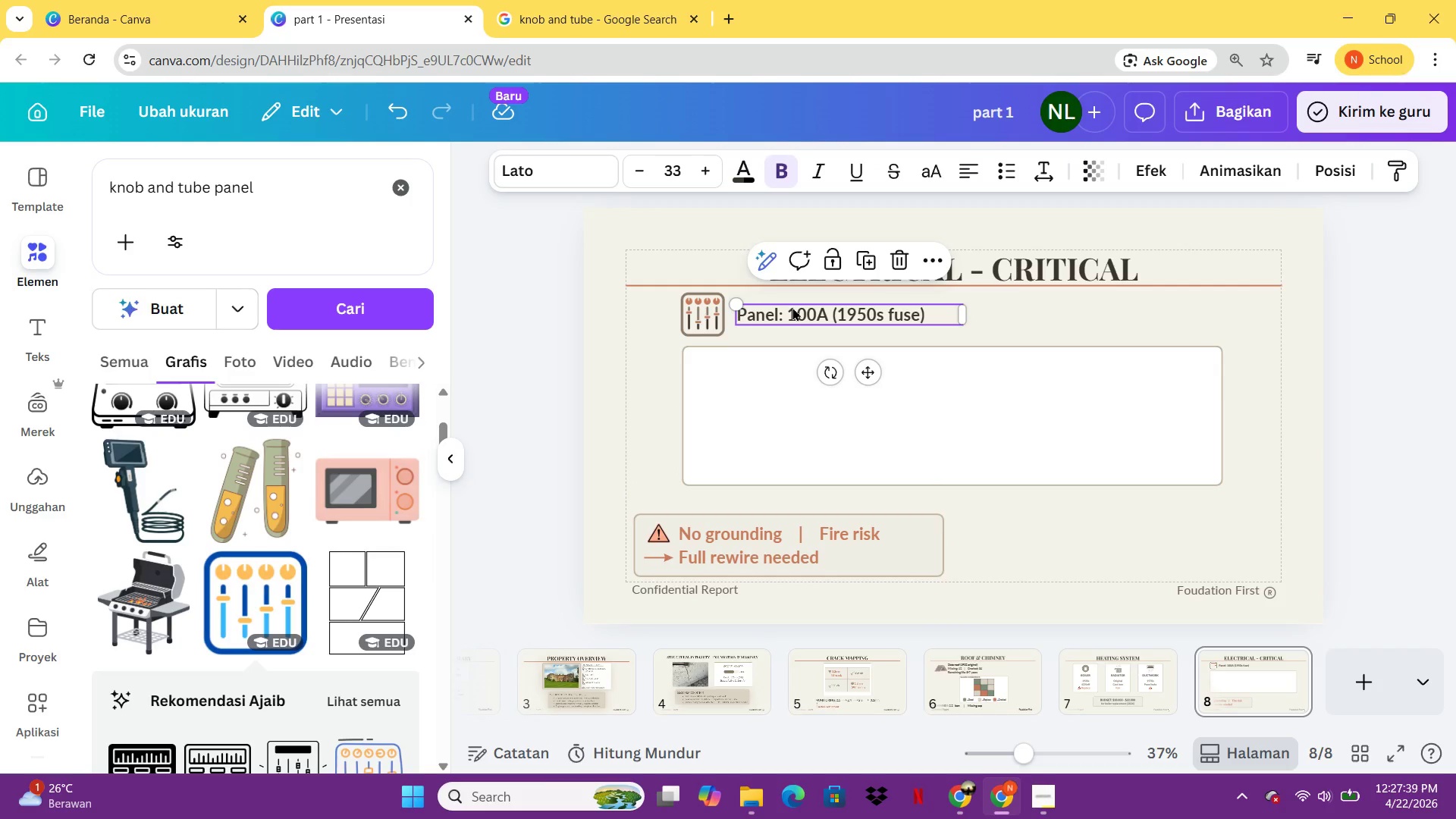 
key(Control+C)
 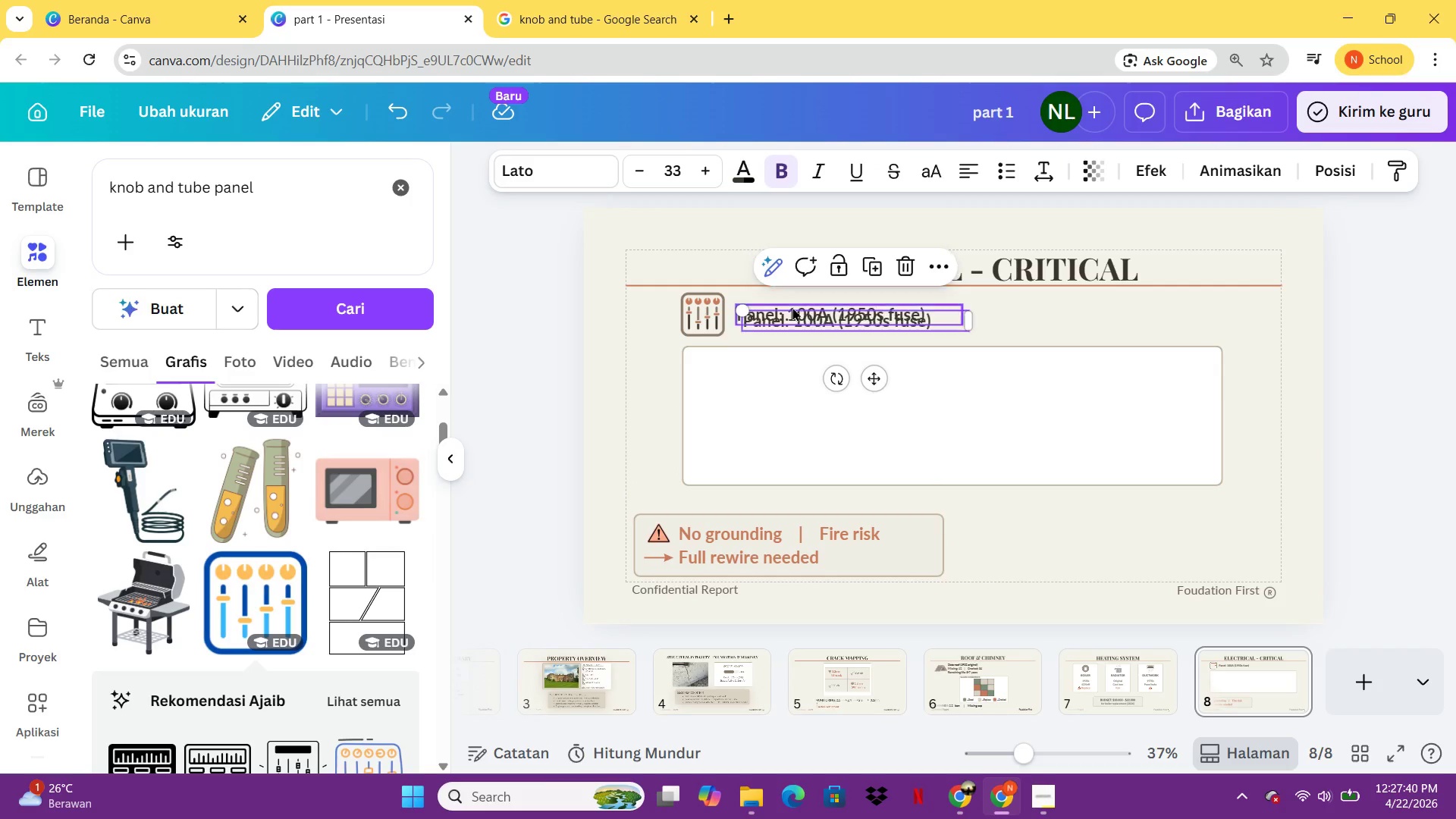 
key(Control+V)
 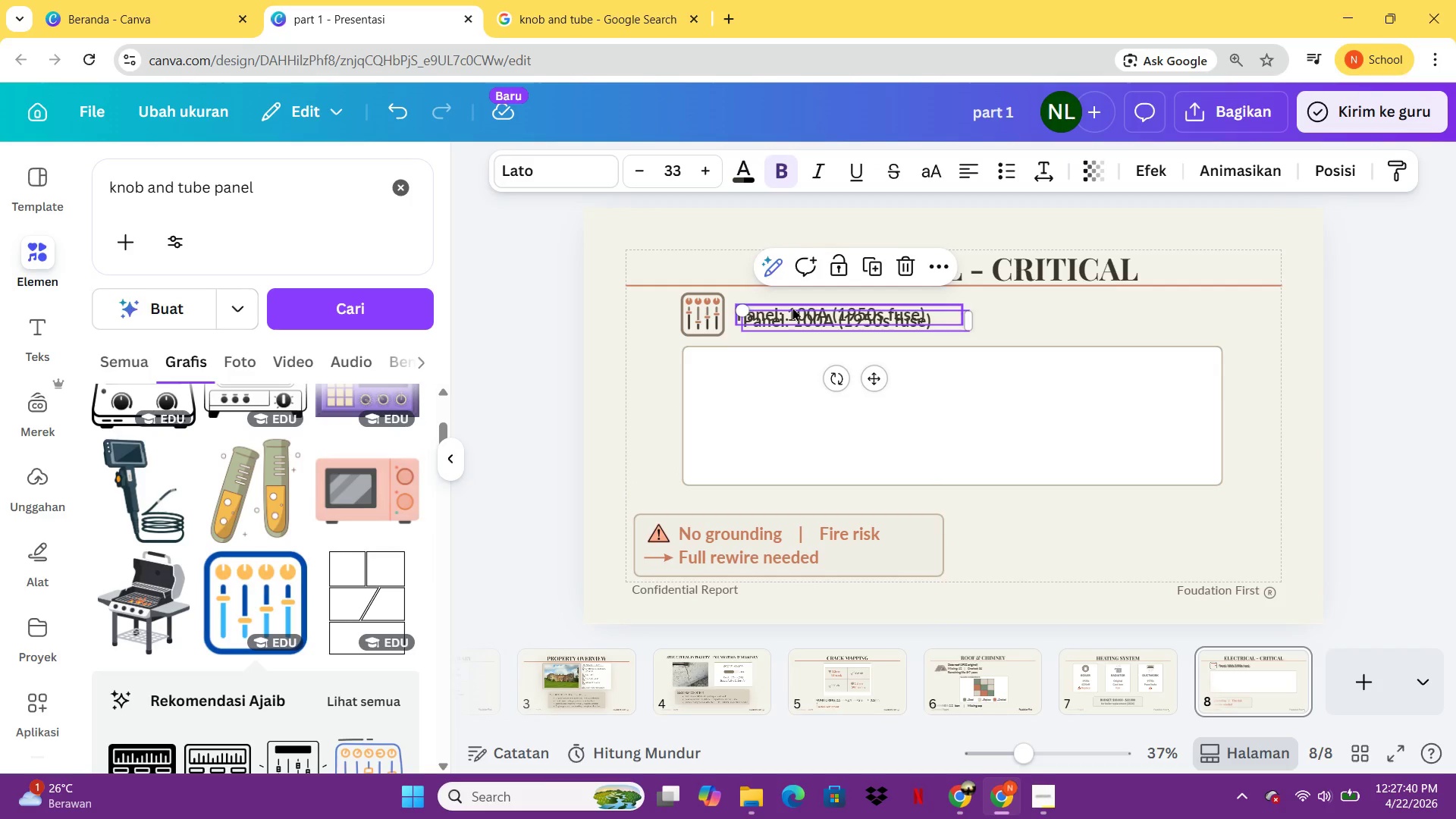 
left_click_drag(start_coordinate=[792, 307], to_coordinate=[754, 360])
 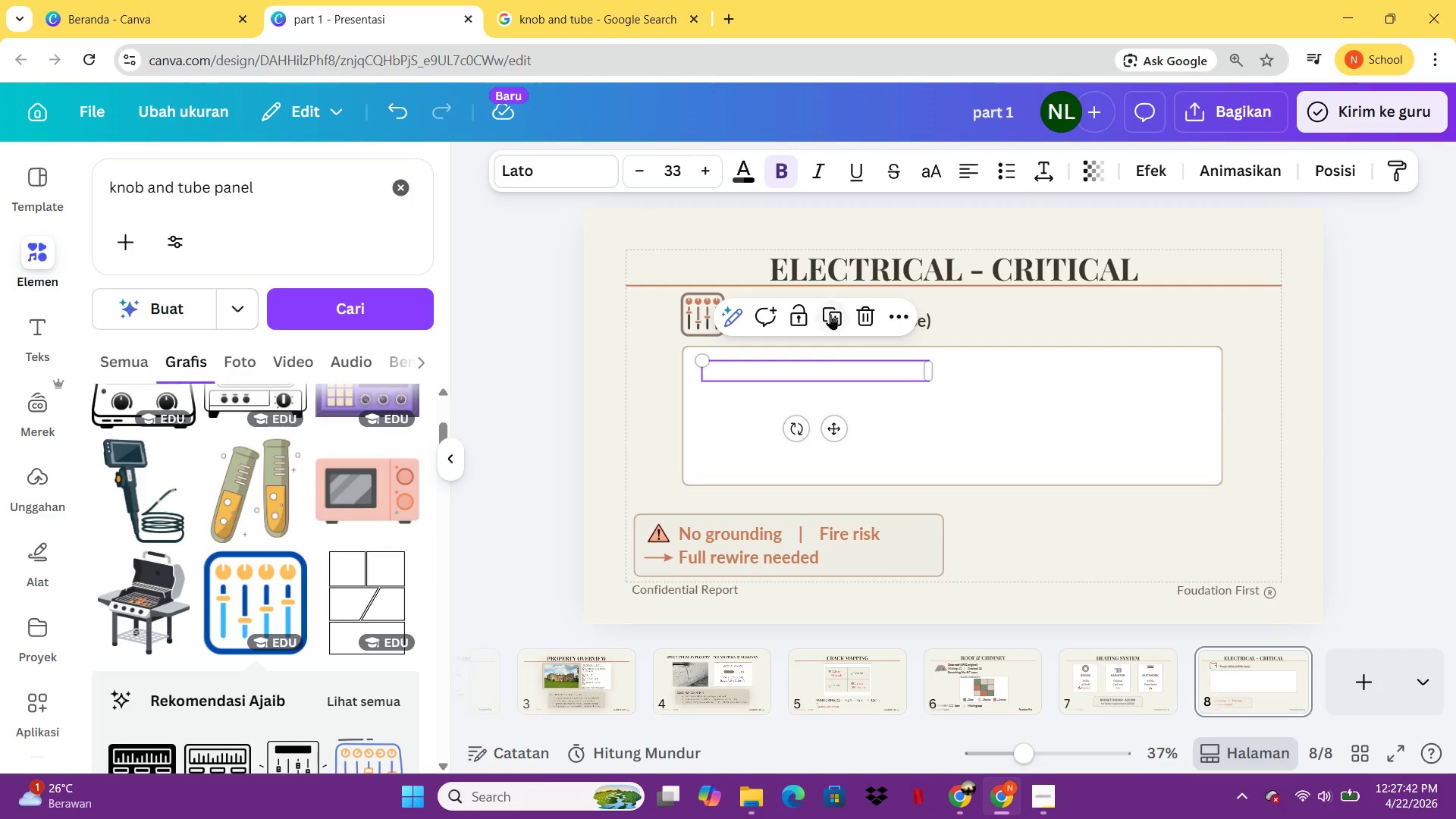 
key(Control+Z)
 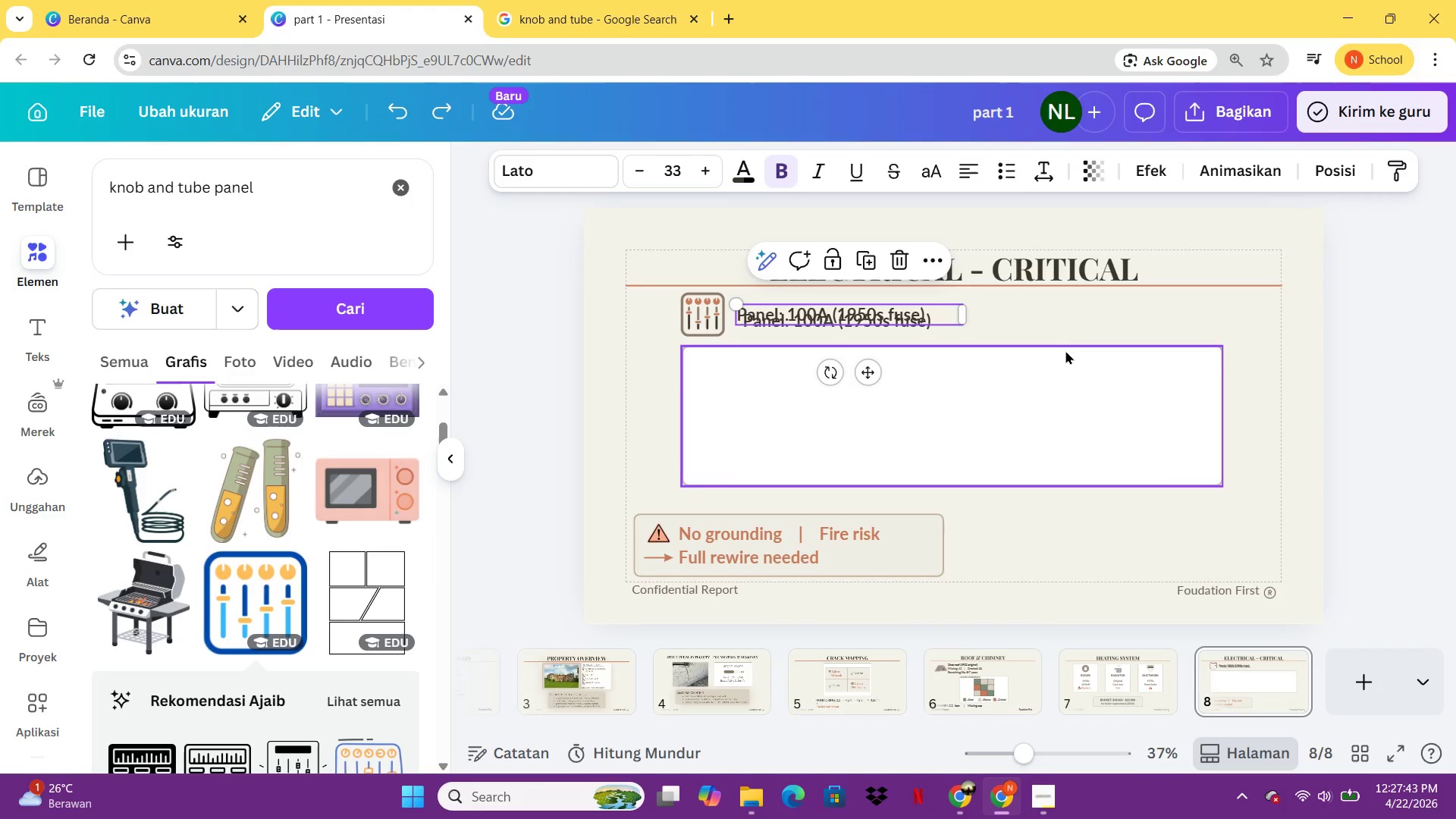 
key(Control+Z)
 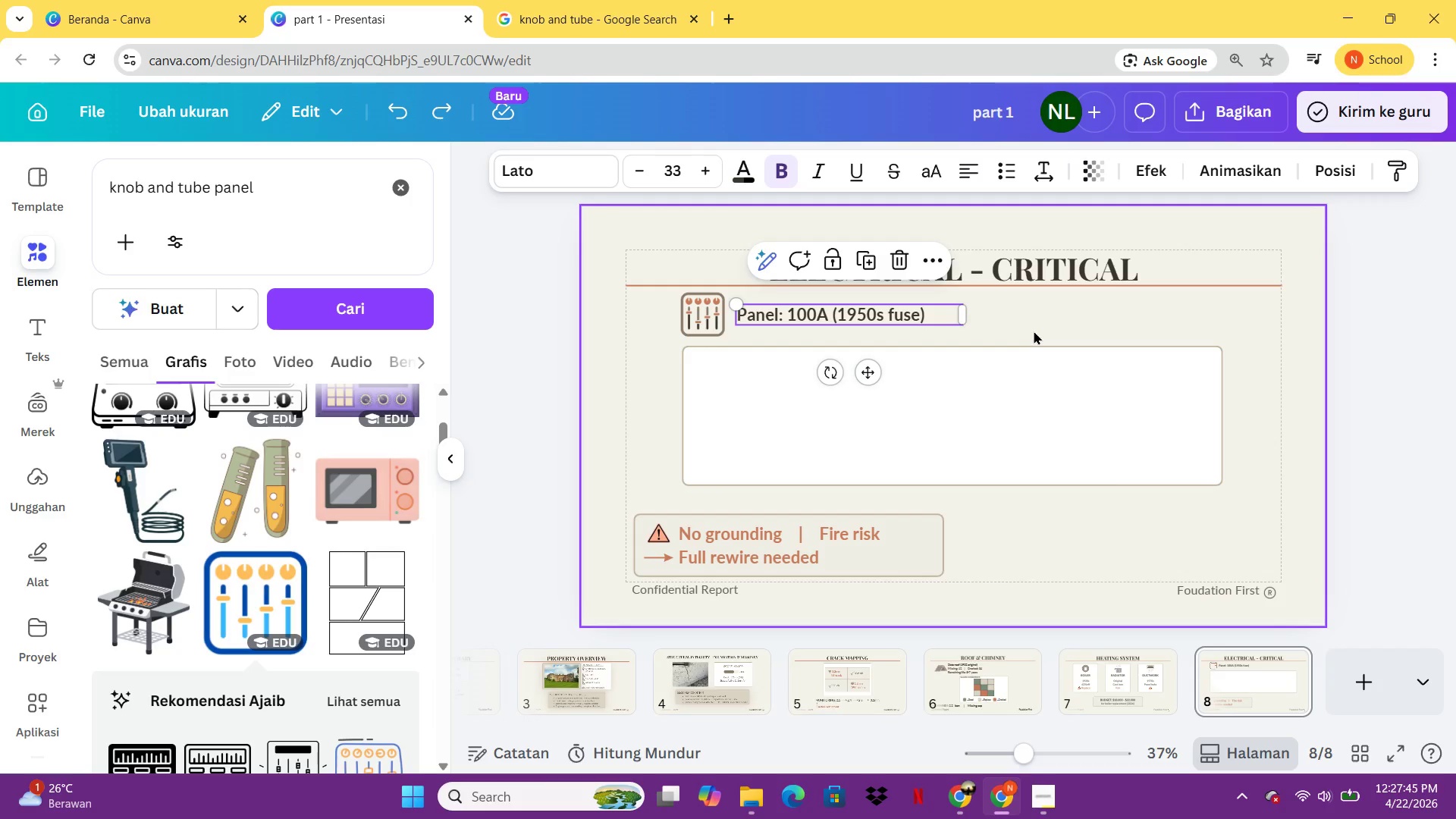 
left_click([1034, 331])
 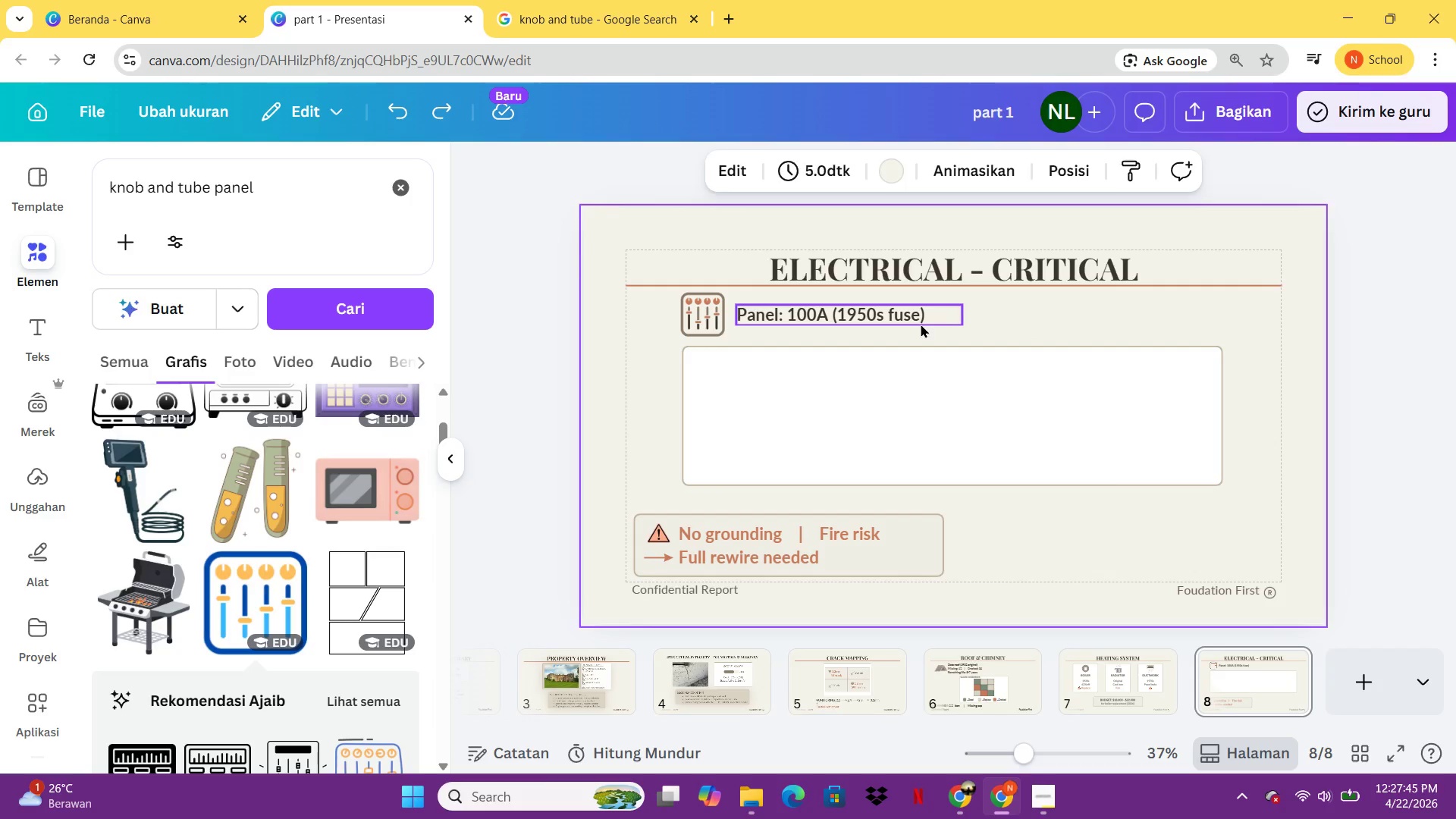 
left_click([921, 324])
 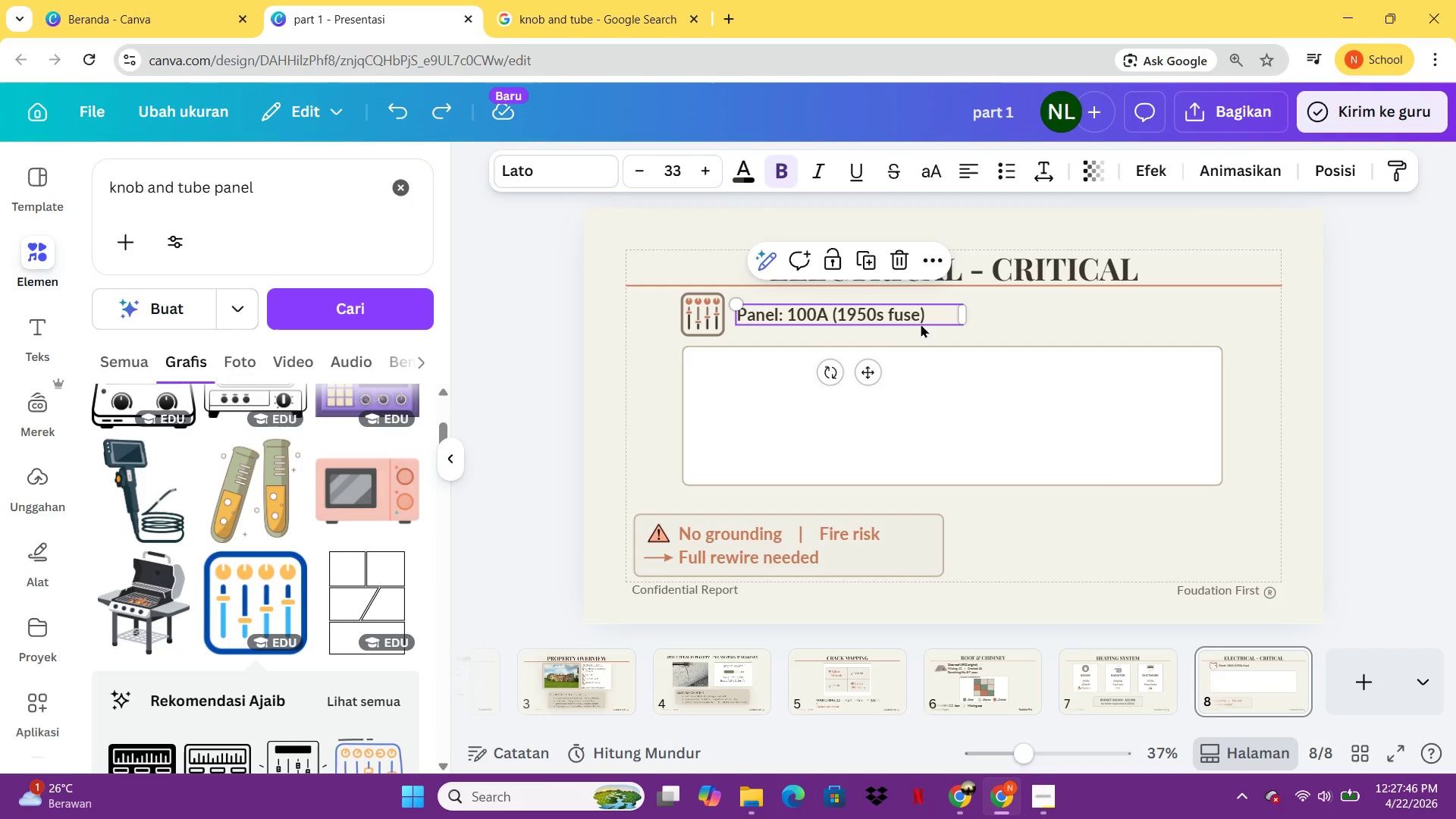 
key(Control+C)
 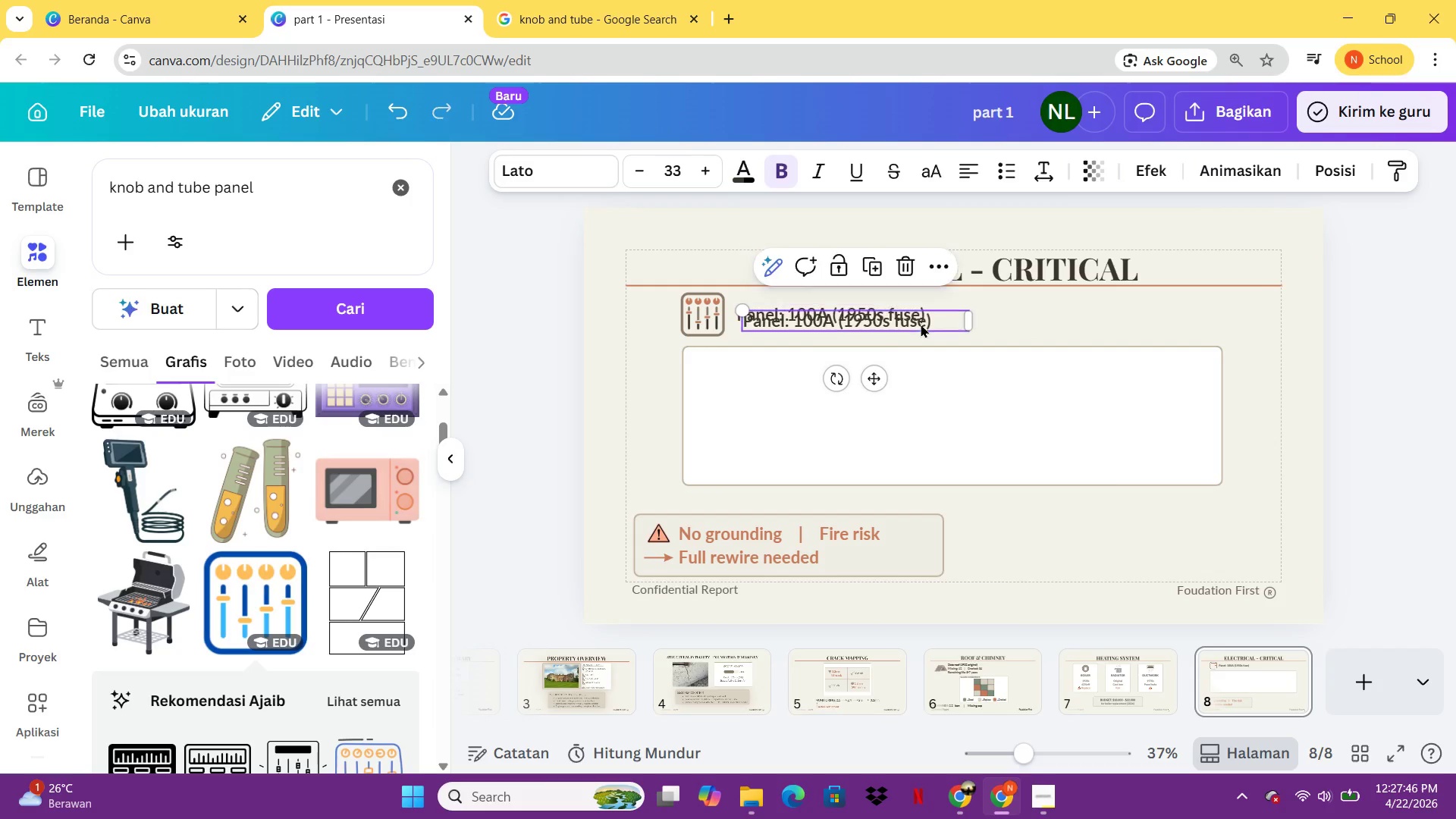 
key(Control+V)
 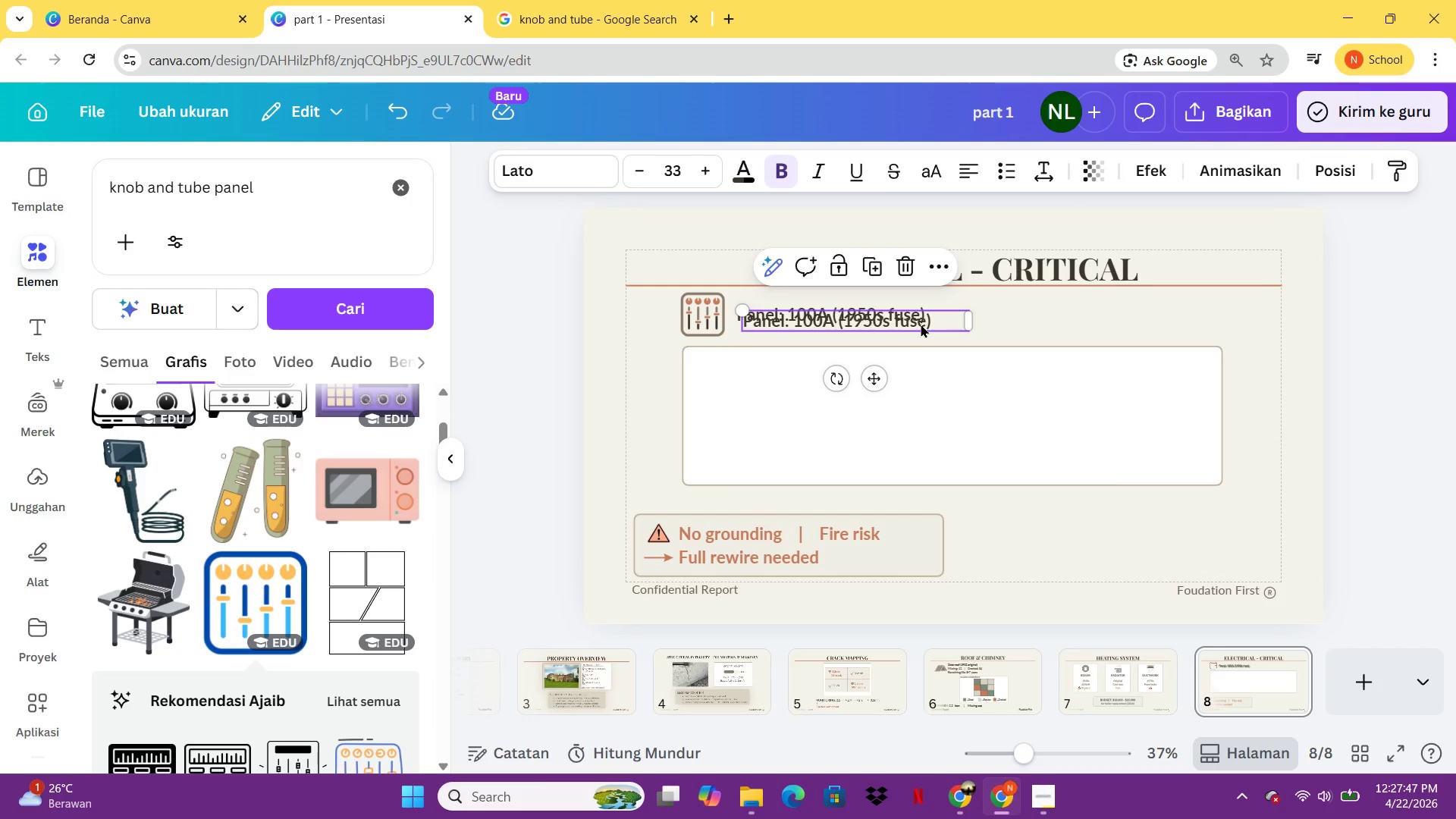 
left_click_drag(start_coordinate=[921, 324], to_coordinate=[896, 375])
 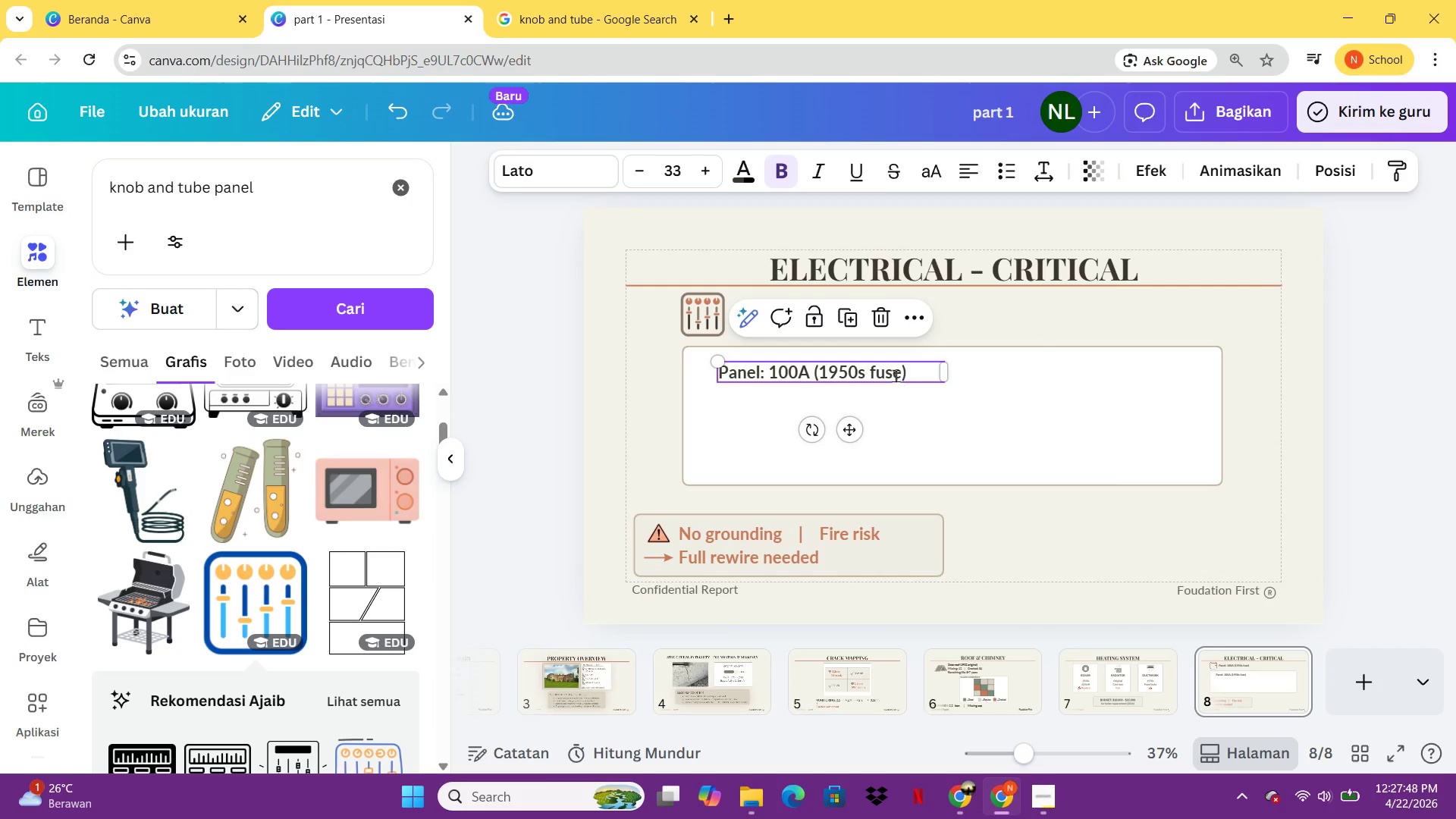 
double_click([896, 375])
 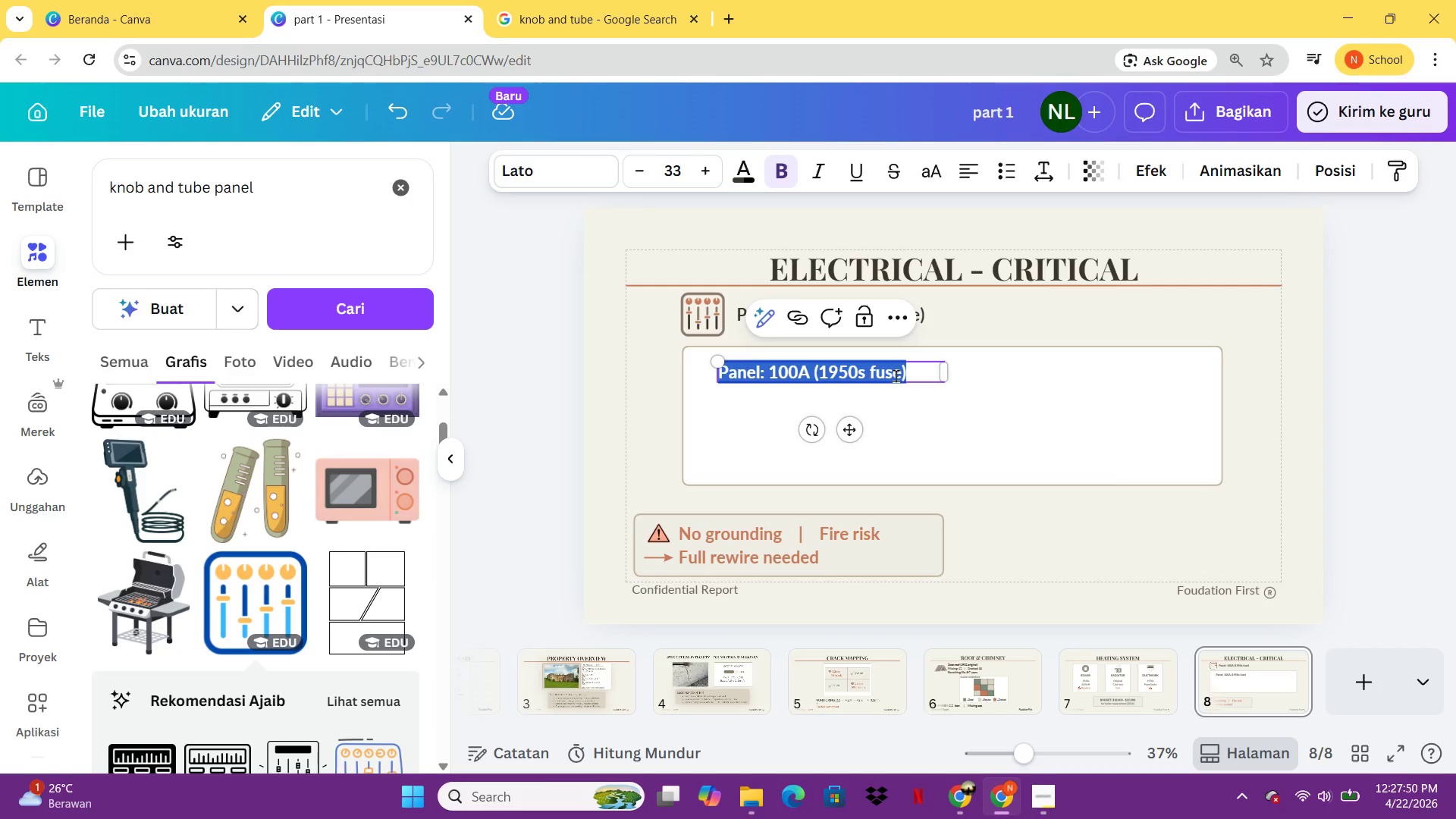 
type(WIRINF)
key(Backspace)
type(G BREAKDOWN)
 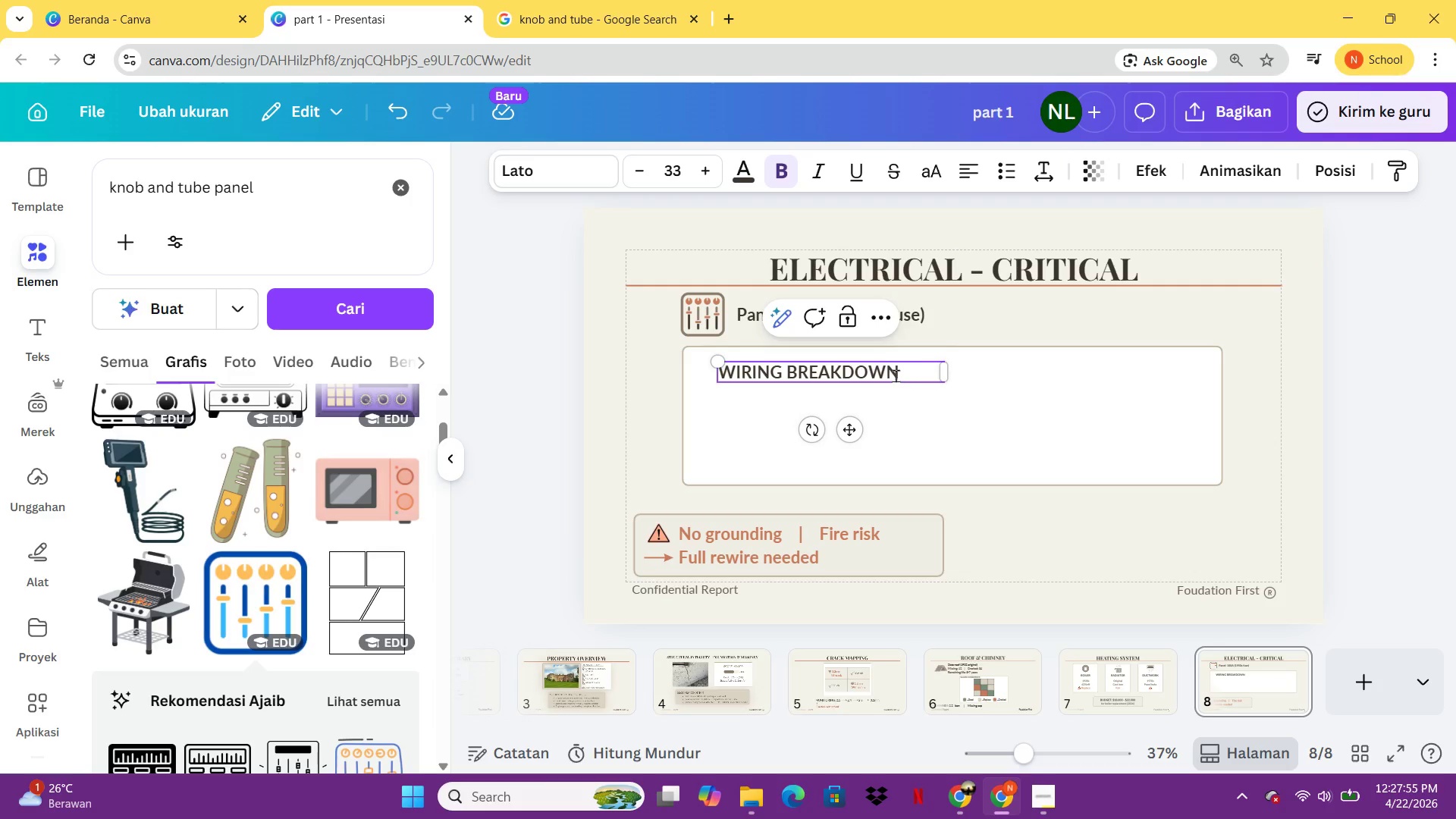 
key(Control+ControlLeft)
 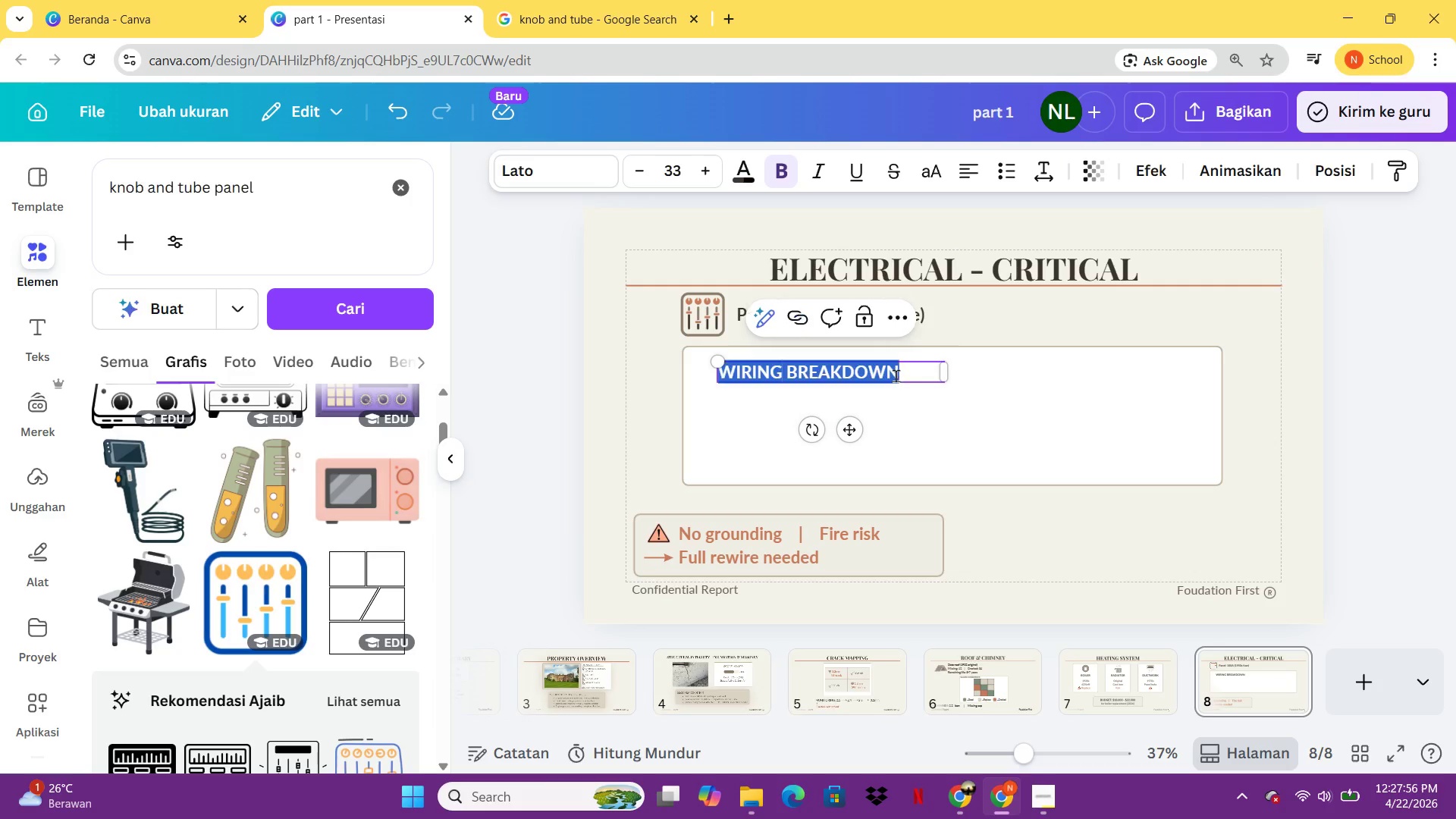 
key(Control+A)
 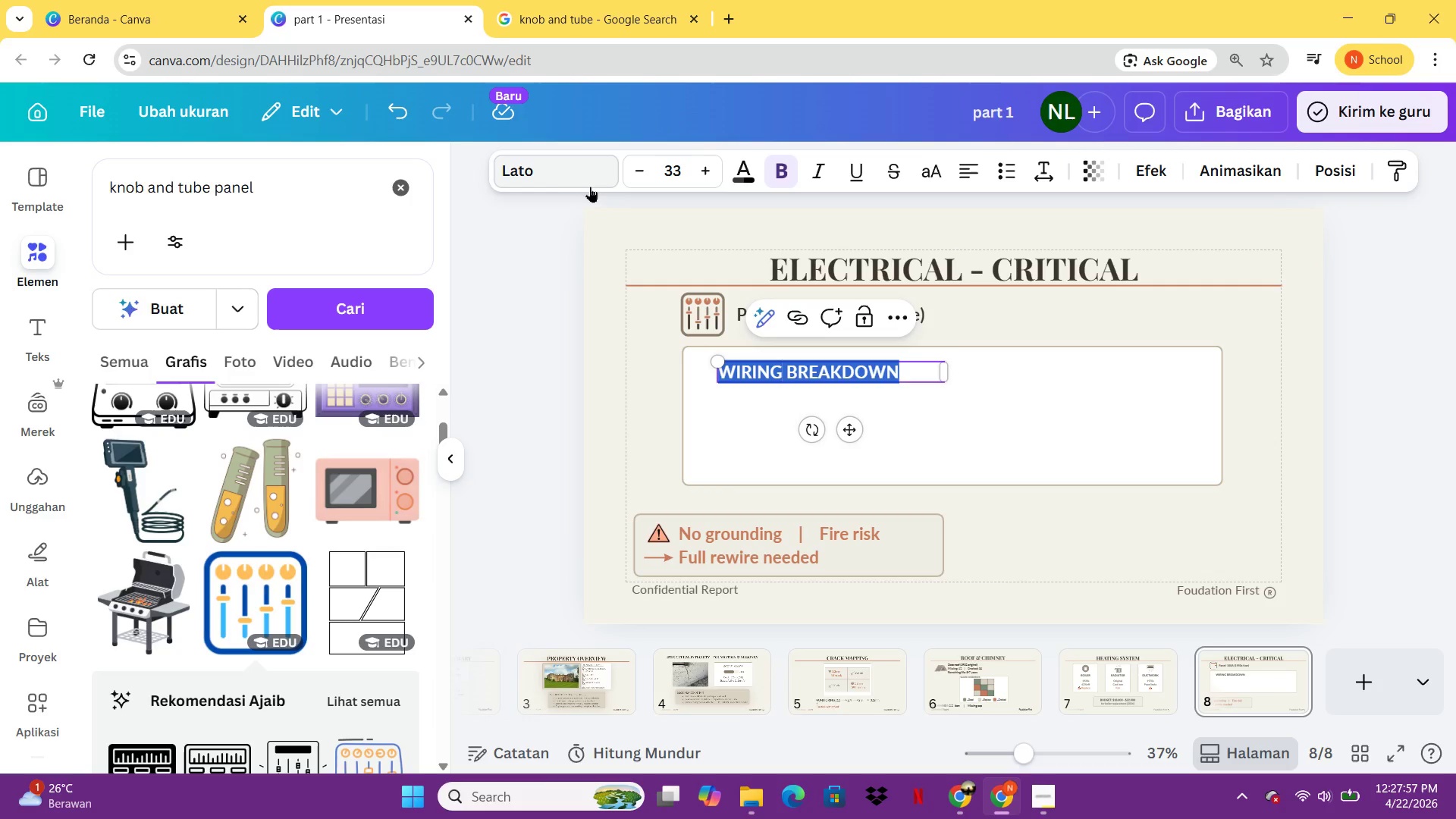 
left_click([590, 187])
 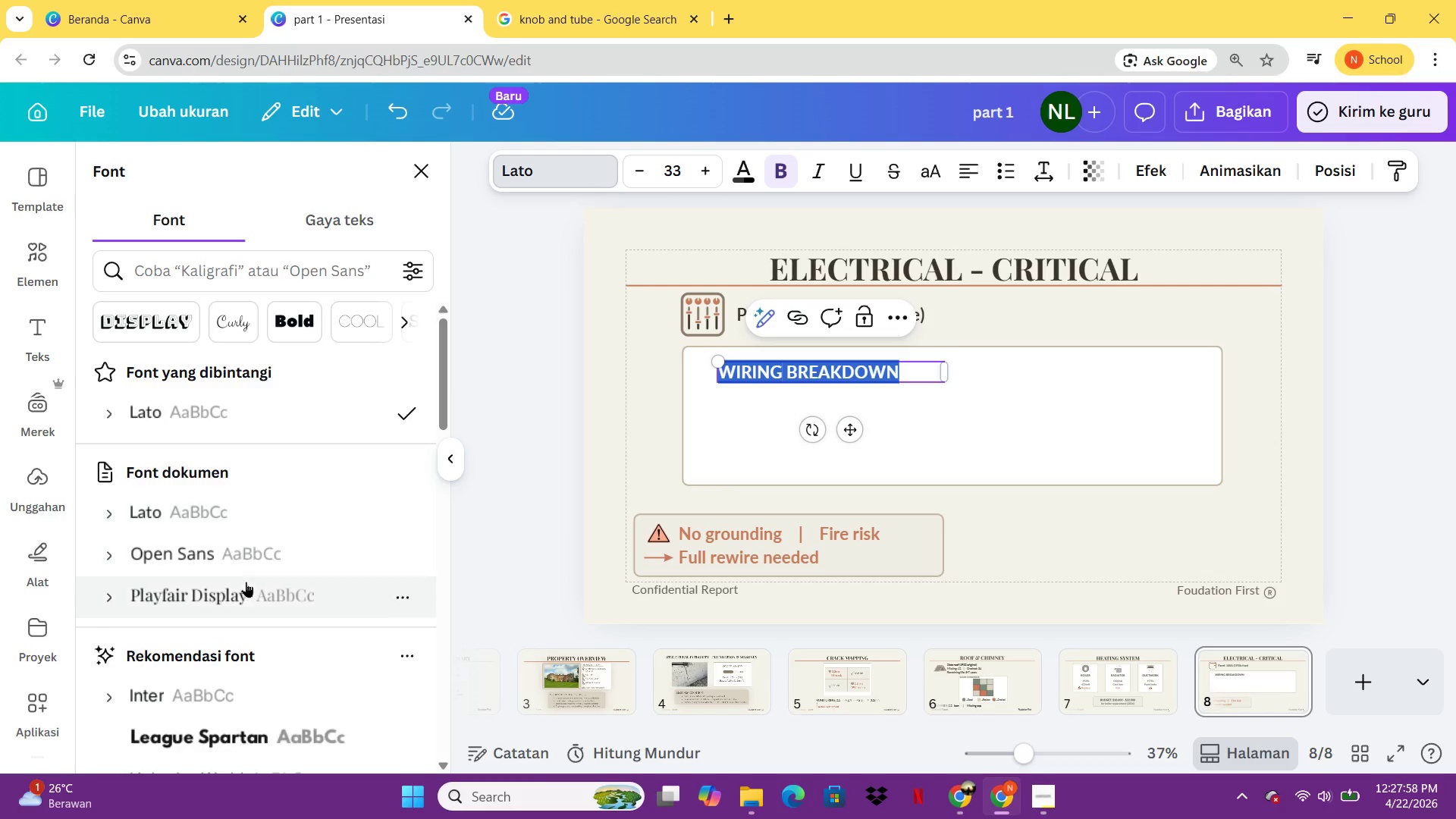 
left_click([246, 582])
 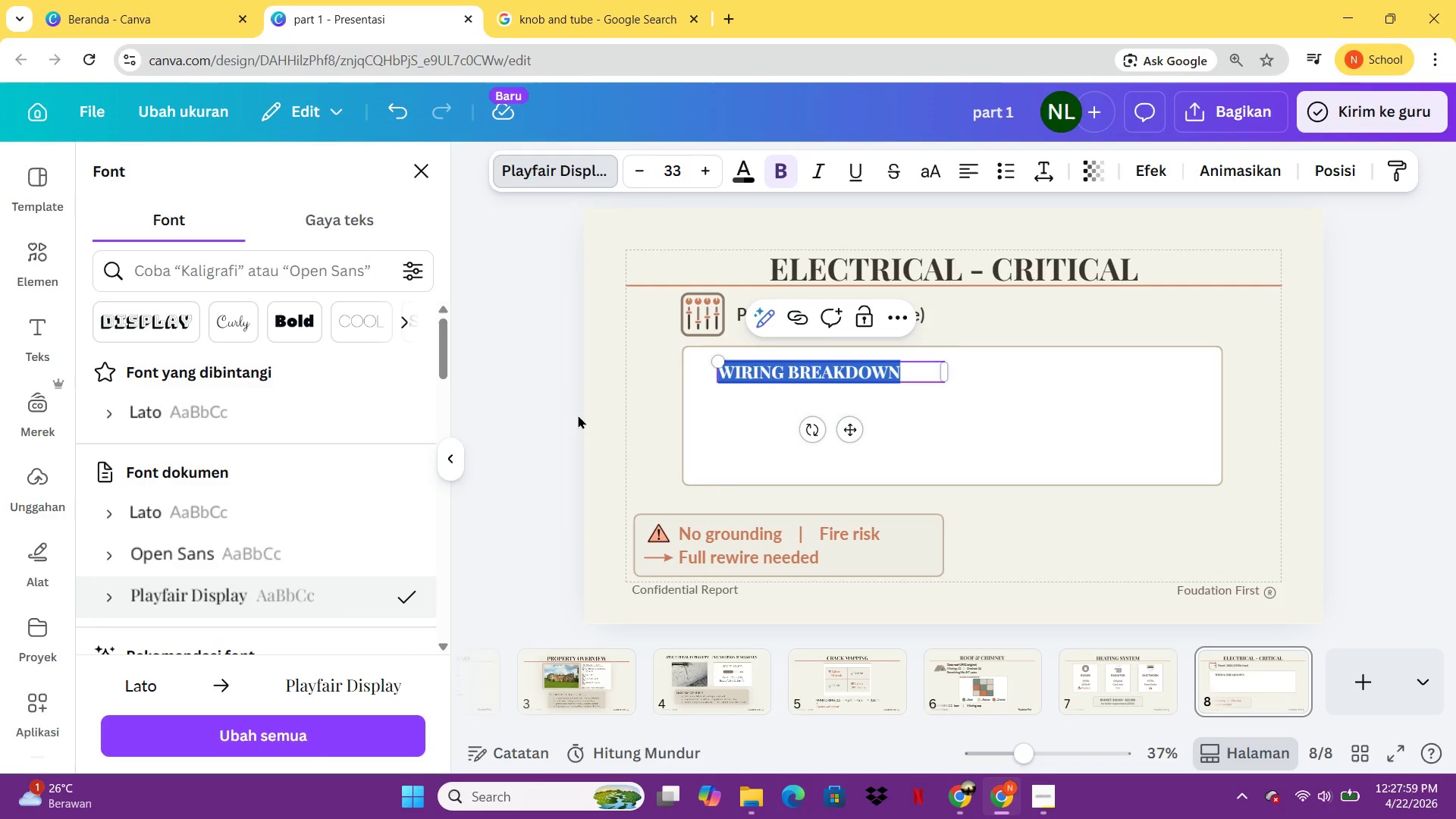 
left_click([578, 415])
 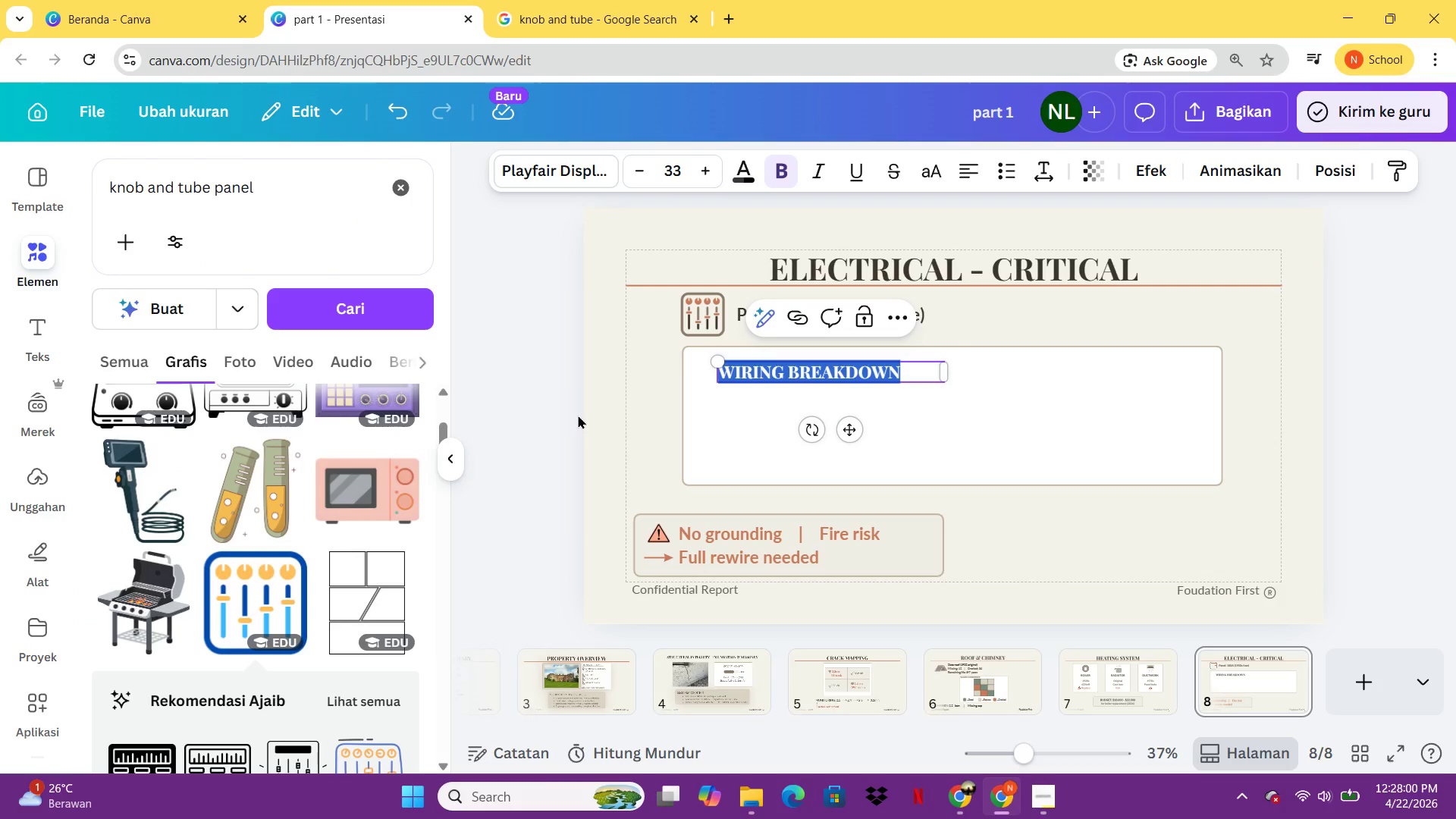 
left_click([578, 415])
 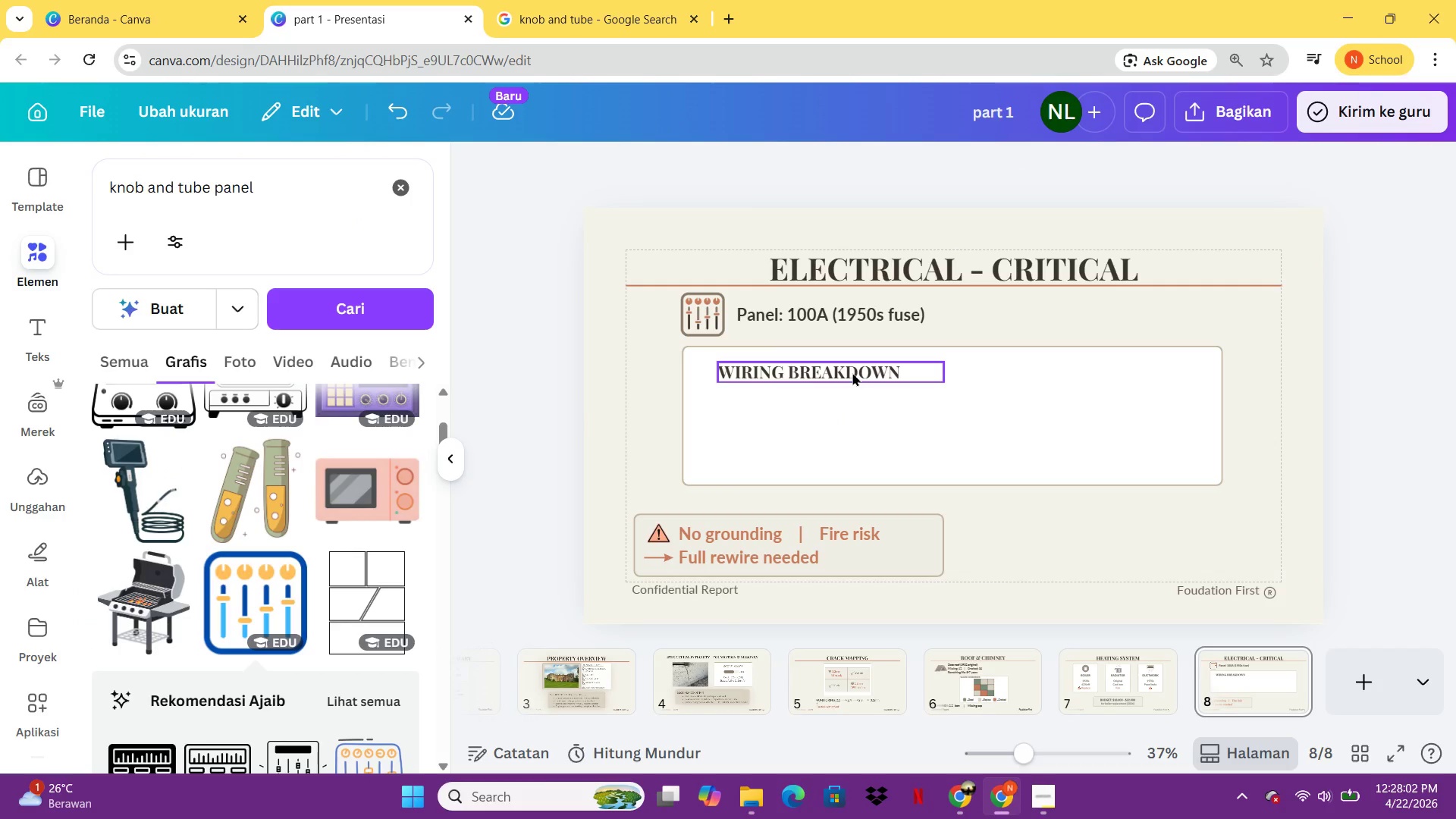 
left_click_drag(start_coordinate=[852, 372], to_coordinate=[827, 369])
 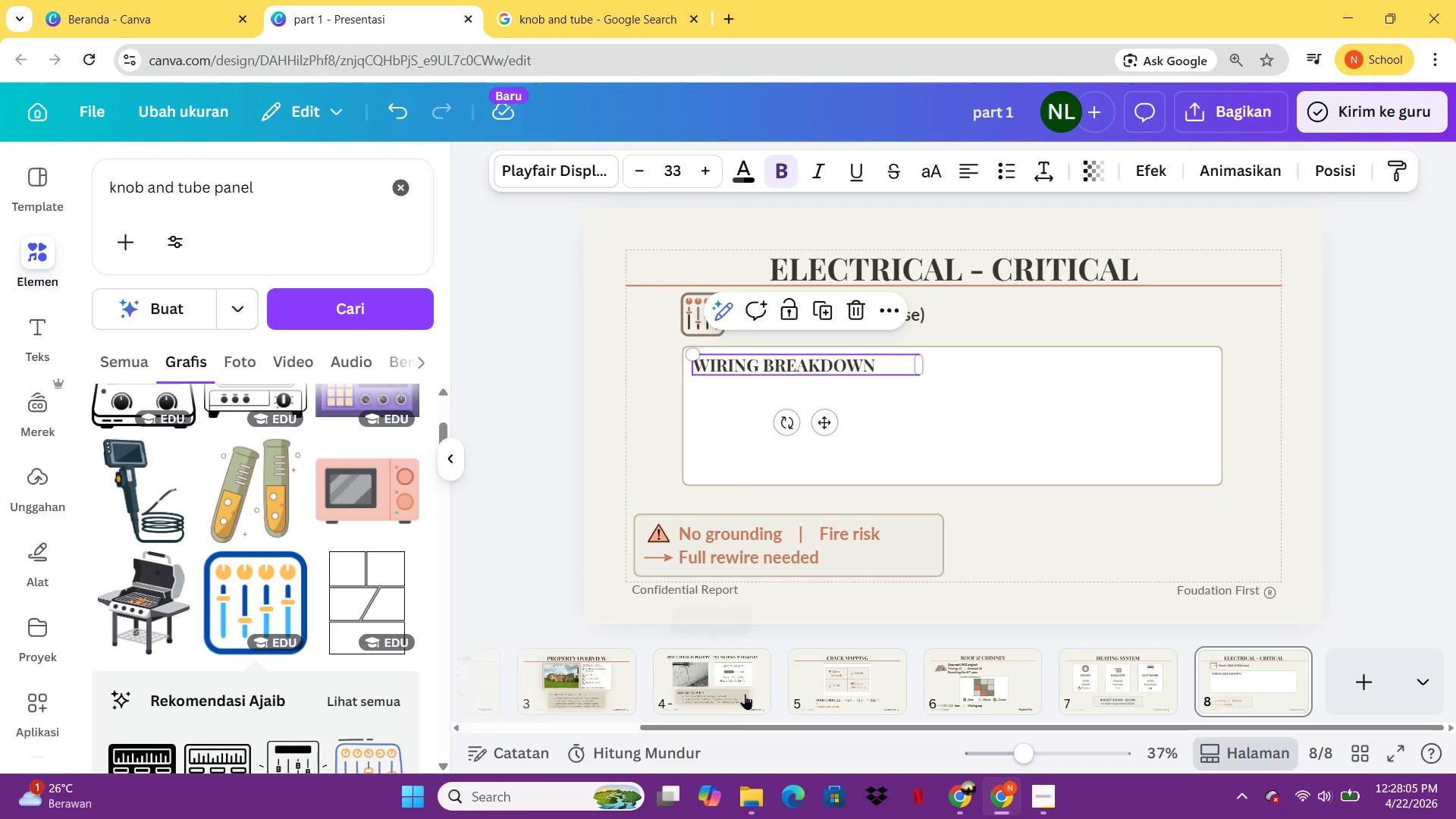 
left_click([745, 694])
 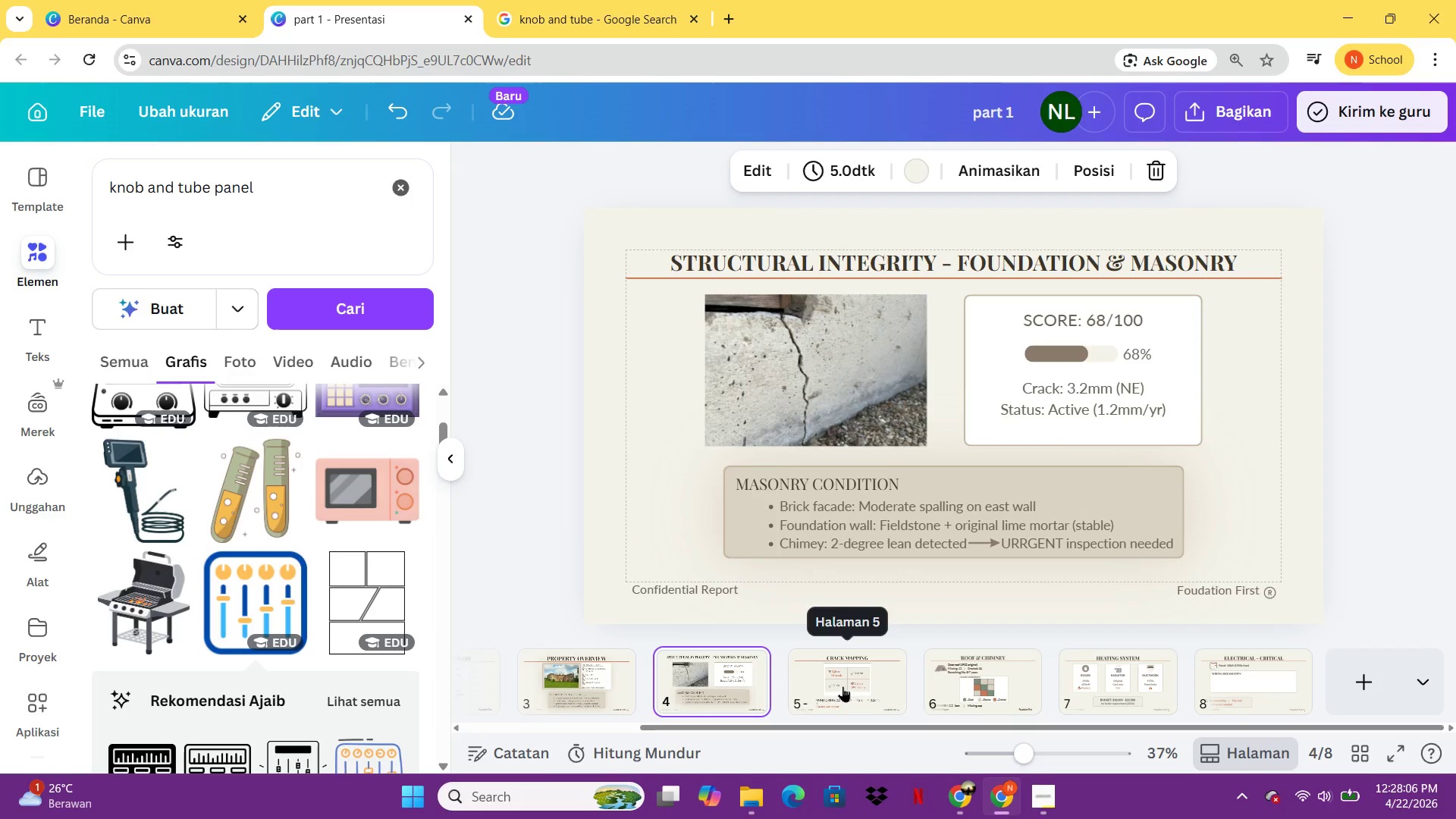 
left_click([843, 686])
 